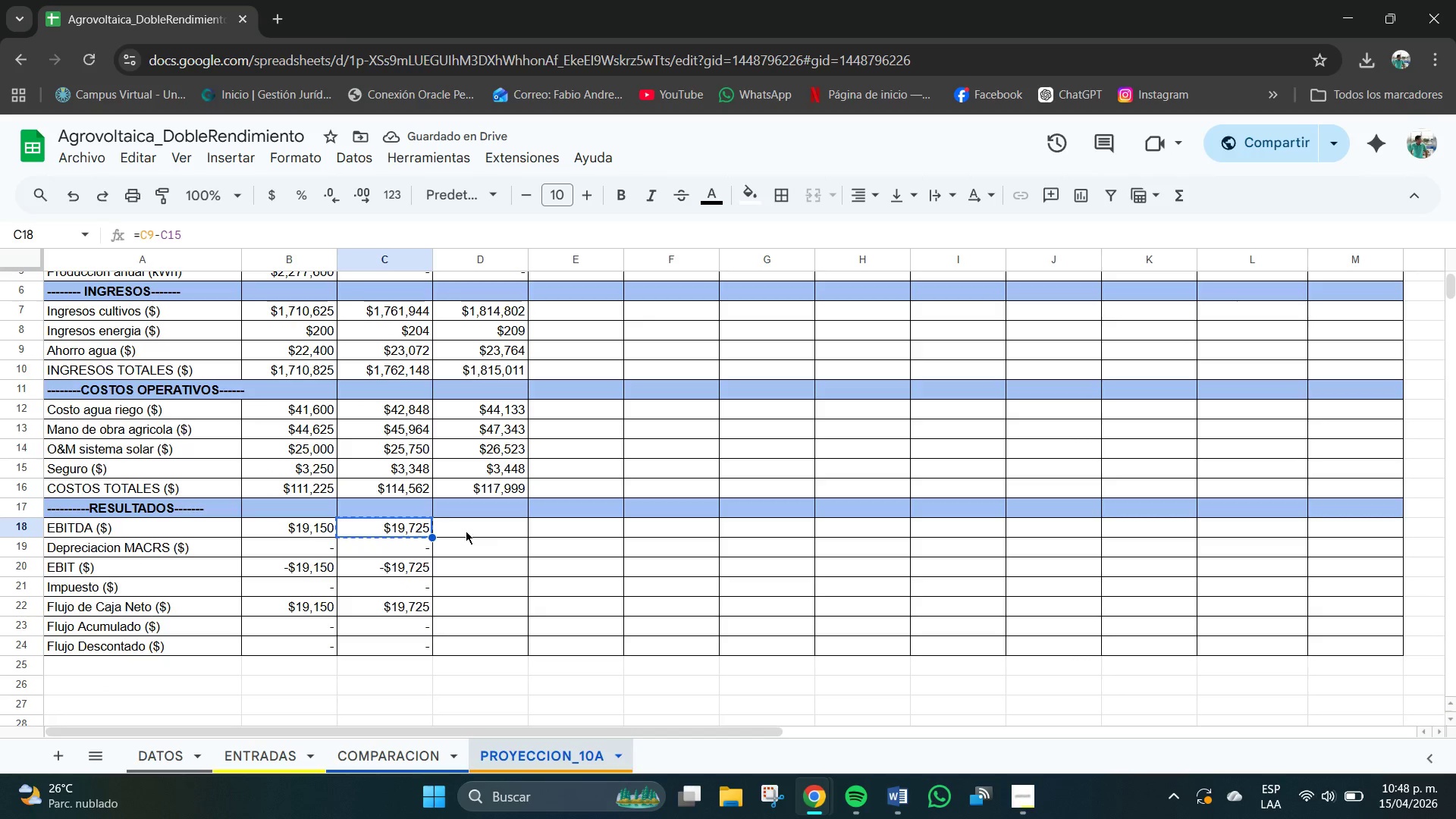 
key(Control+V)
 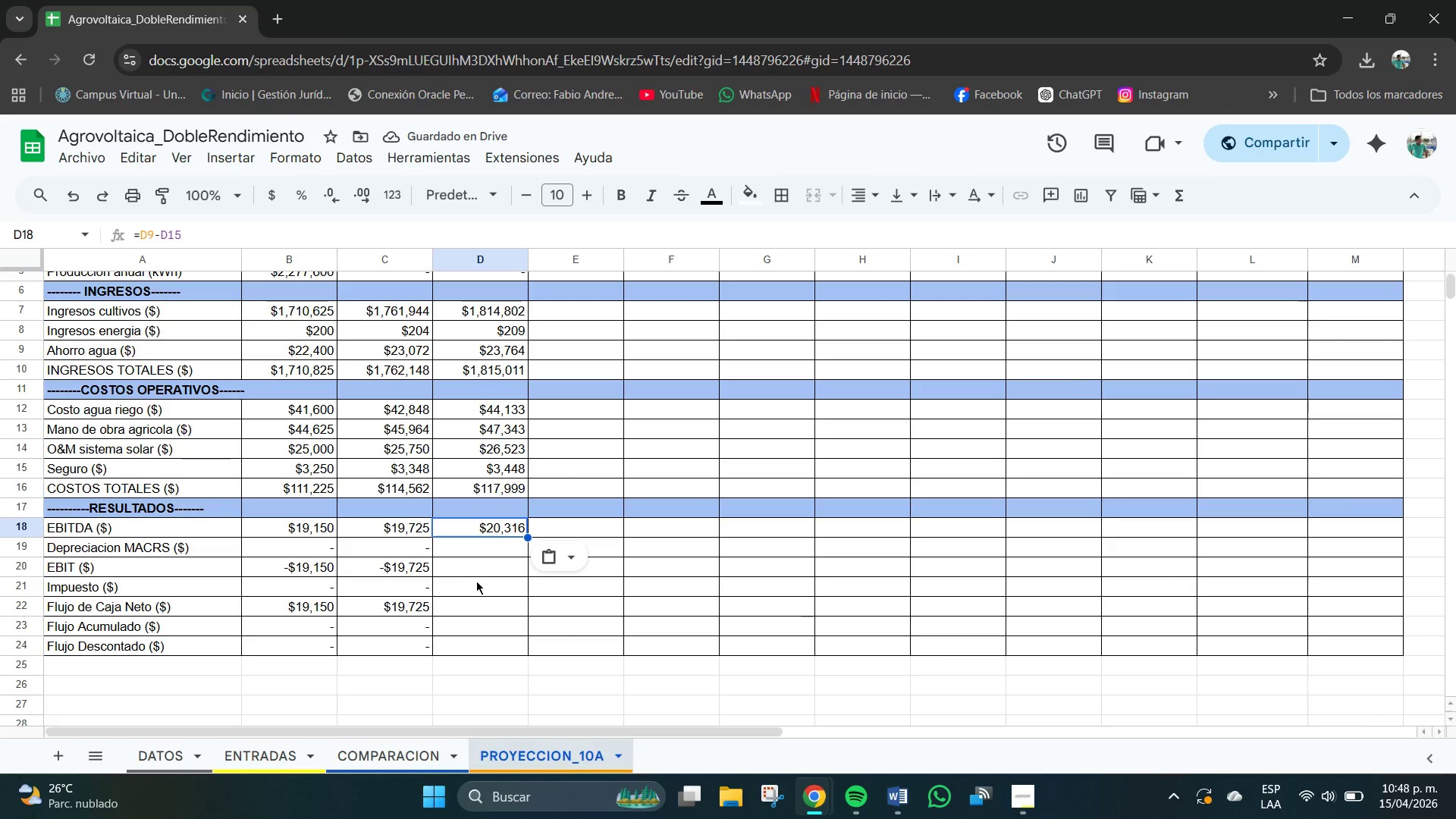 
left_click([406, 572])
 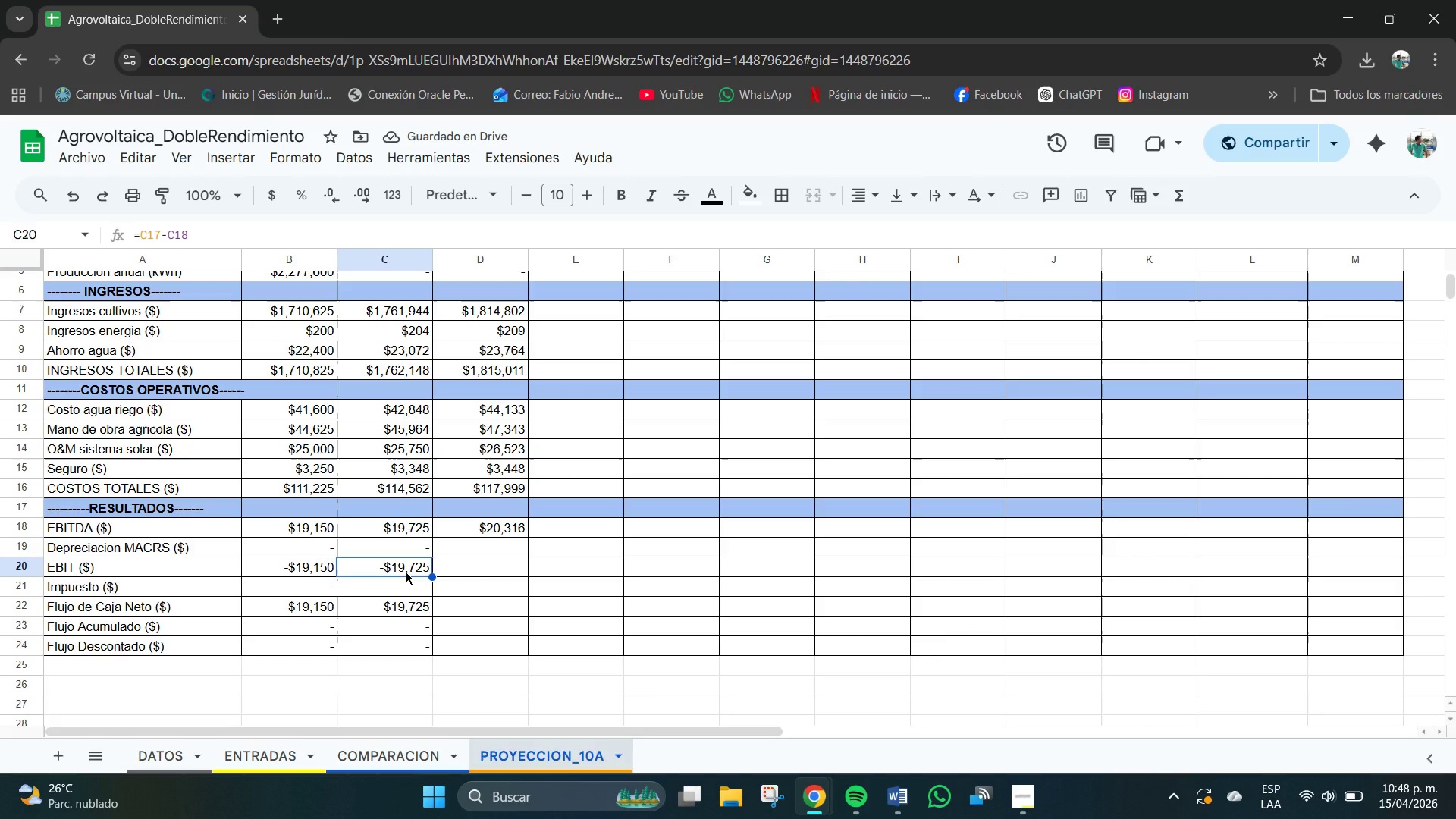 
key(Control+C)
 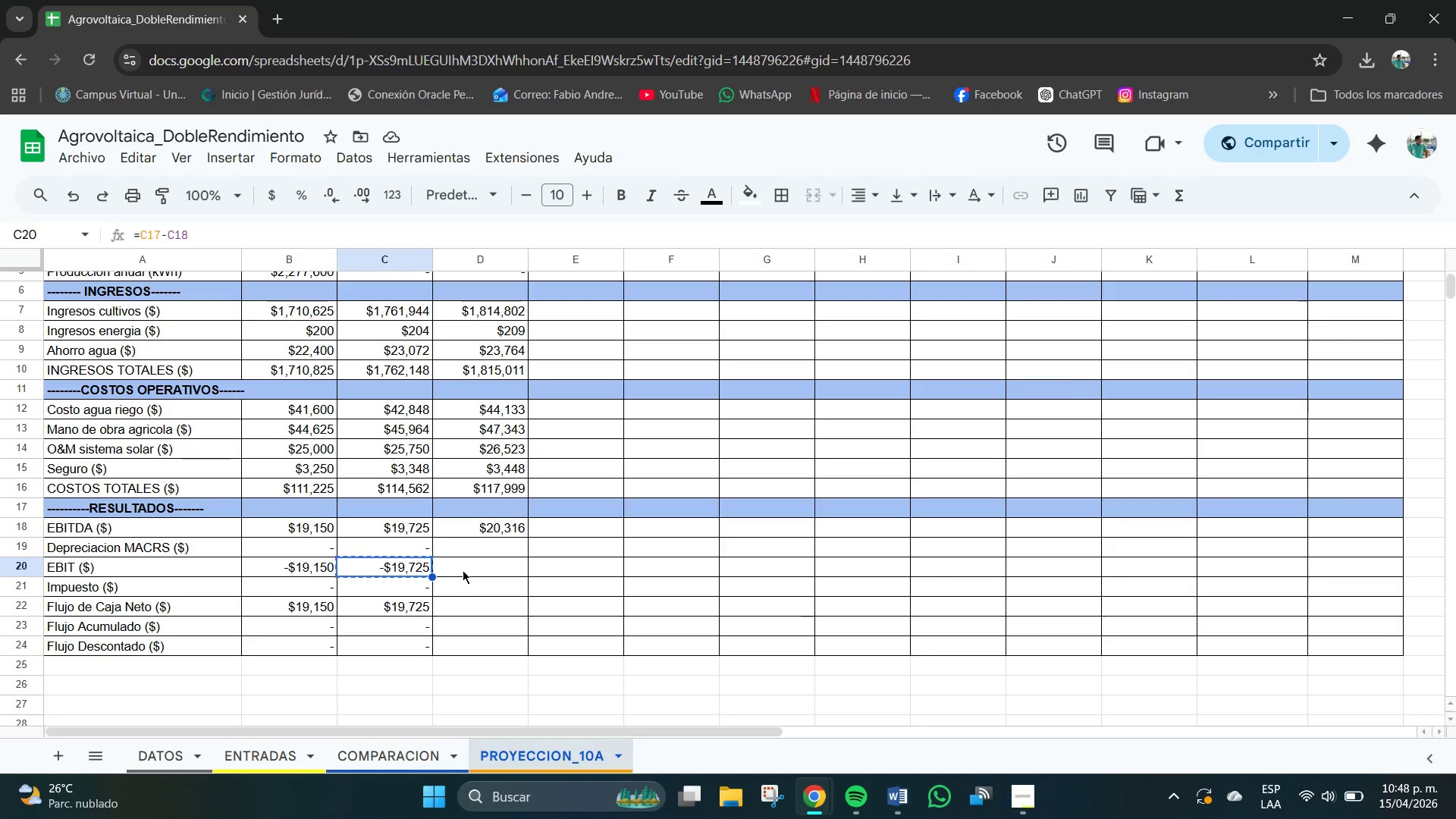 
key(Control+V)
 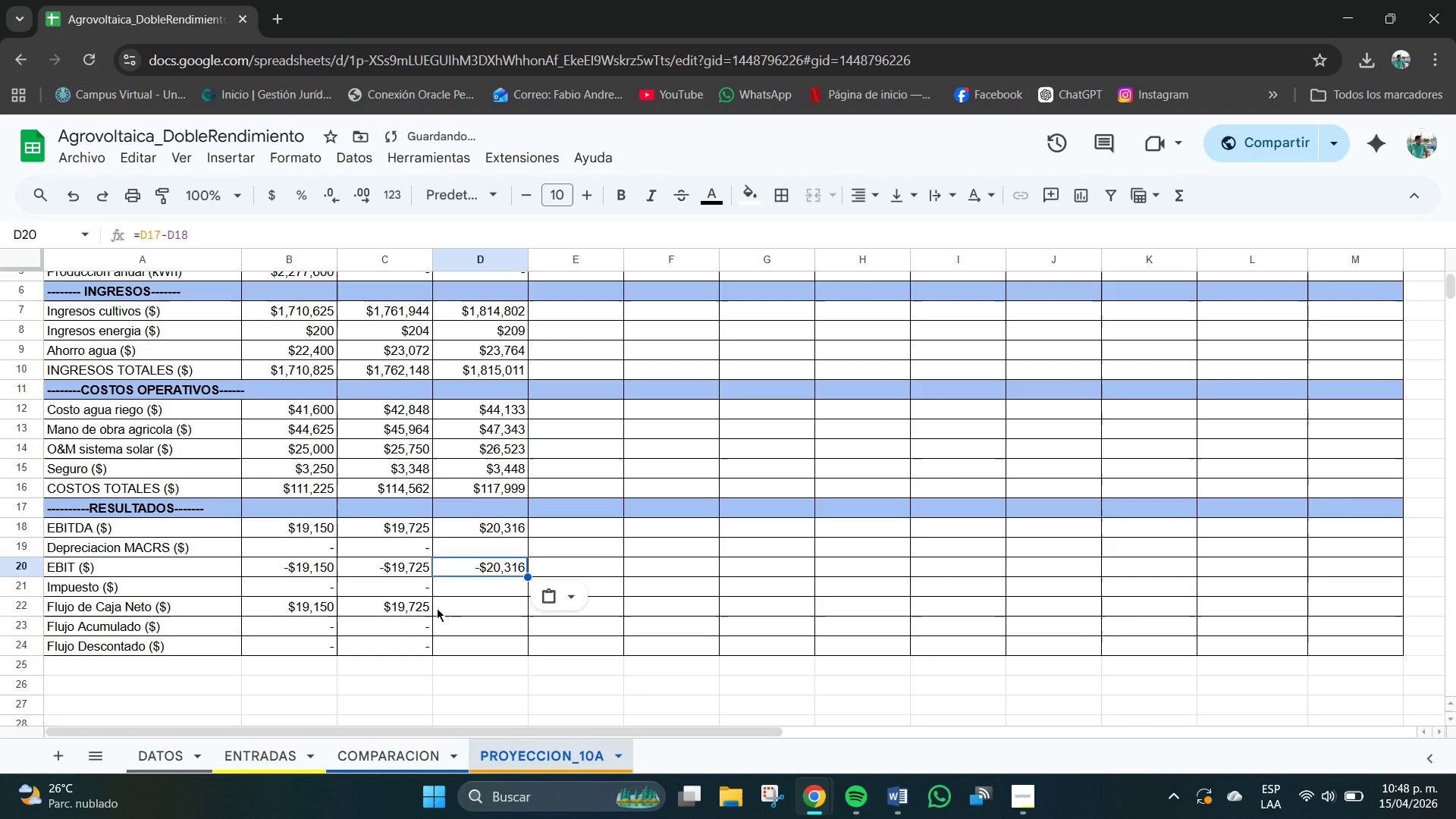 
left_click([411, 608])
 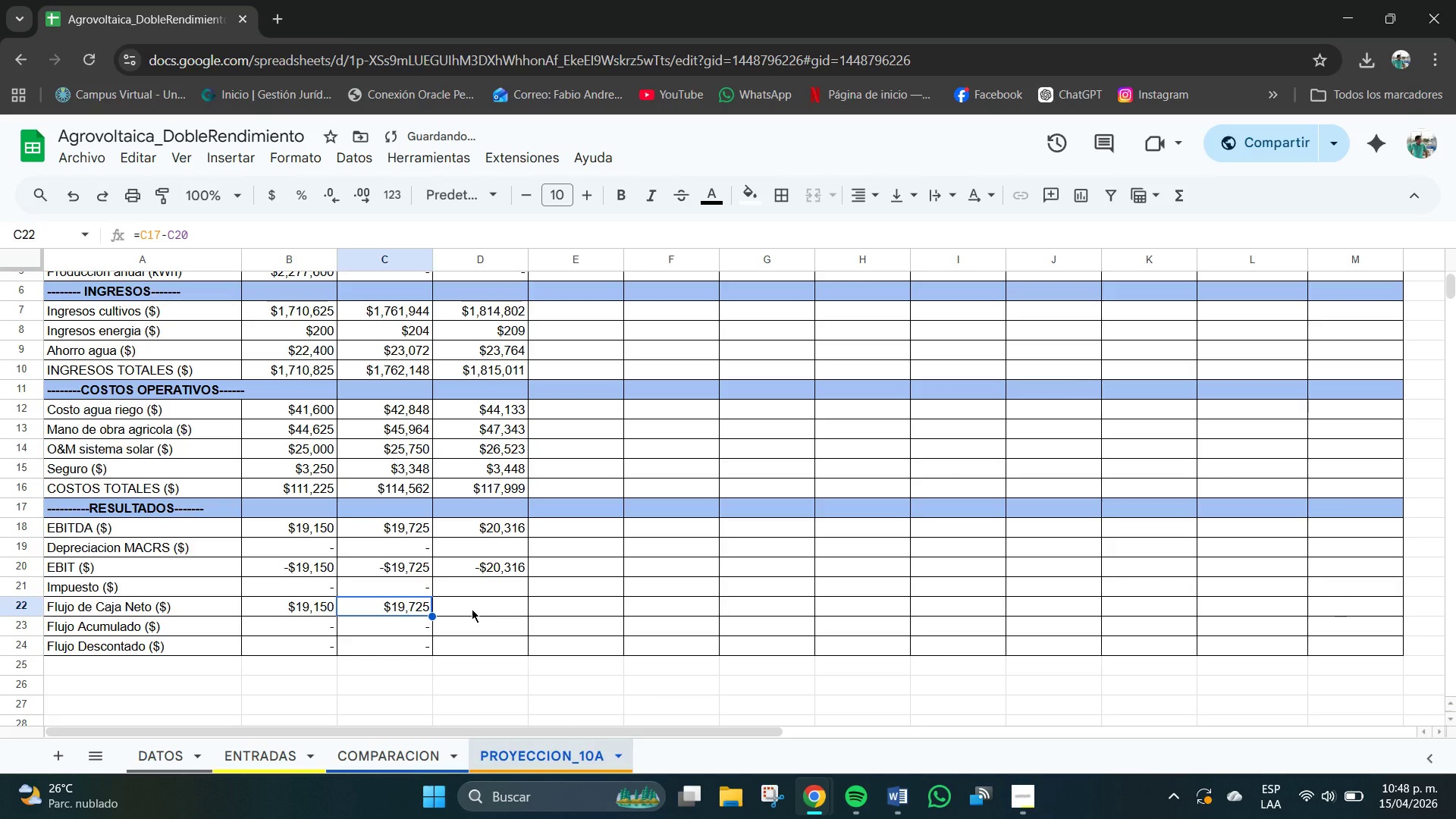 
key(Control+C)
 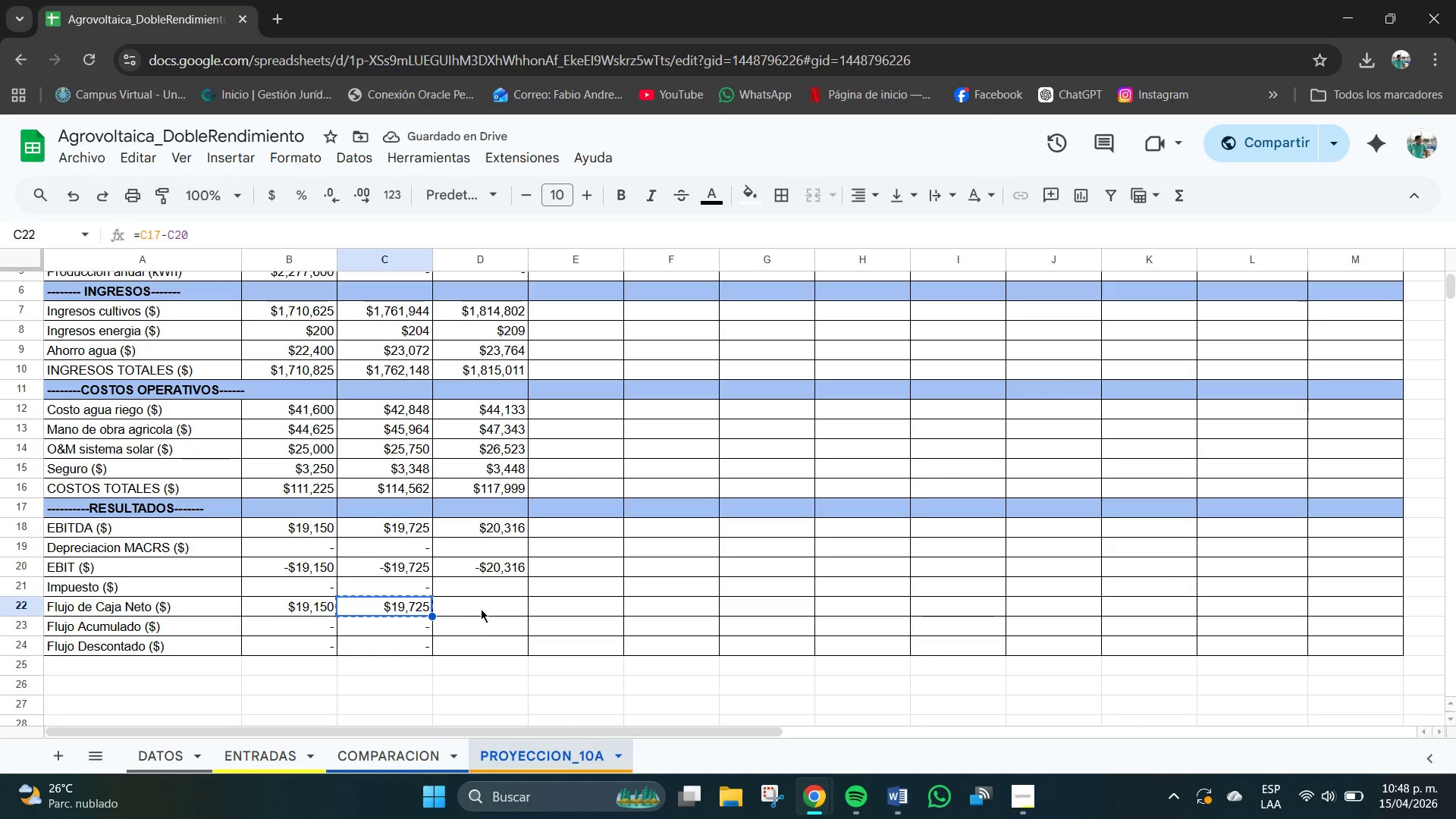 
left_click([483, 609])
 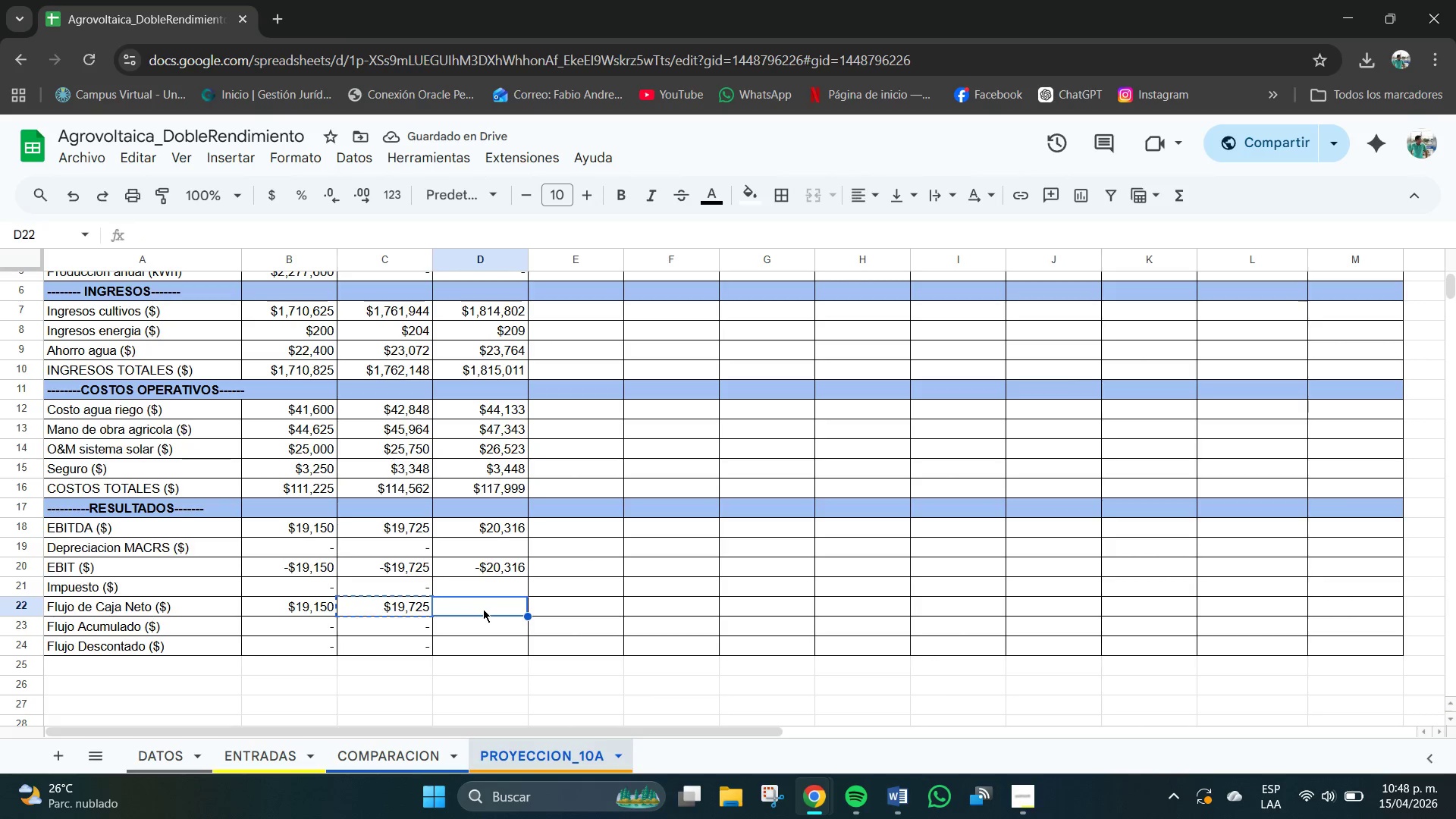 
key(Control+C)
 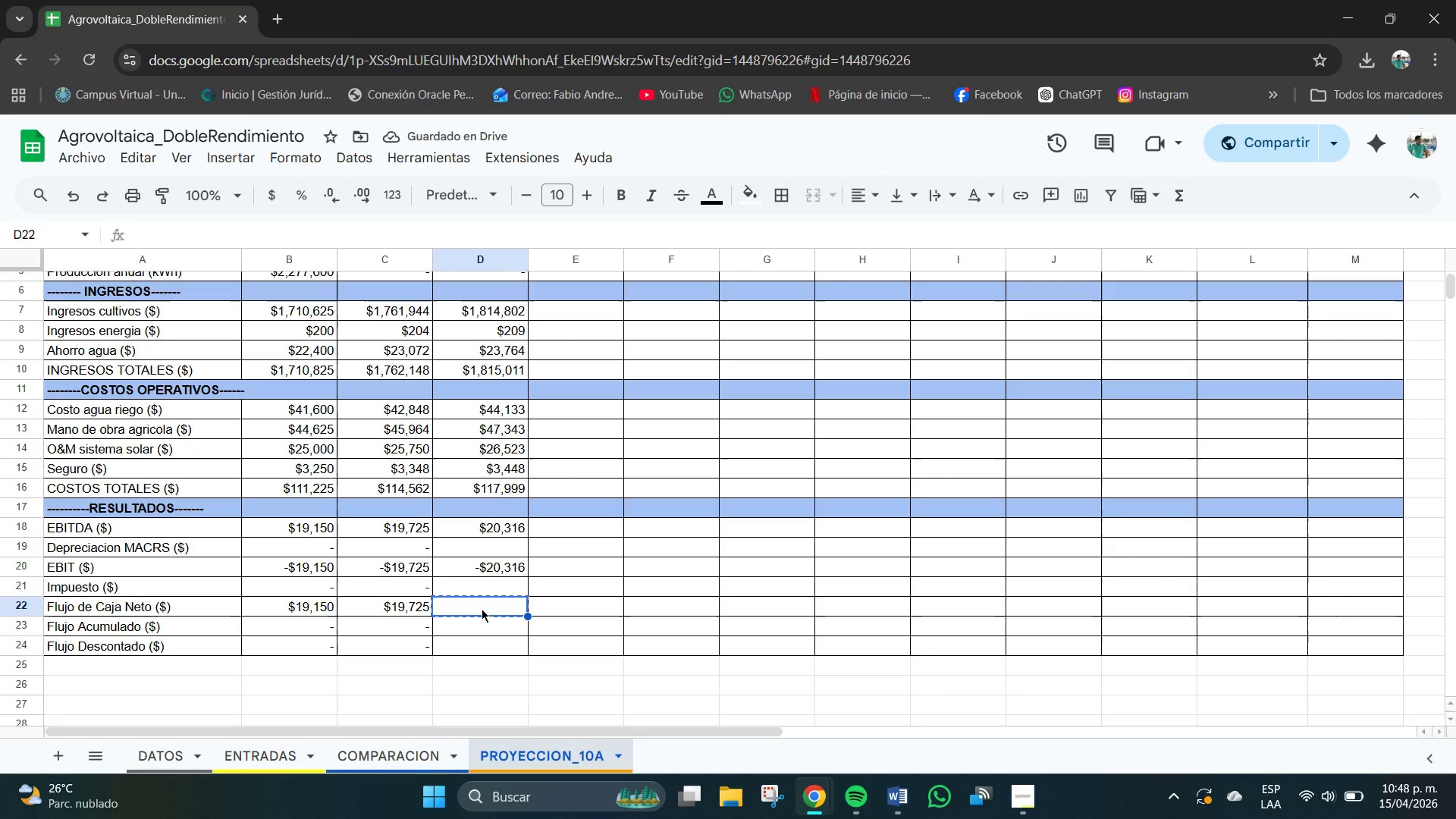 
key(Control+V)
 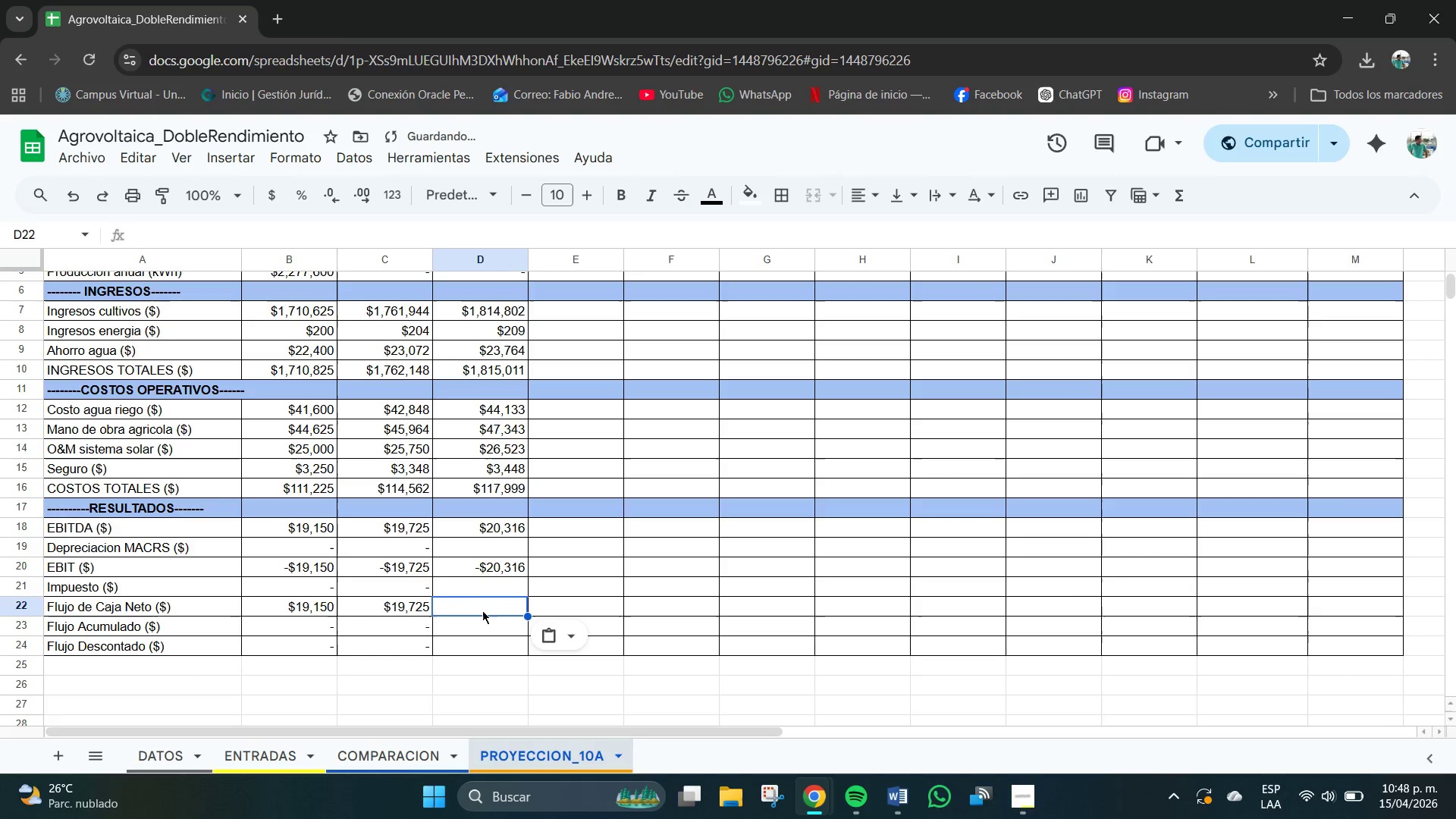 
key(Control+Z)
 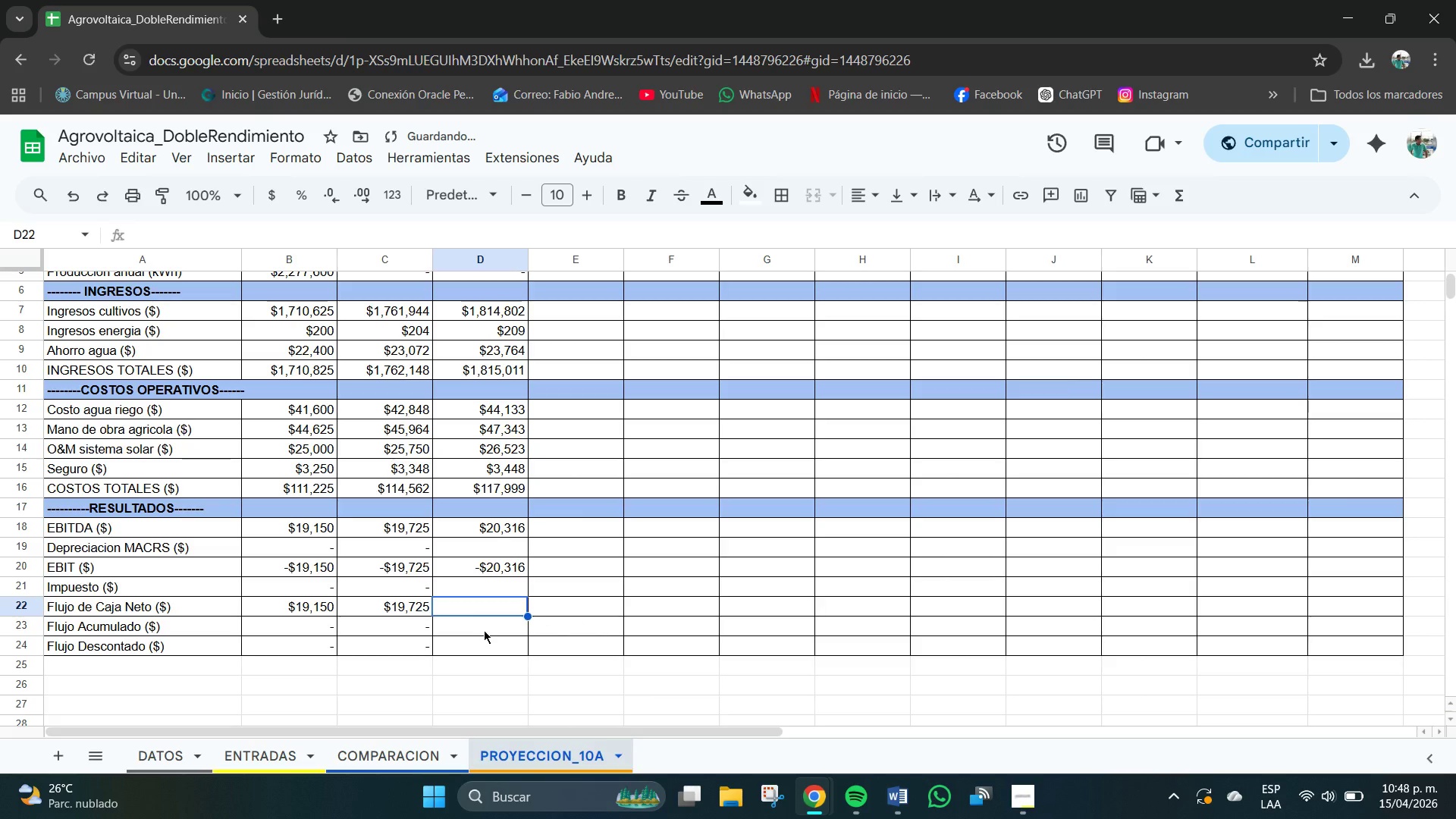 
left_click([484, 632])
 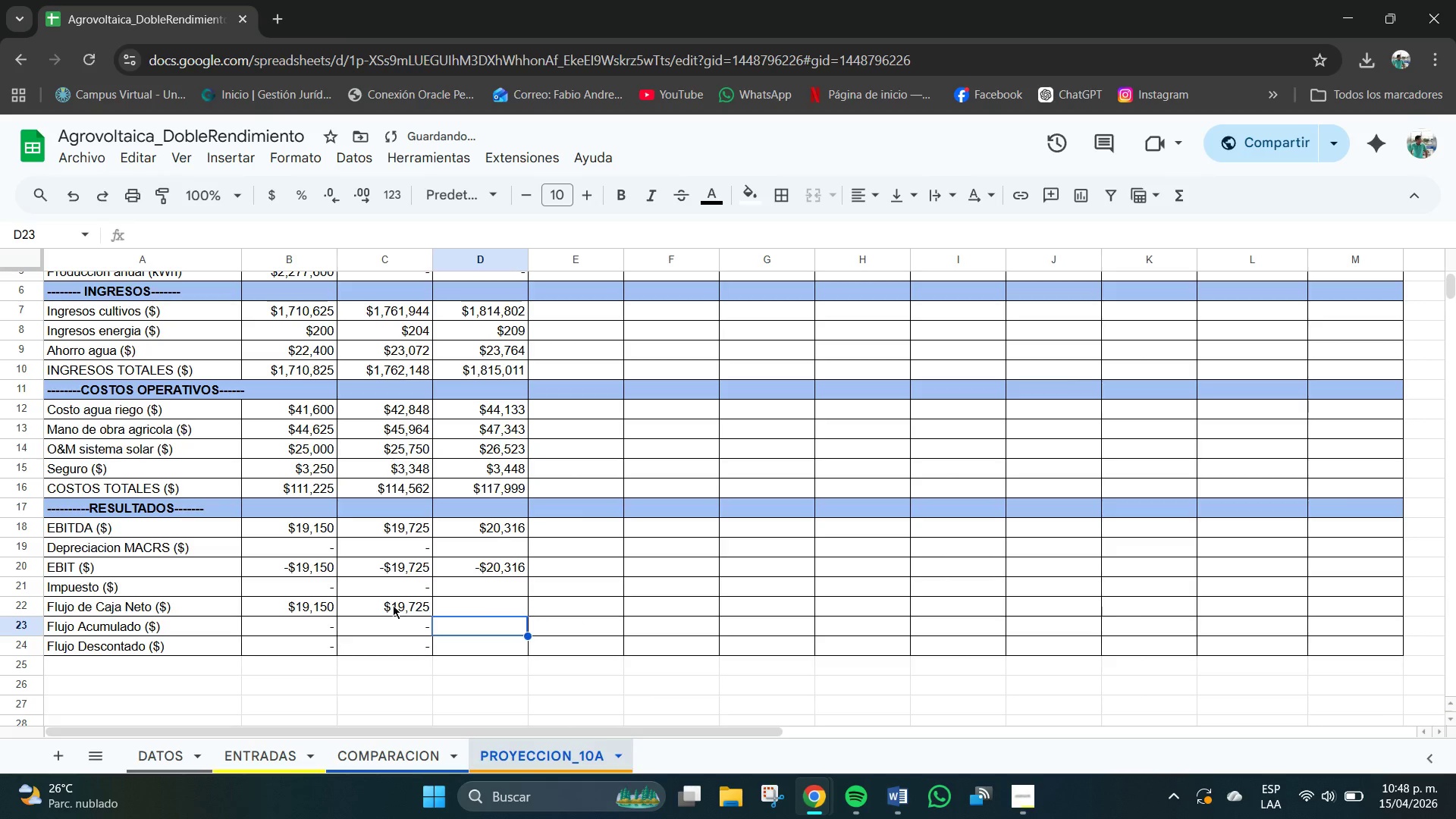 
left_click([394, 605])
 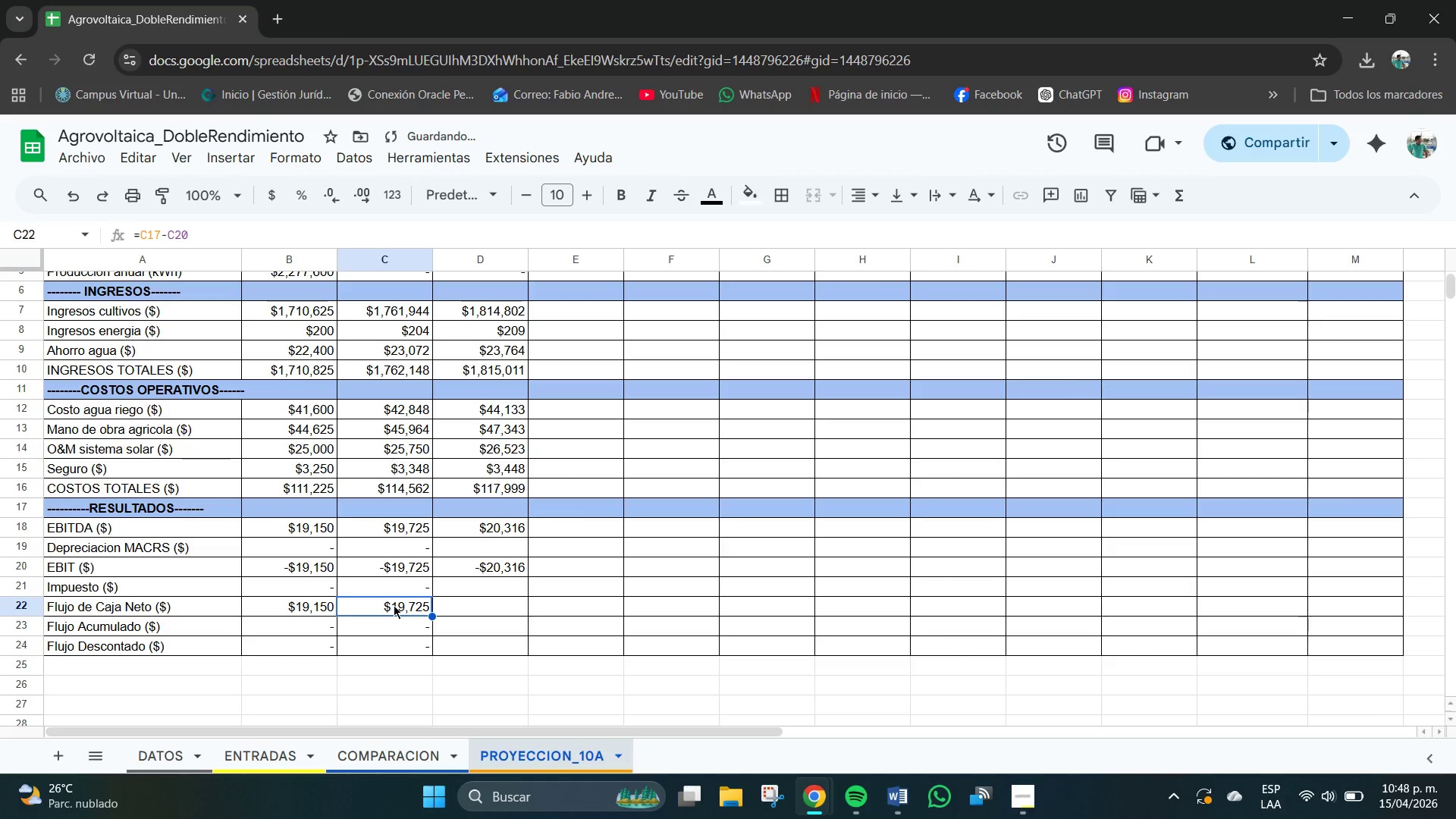 
key(Control+C)
 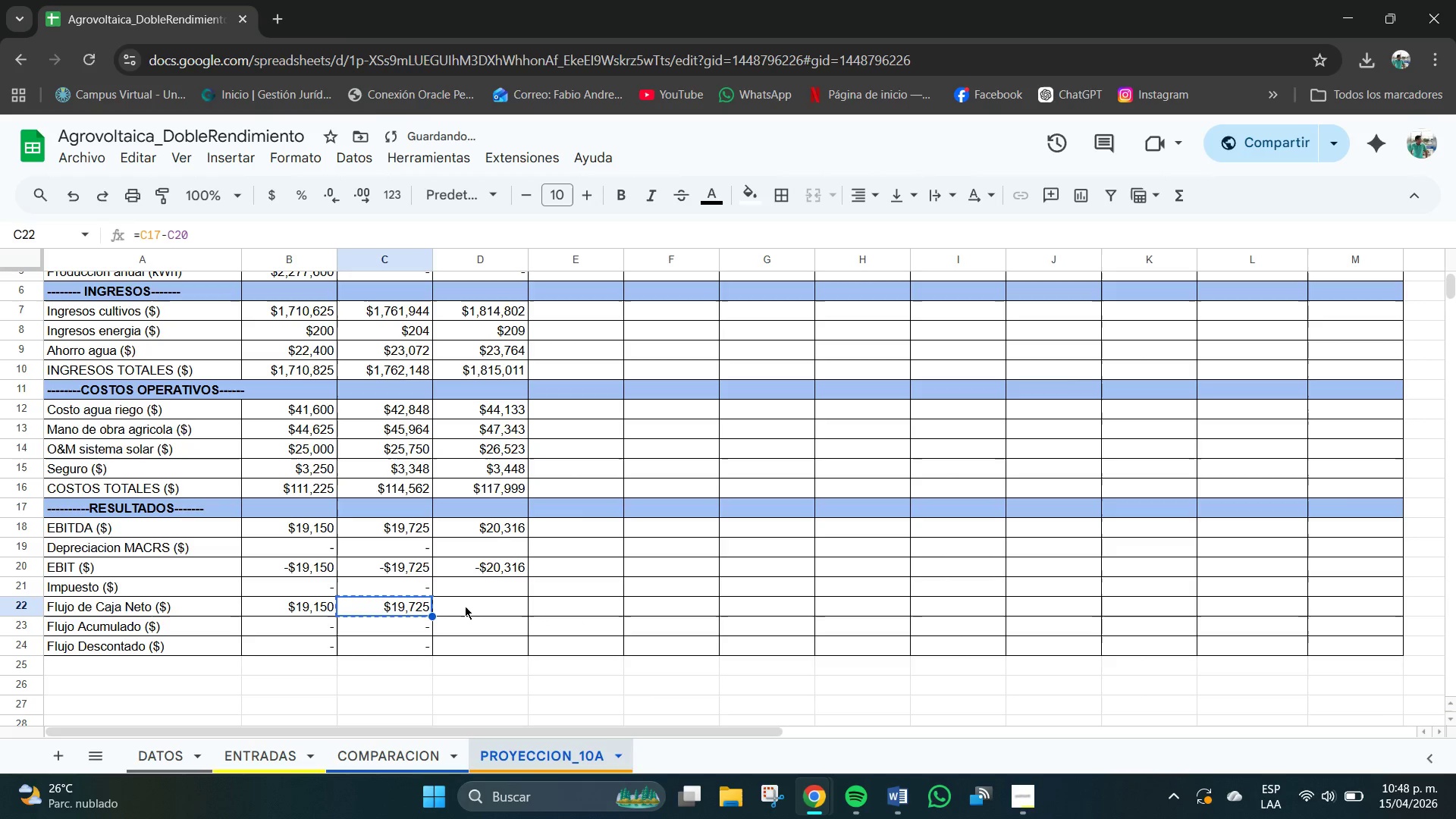 
left_click([469, 606])
 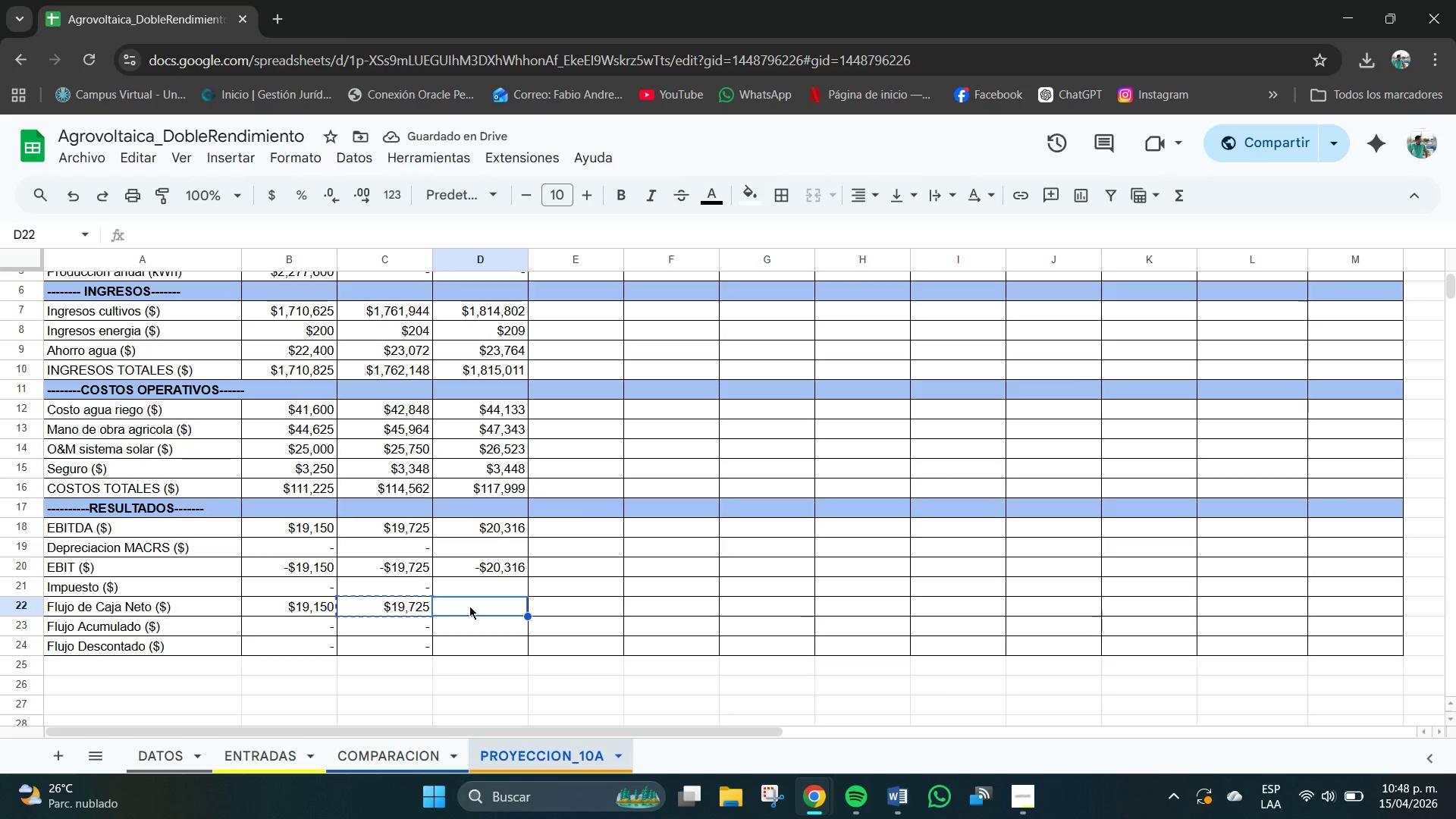 
key(Control+V)
 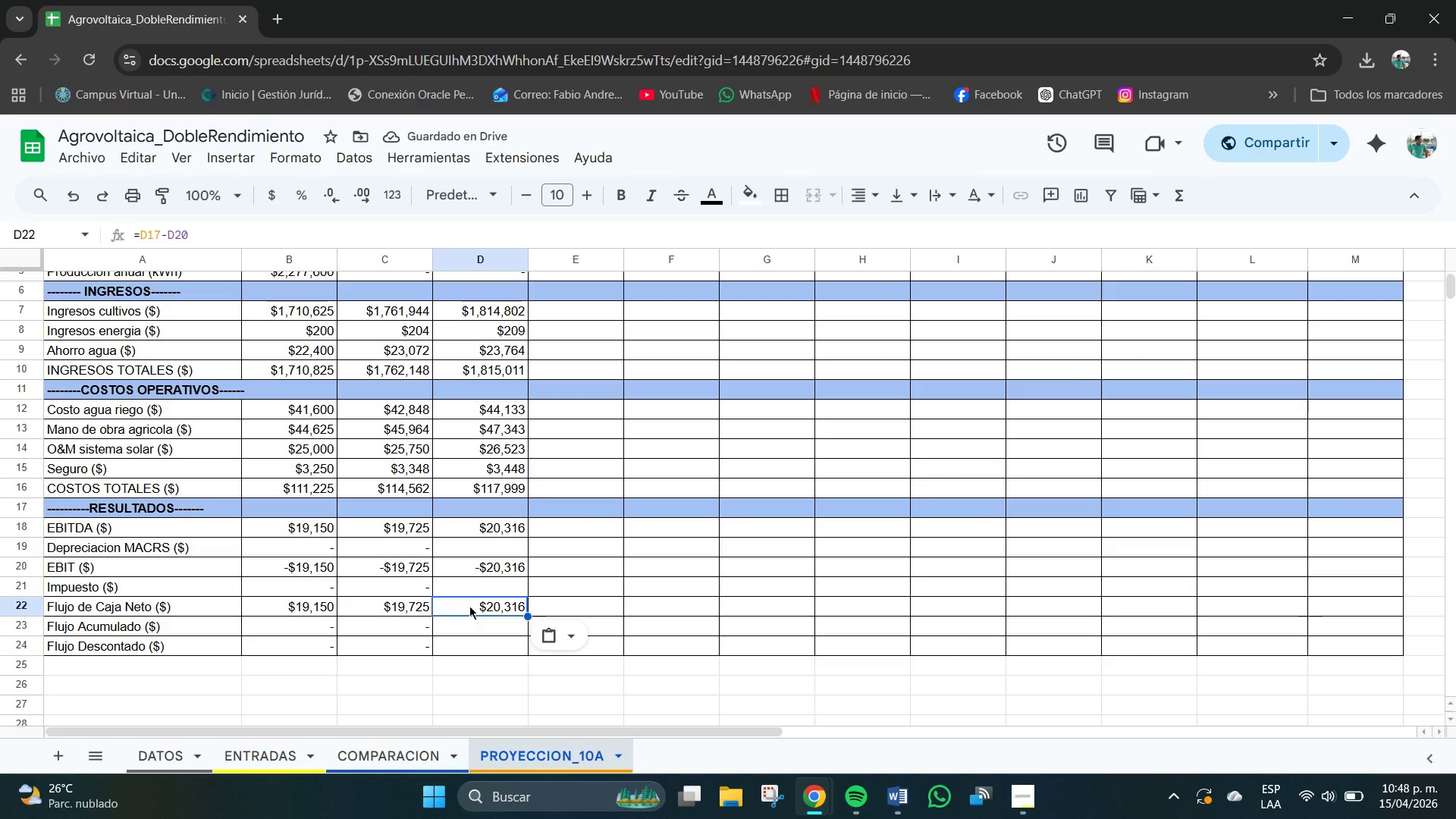 
left_click([494, 629])
 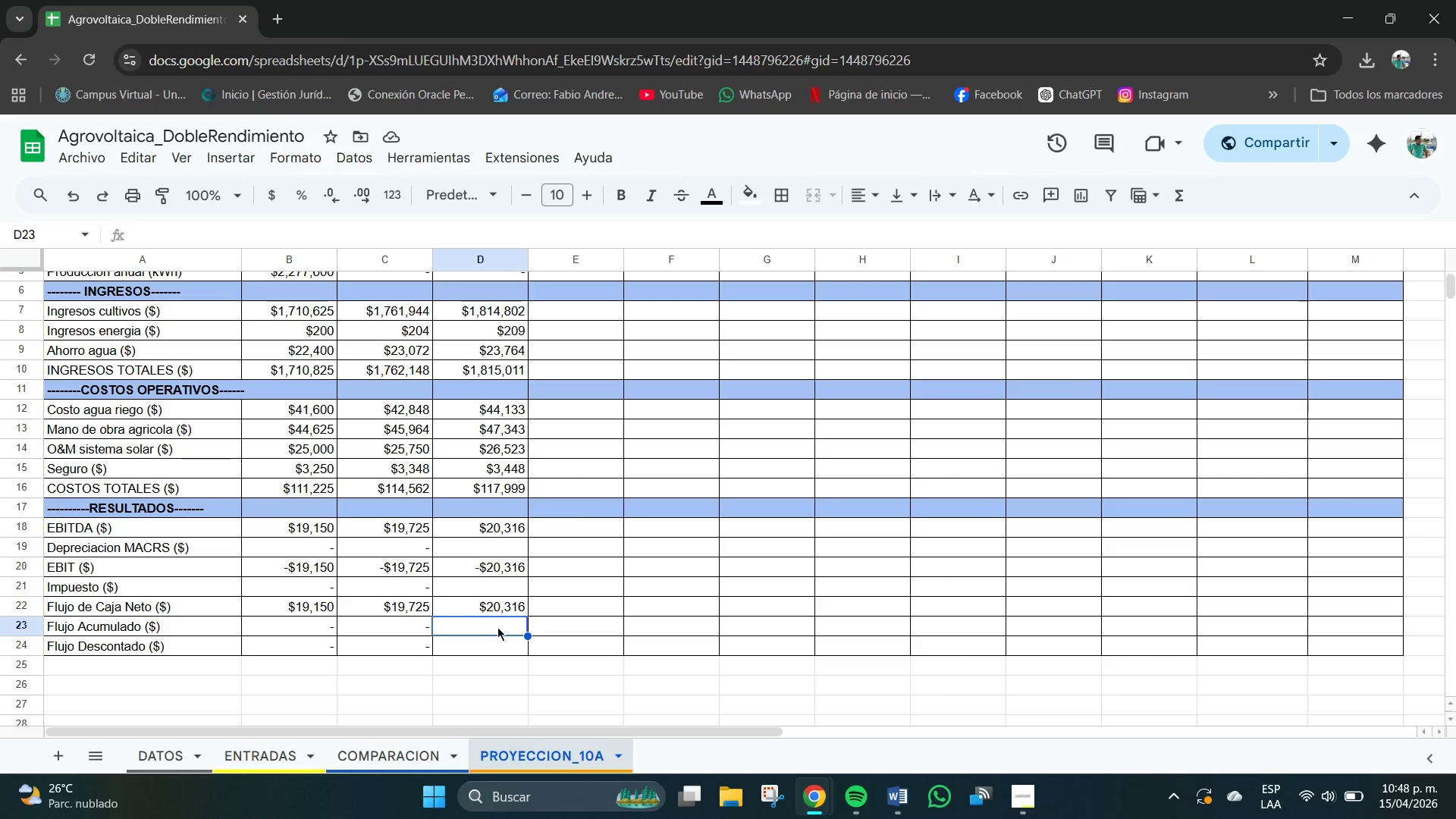 
left_click([513, 608])
 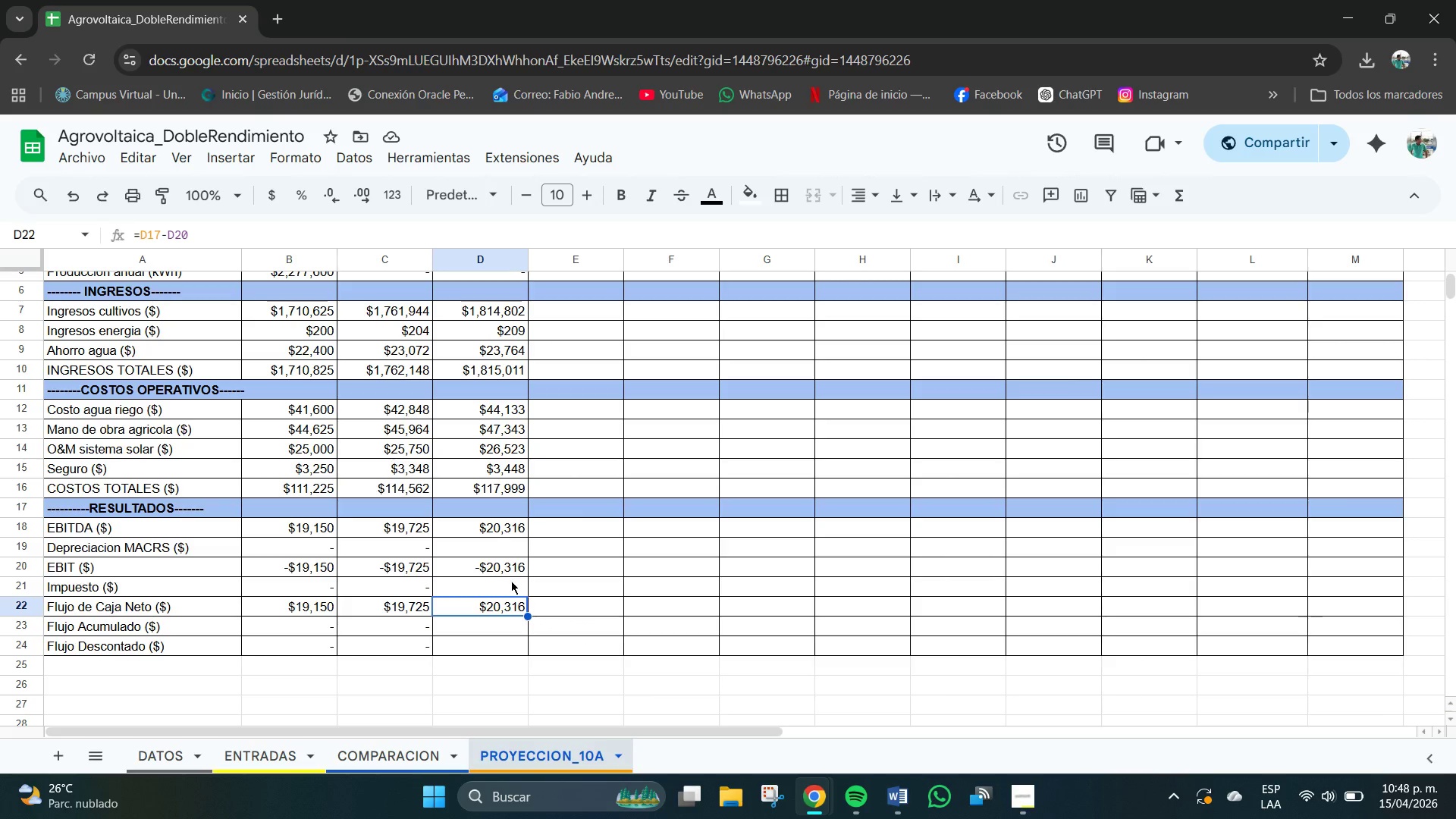 
key(Backspace)
 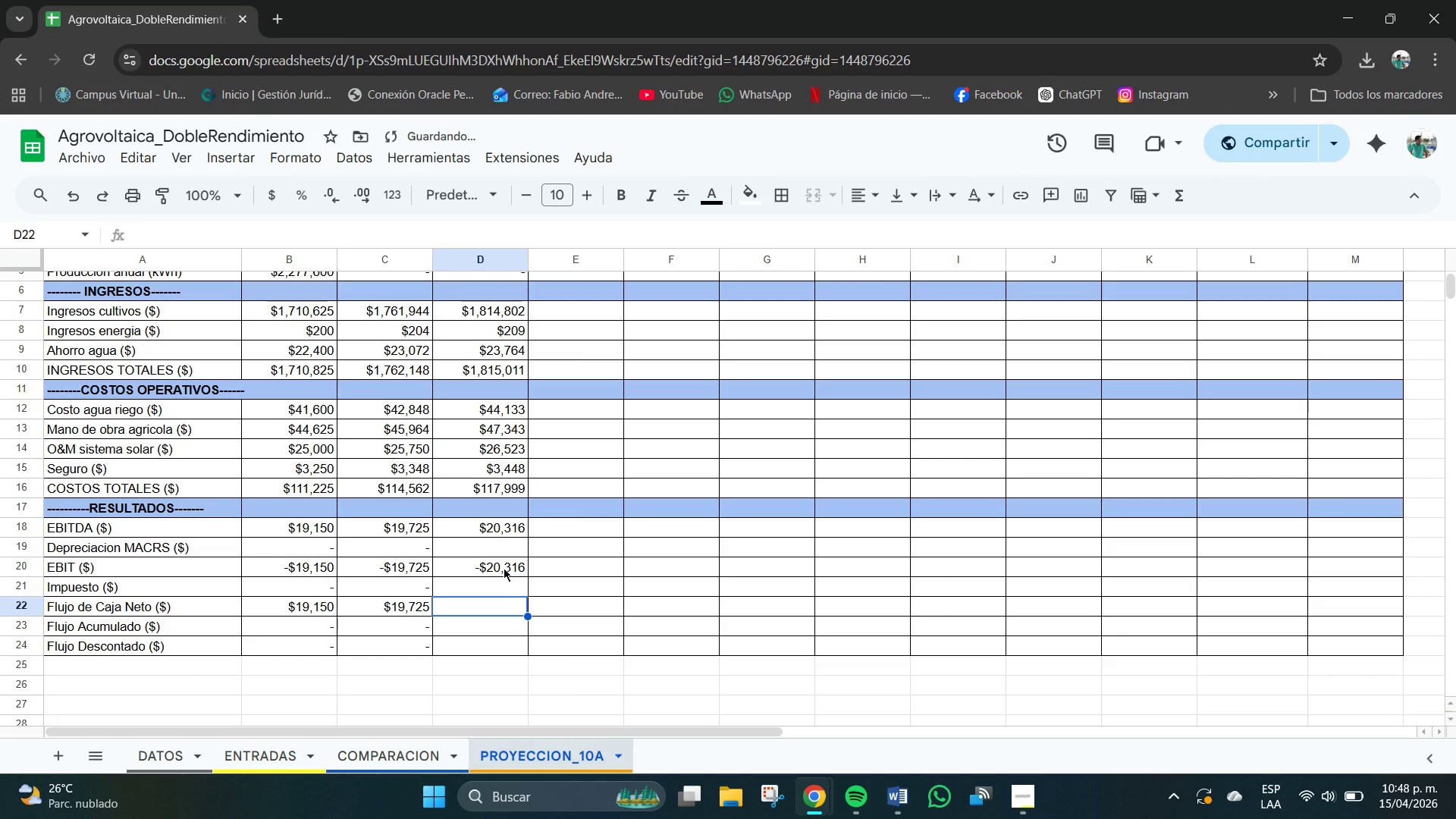 
left_click([504, 568])
 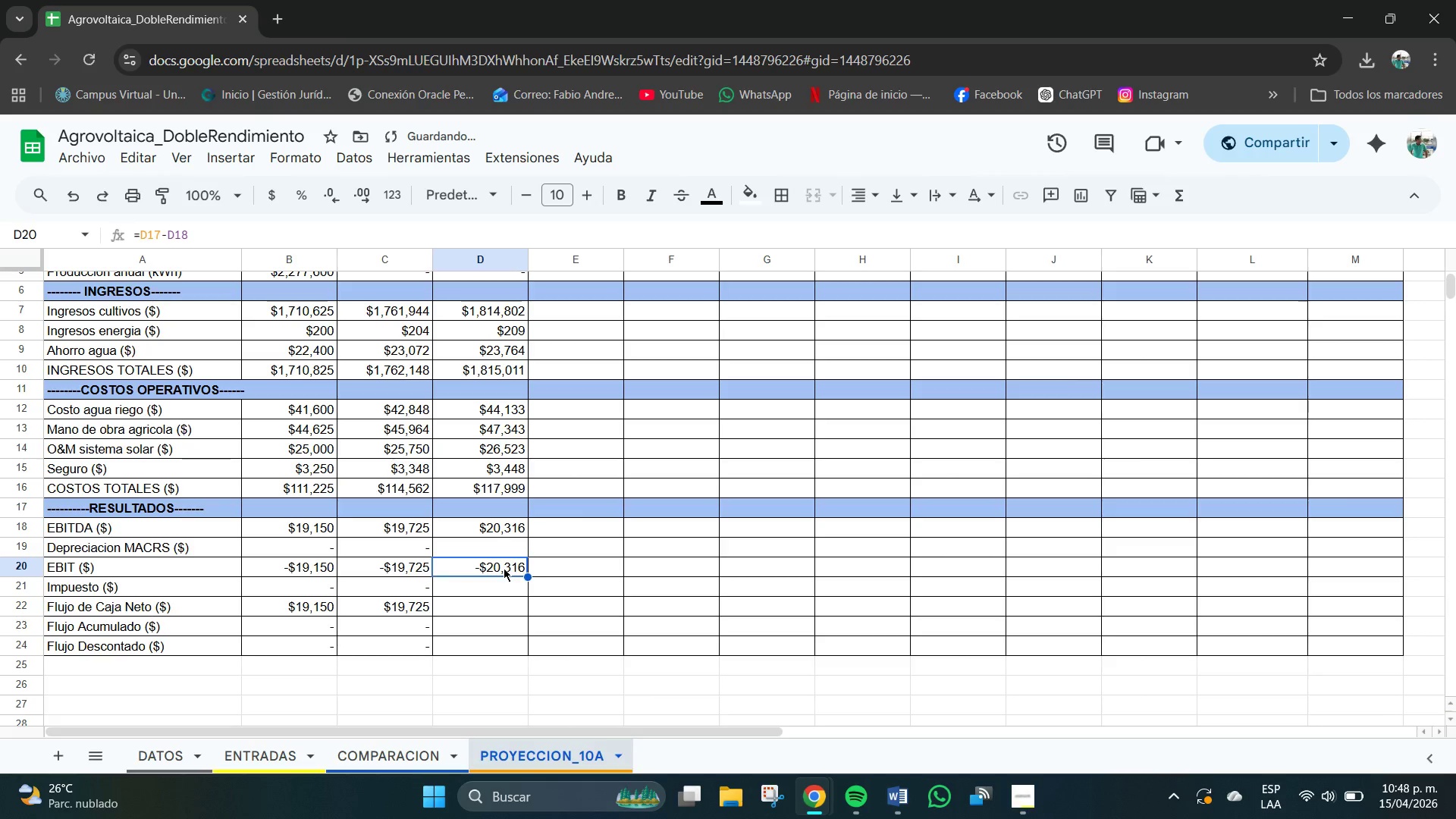 
key(Backspace)
 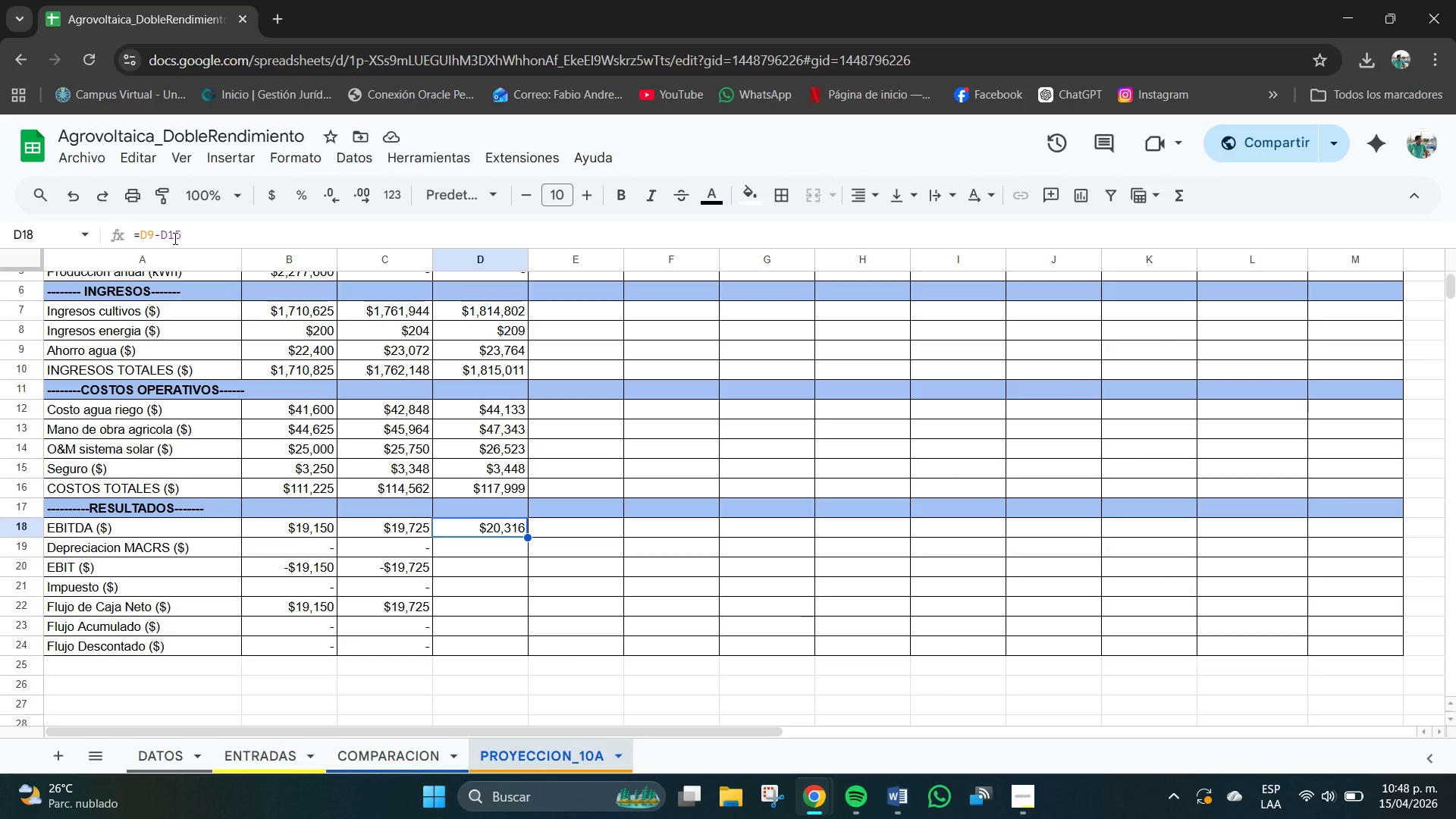 
wait(11.61)
 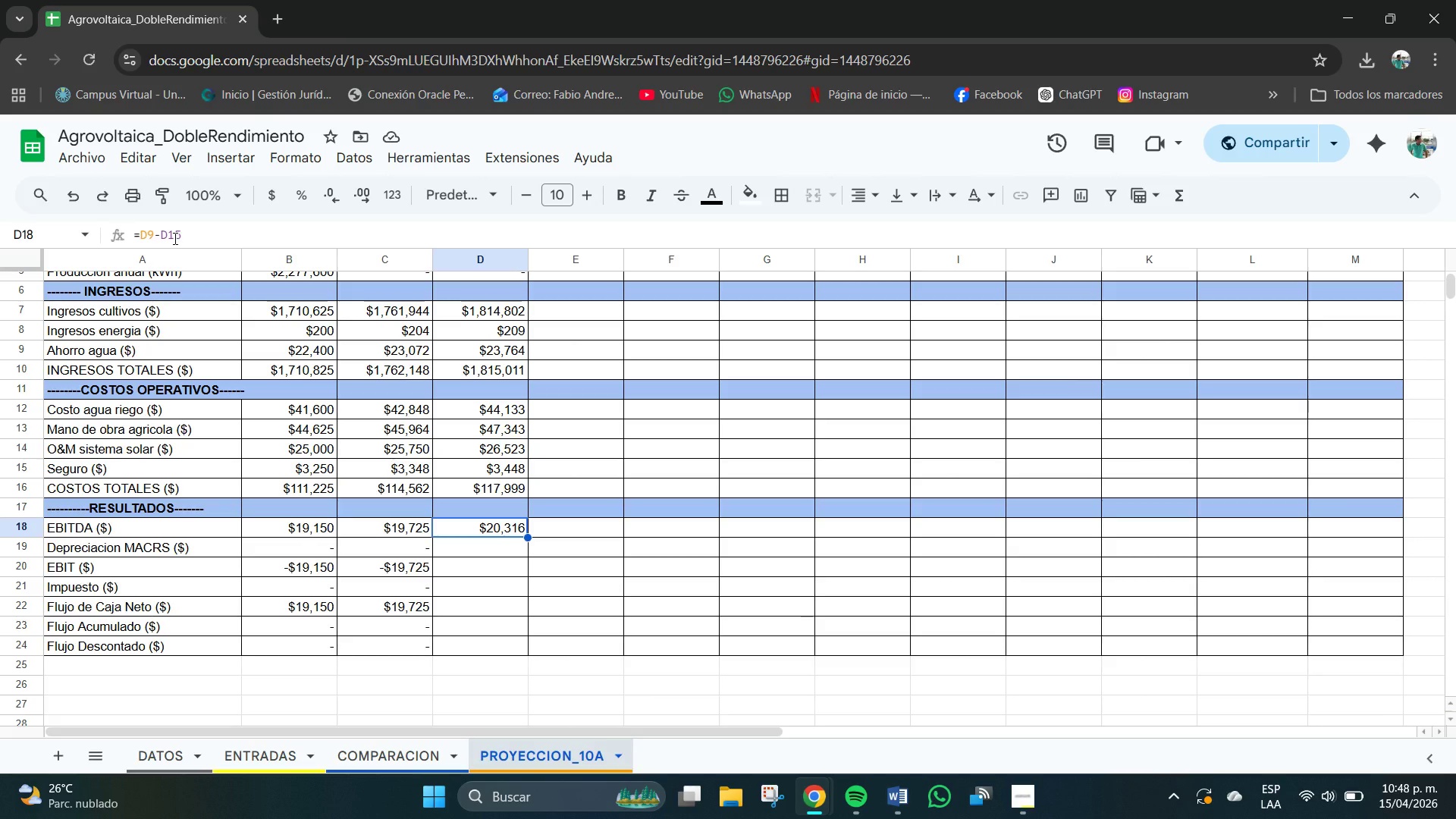 
left_click([497, 564])
 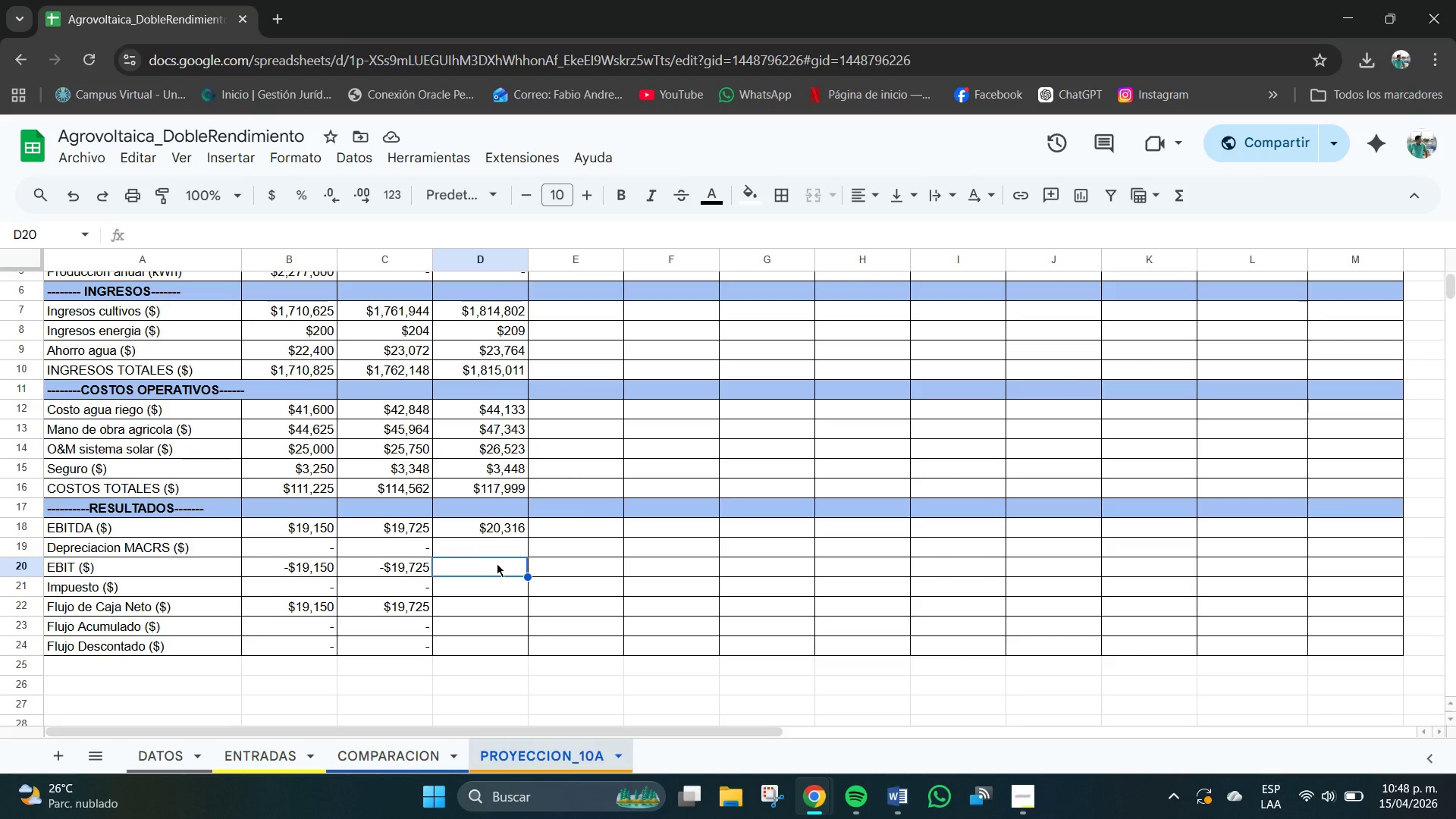 
type()D17-D18)
 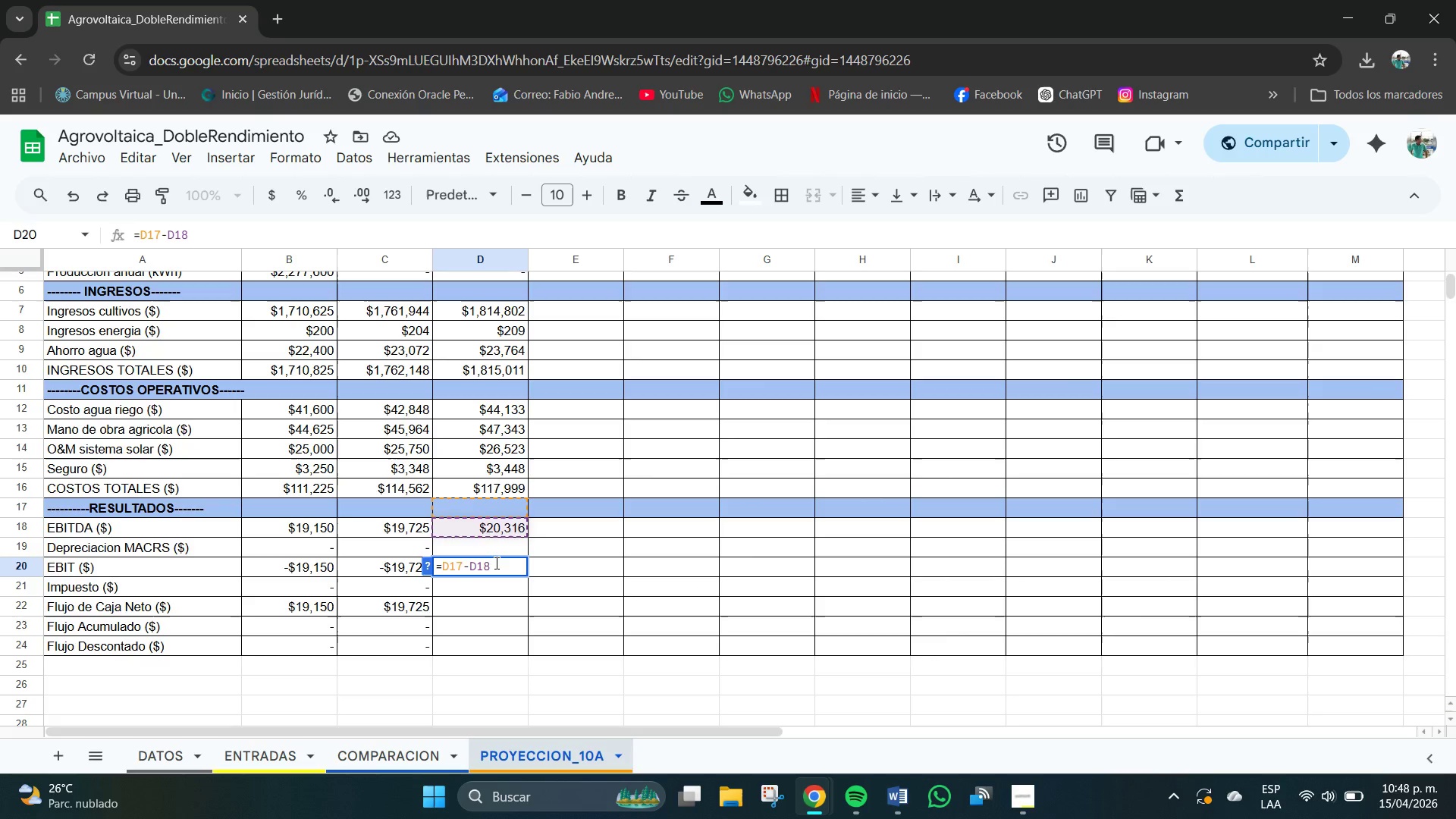 
hold_key(key=Enter, duration=9.19)
 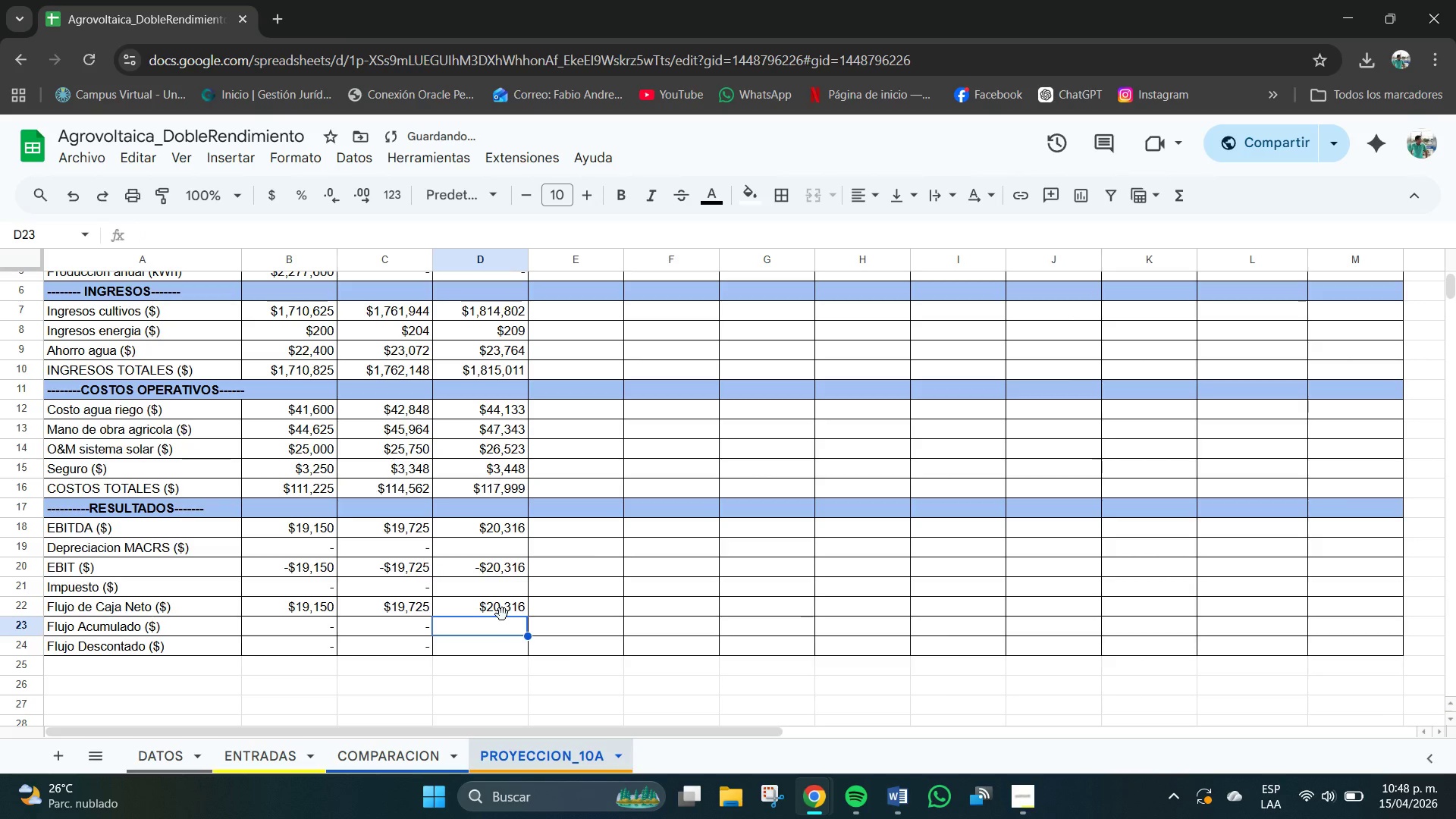 
type()D17-D20)
 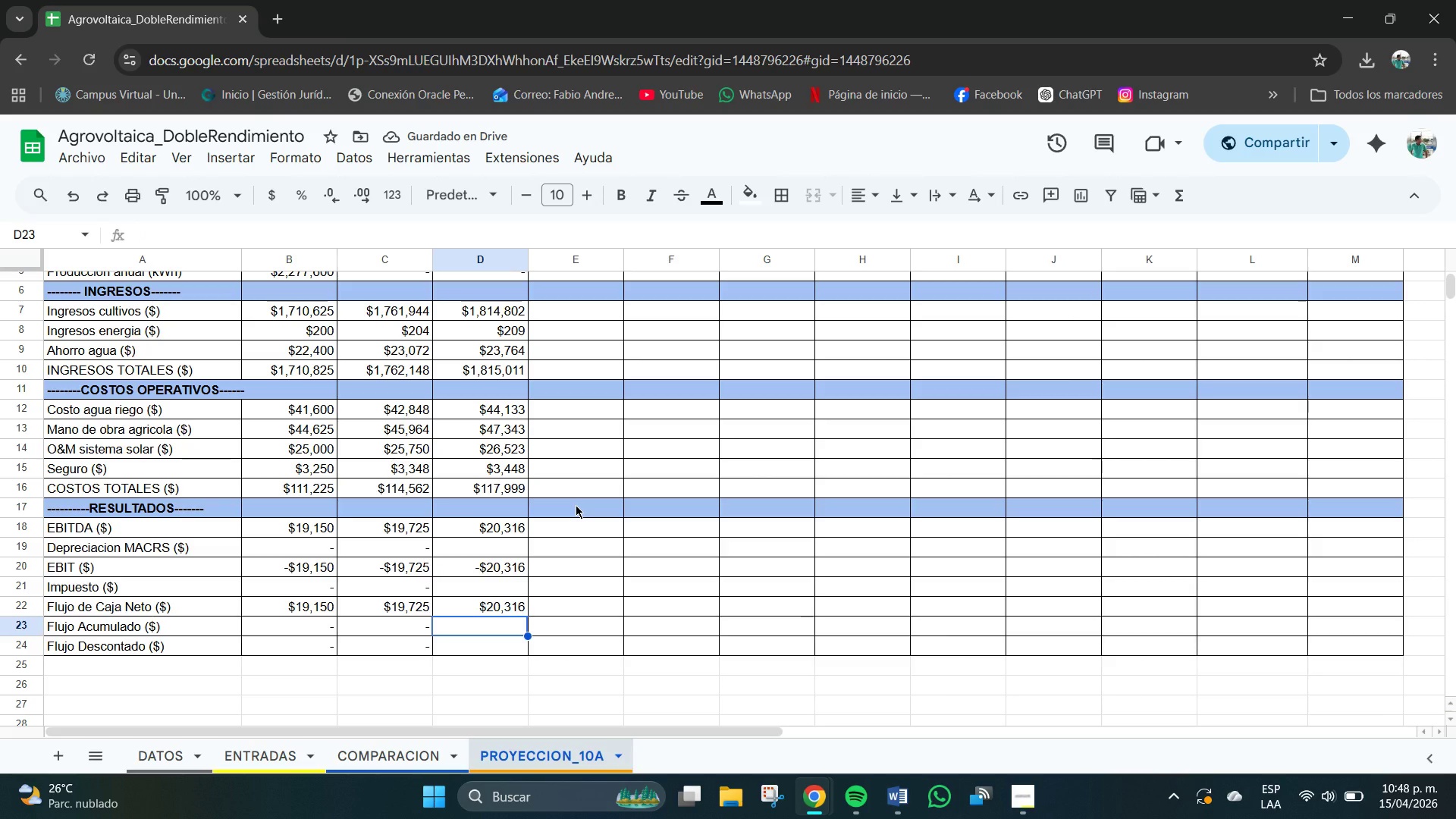 
scroll: coordinate [558, 452], scroll_direction: up, amount: 4.0
 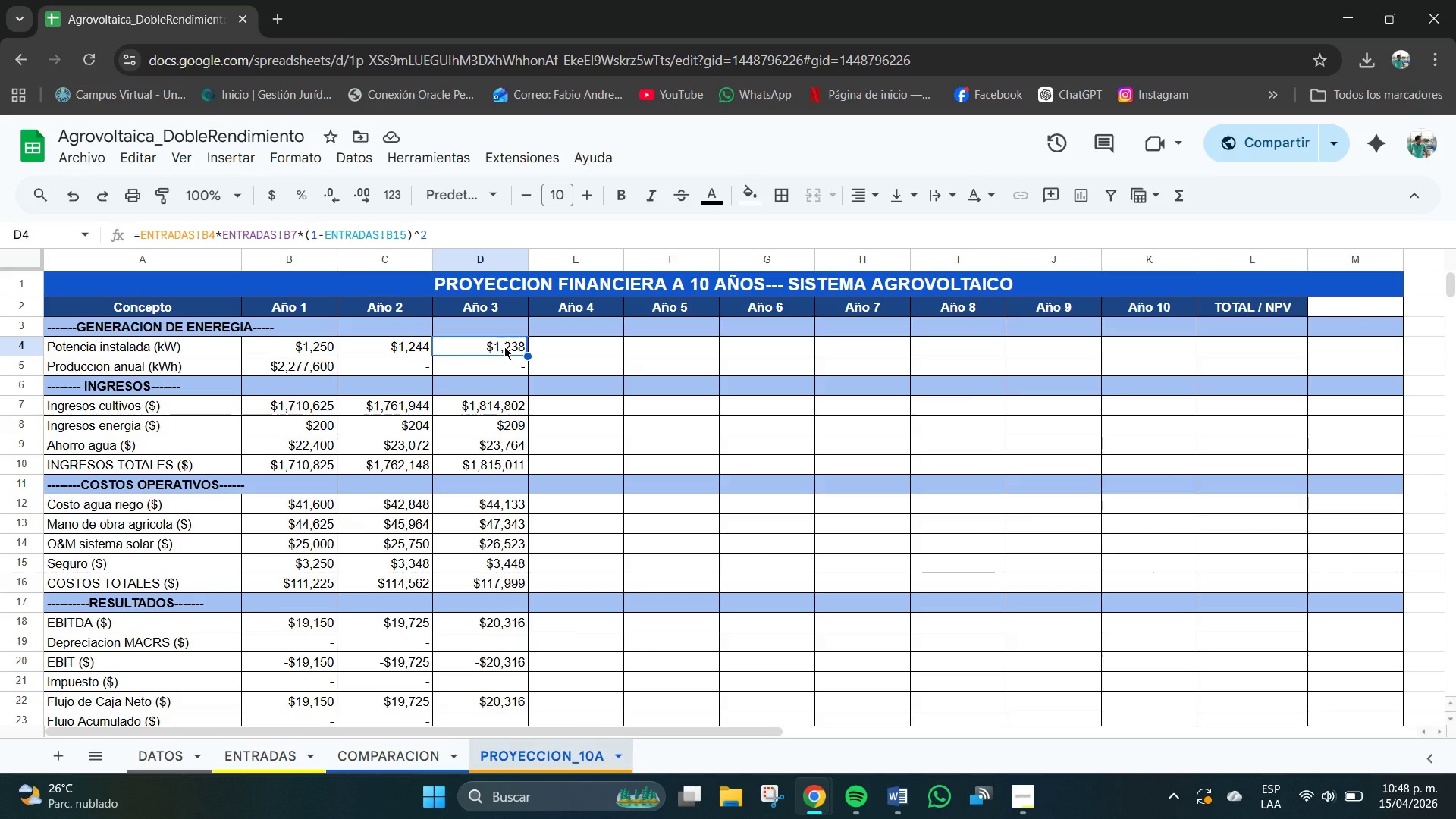 
hold_key(key=ControlLeft, duration=0.91)
 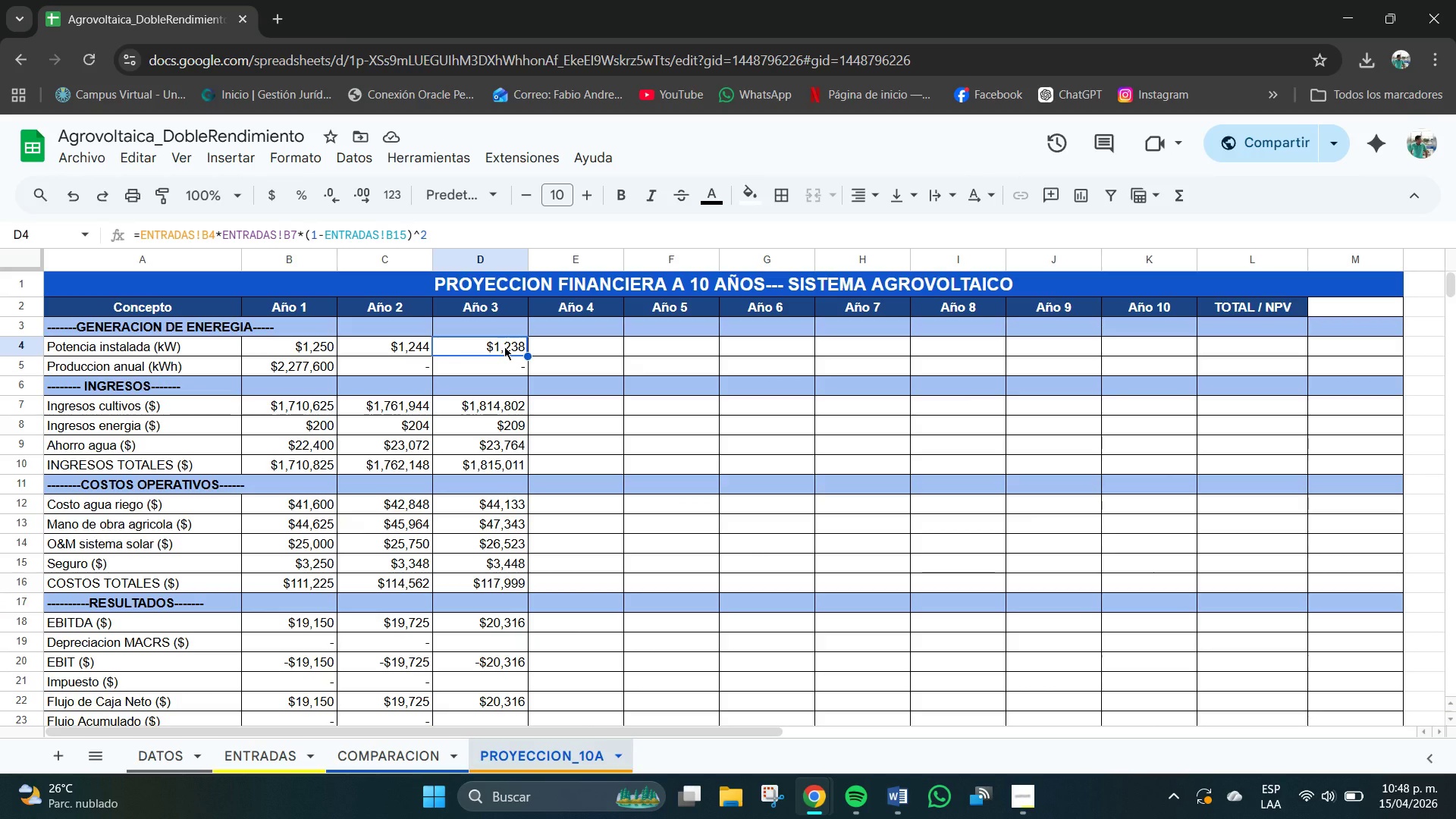 
key(Control+C)
 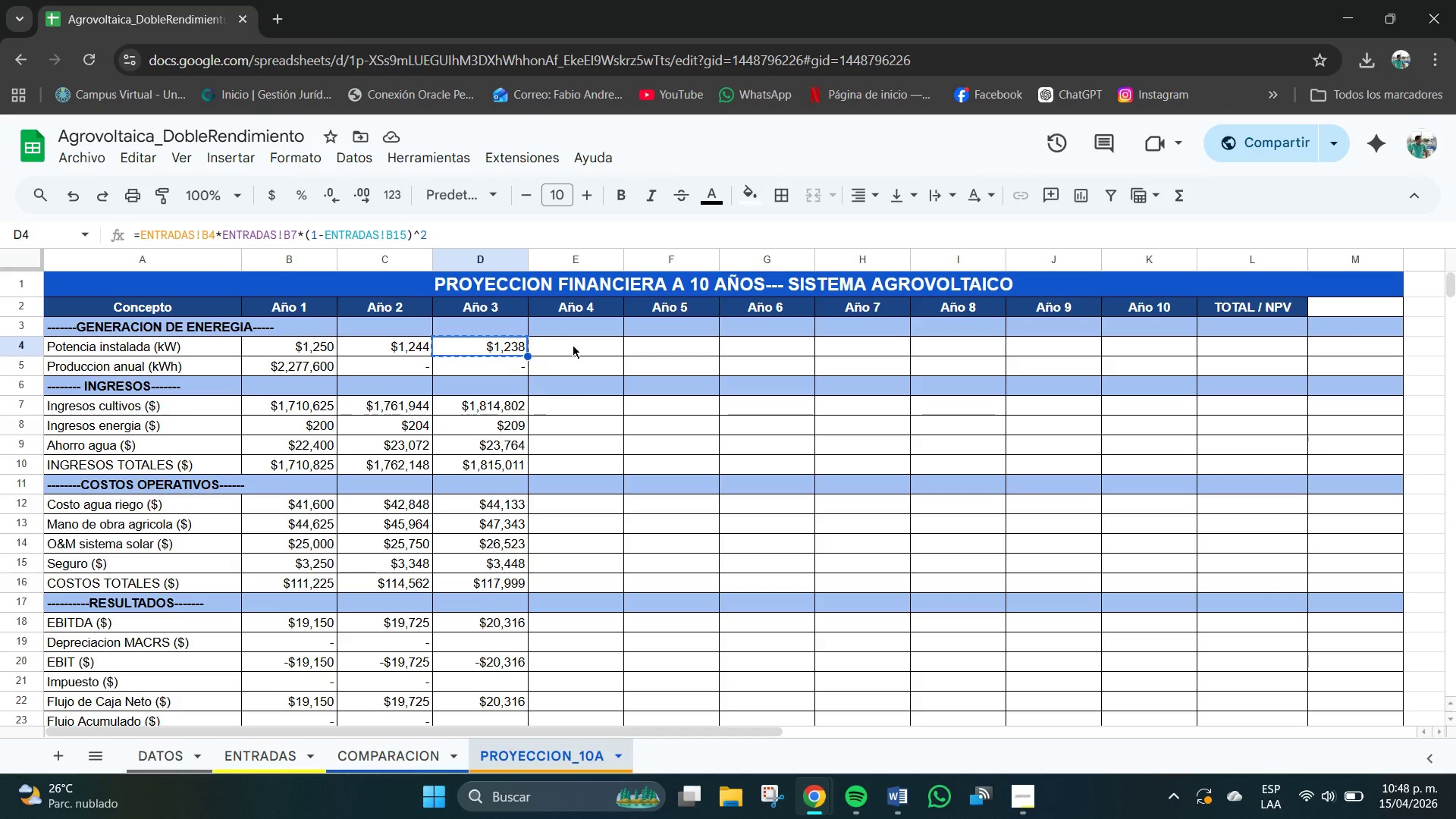 
left_click([574, 345])
 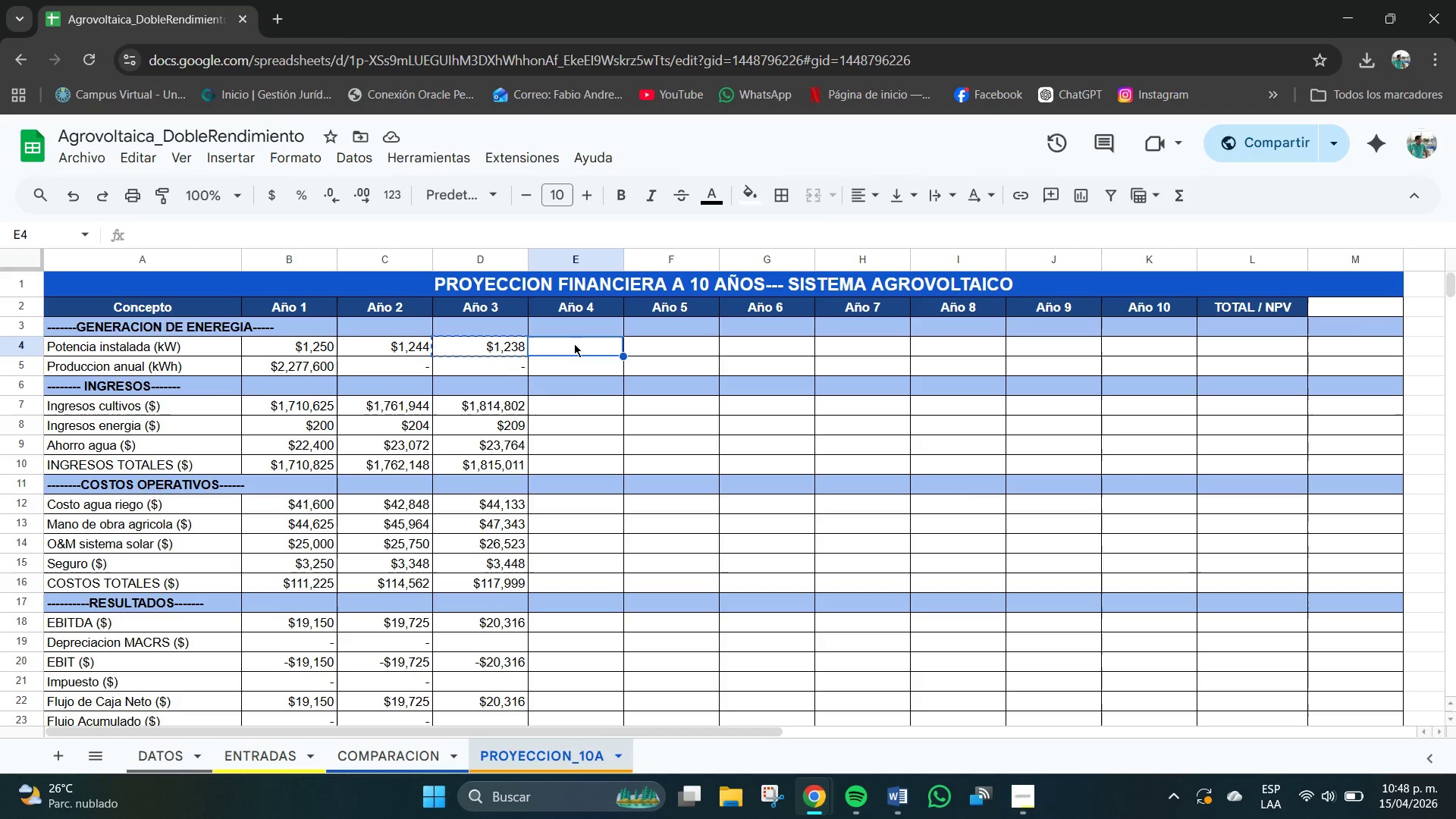 
key(Control+V)
 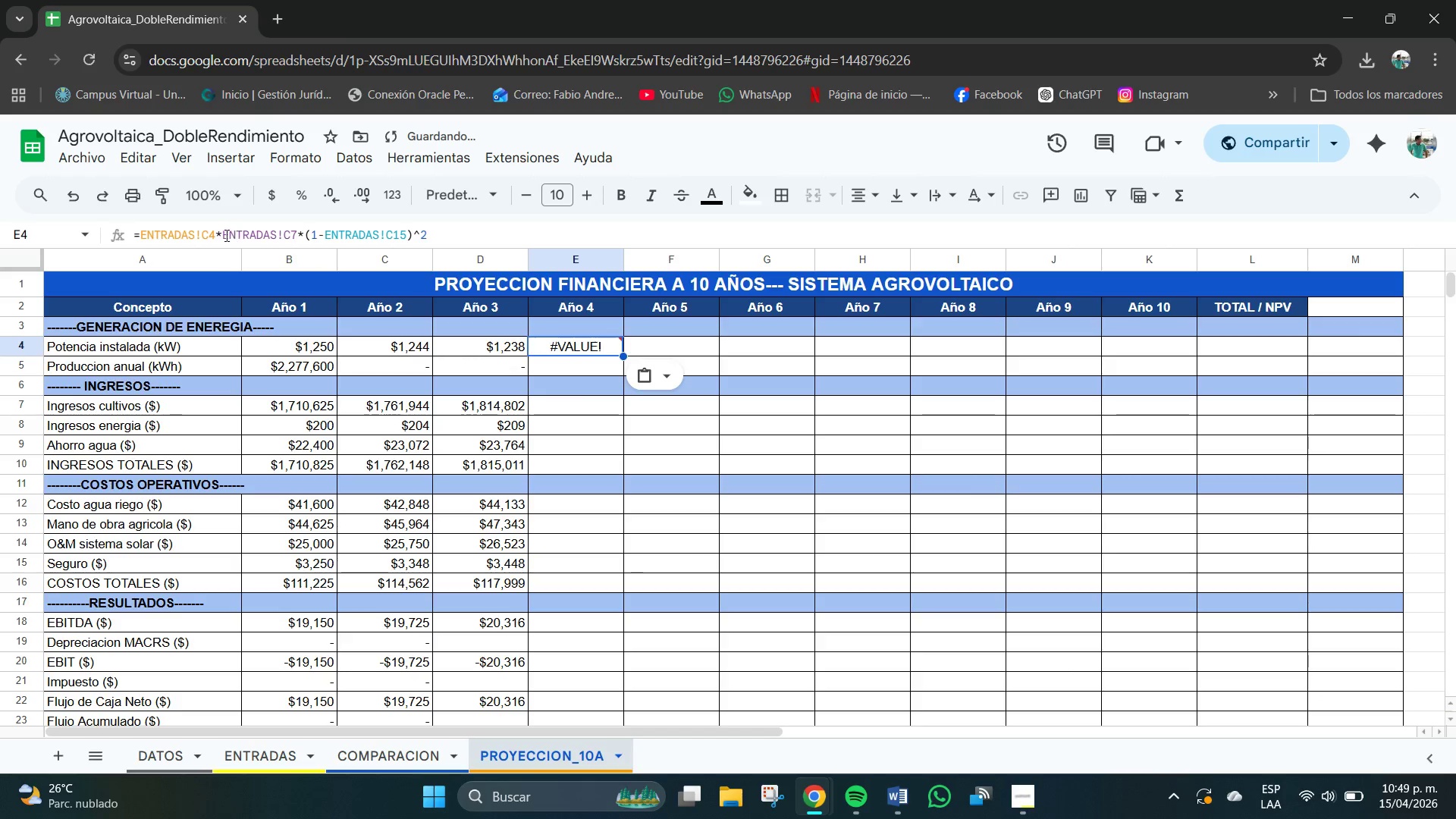 
left_click([212, 236])
 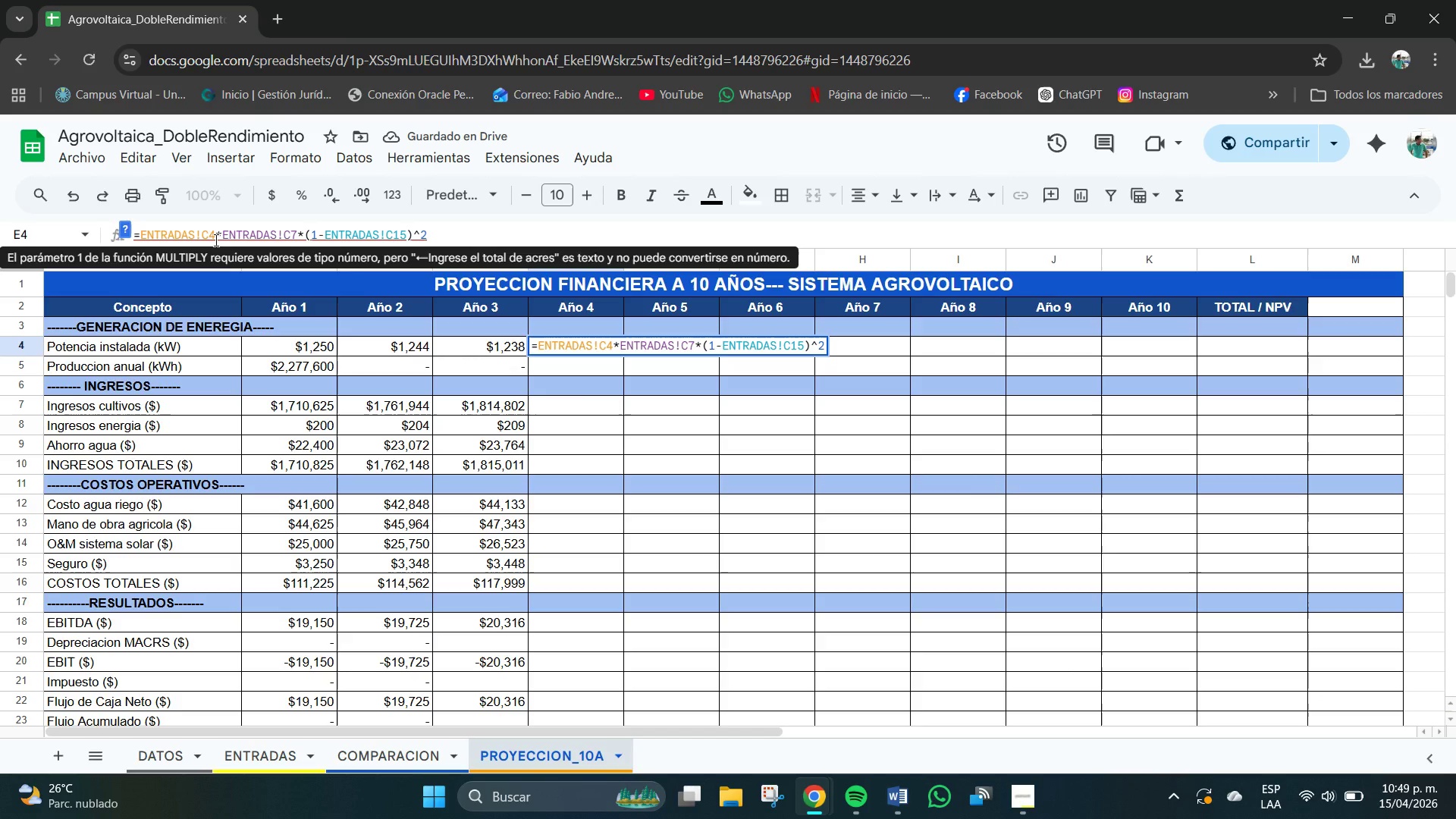 
left_click([210, 238])
 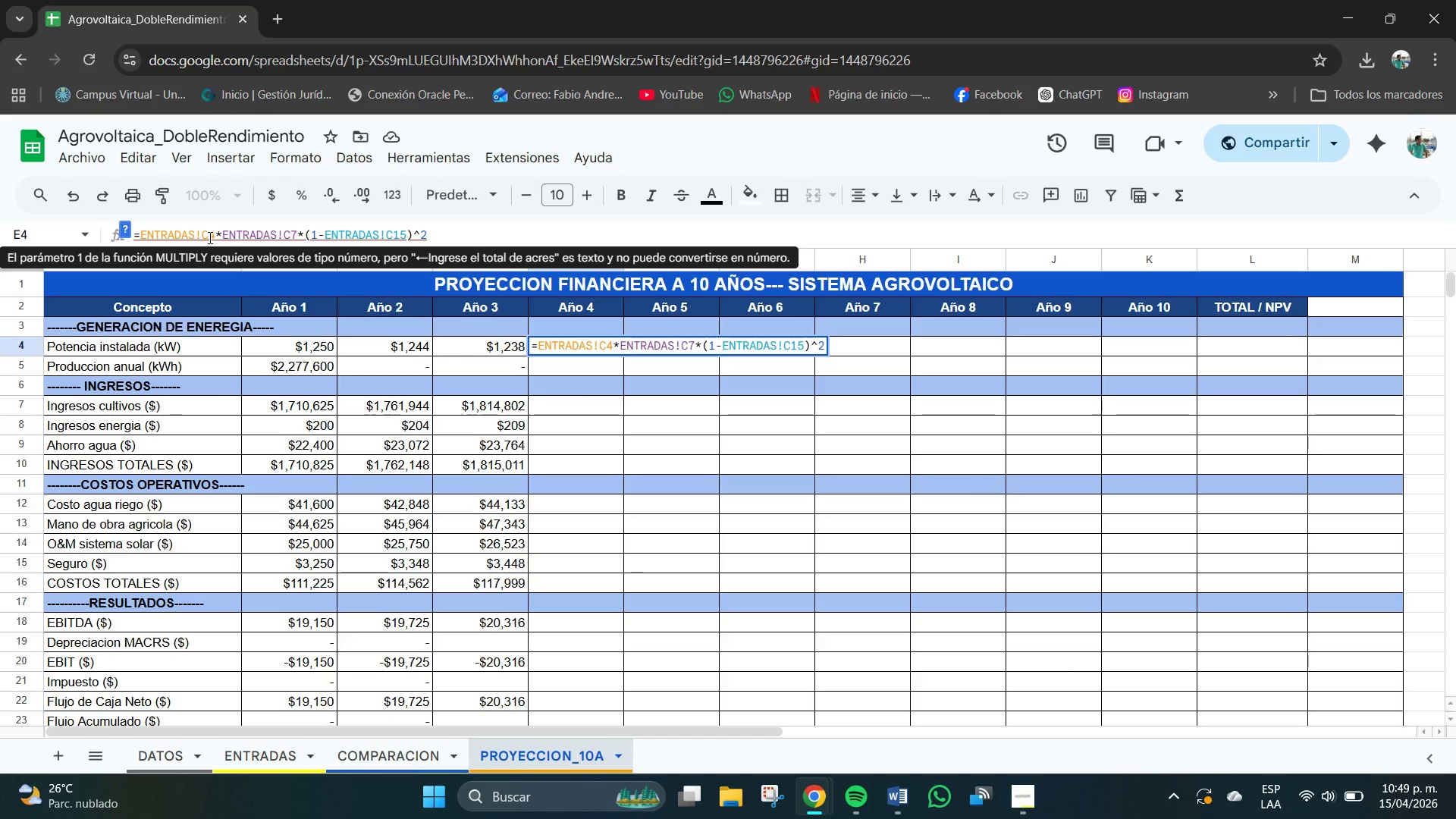 
key(Backspace)
 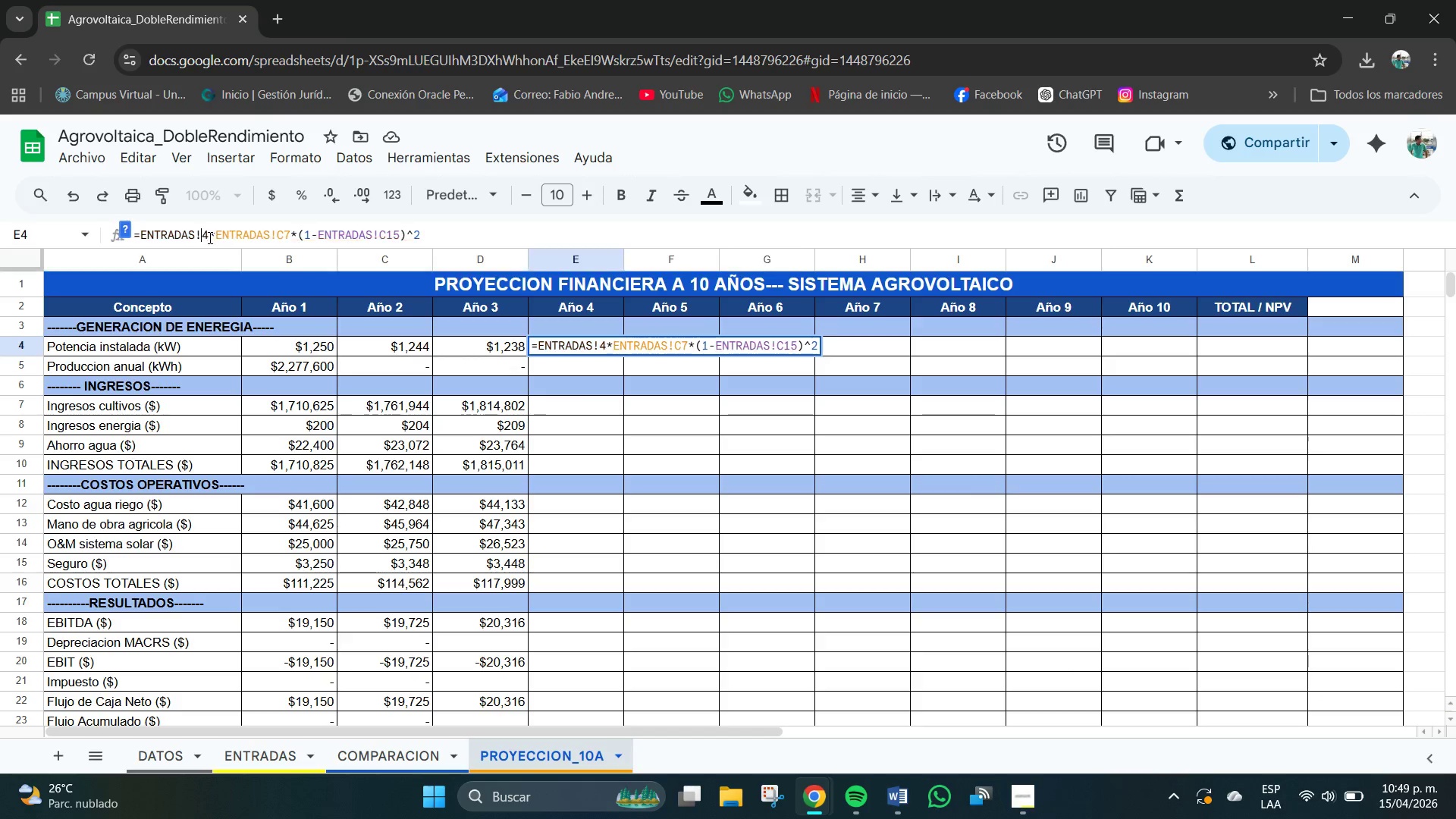 
key(B)
 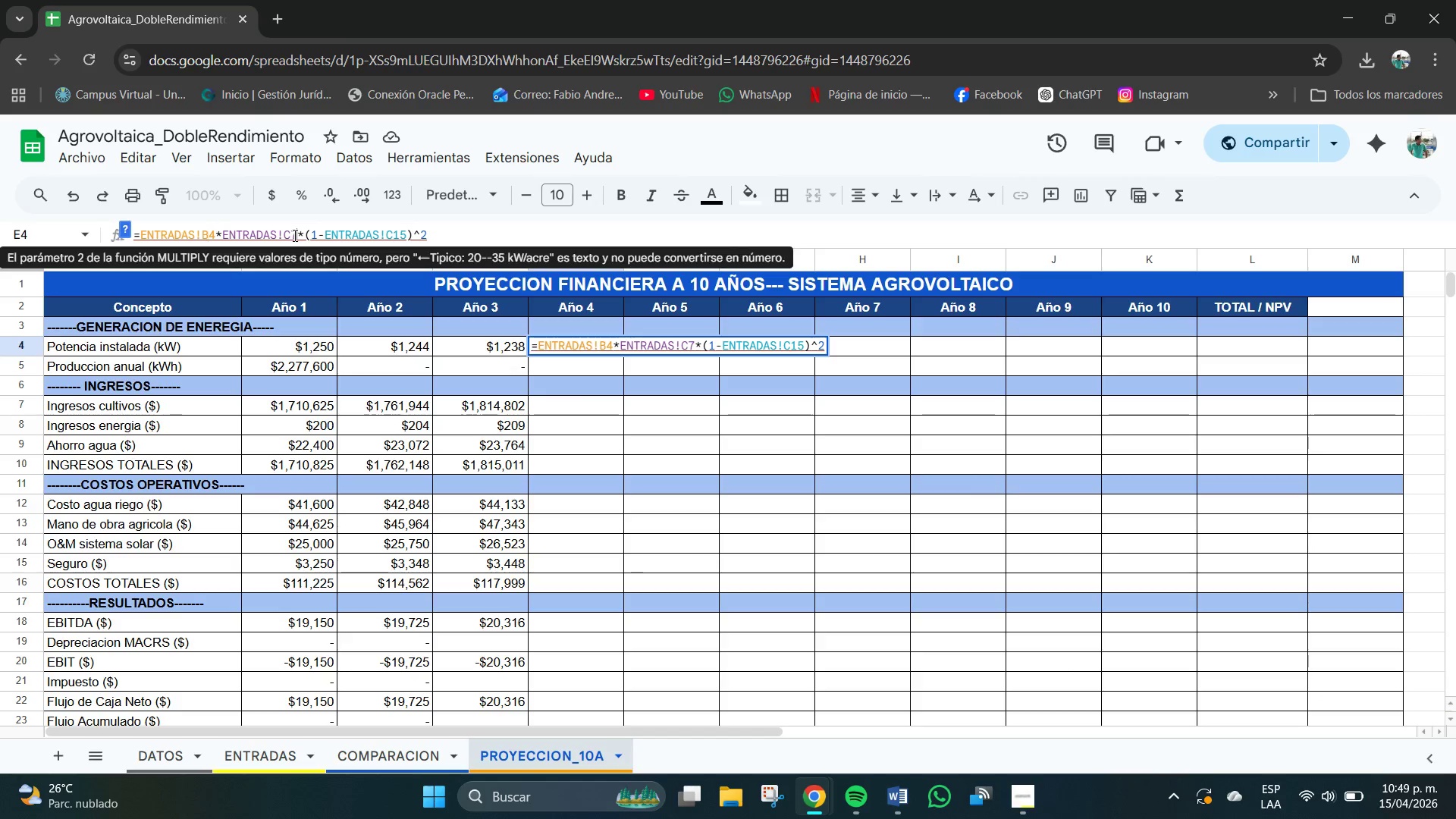 
double_click([290, 235])
 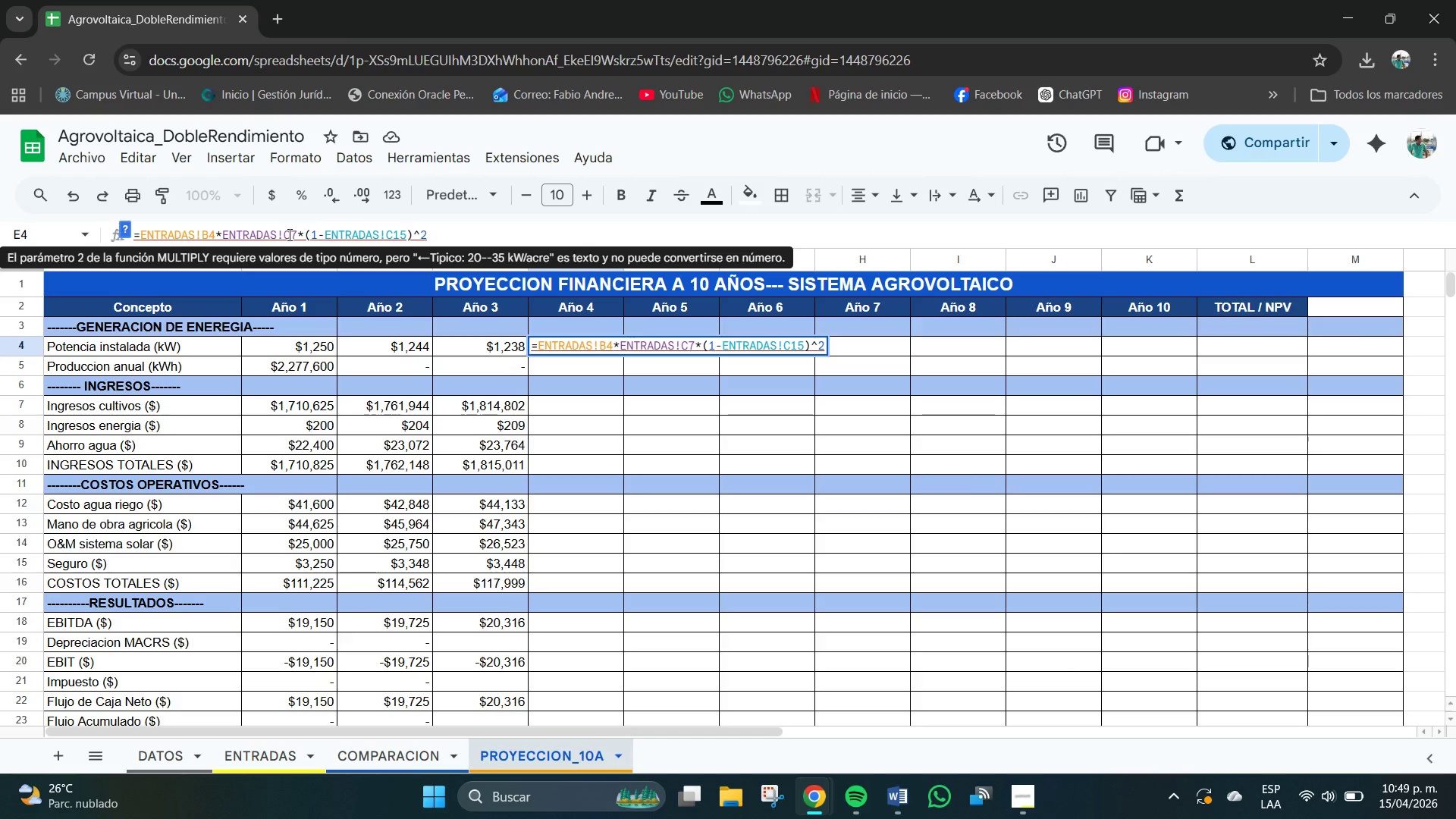 
key(Backspace)
 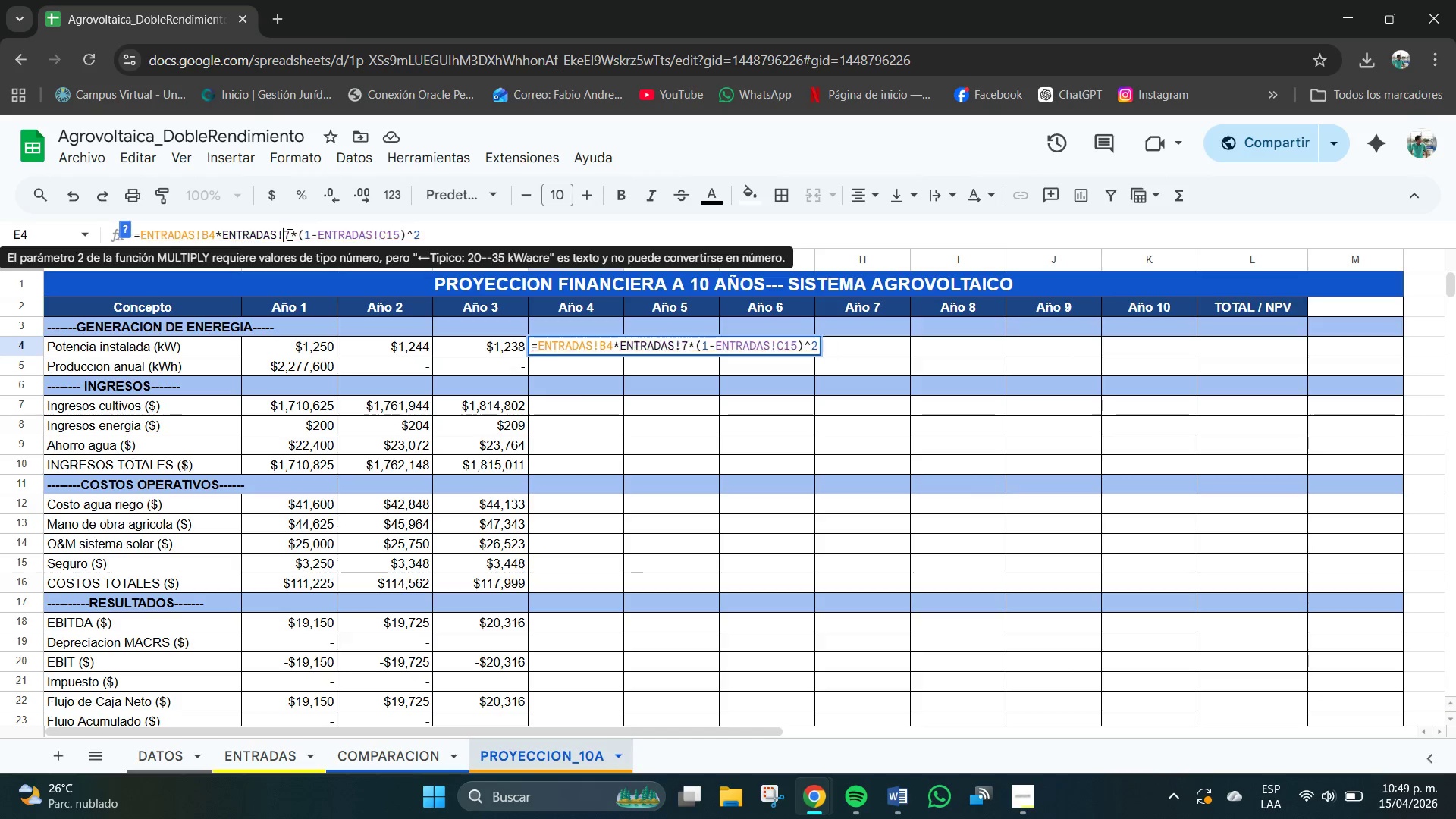 
key(B)
 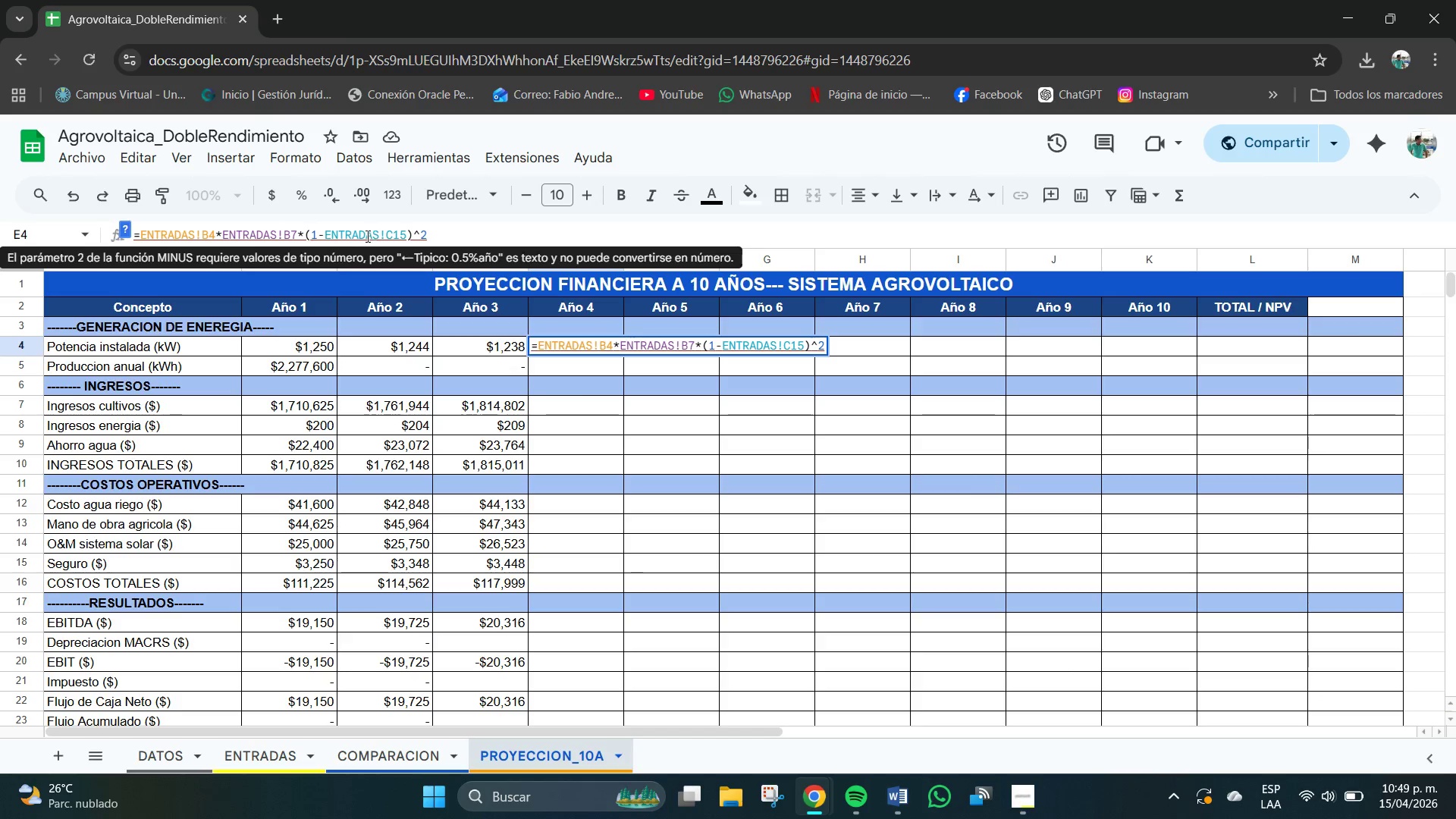 
left_click([392, 236])
 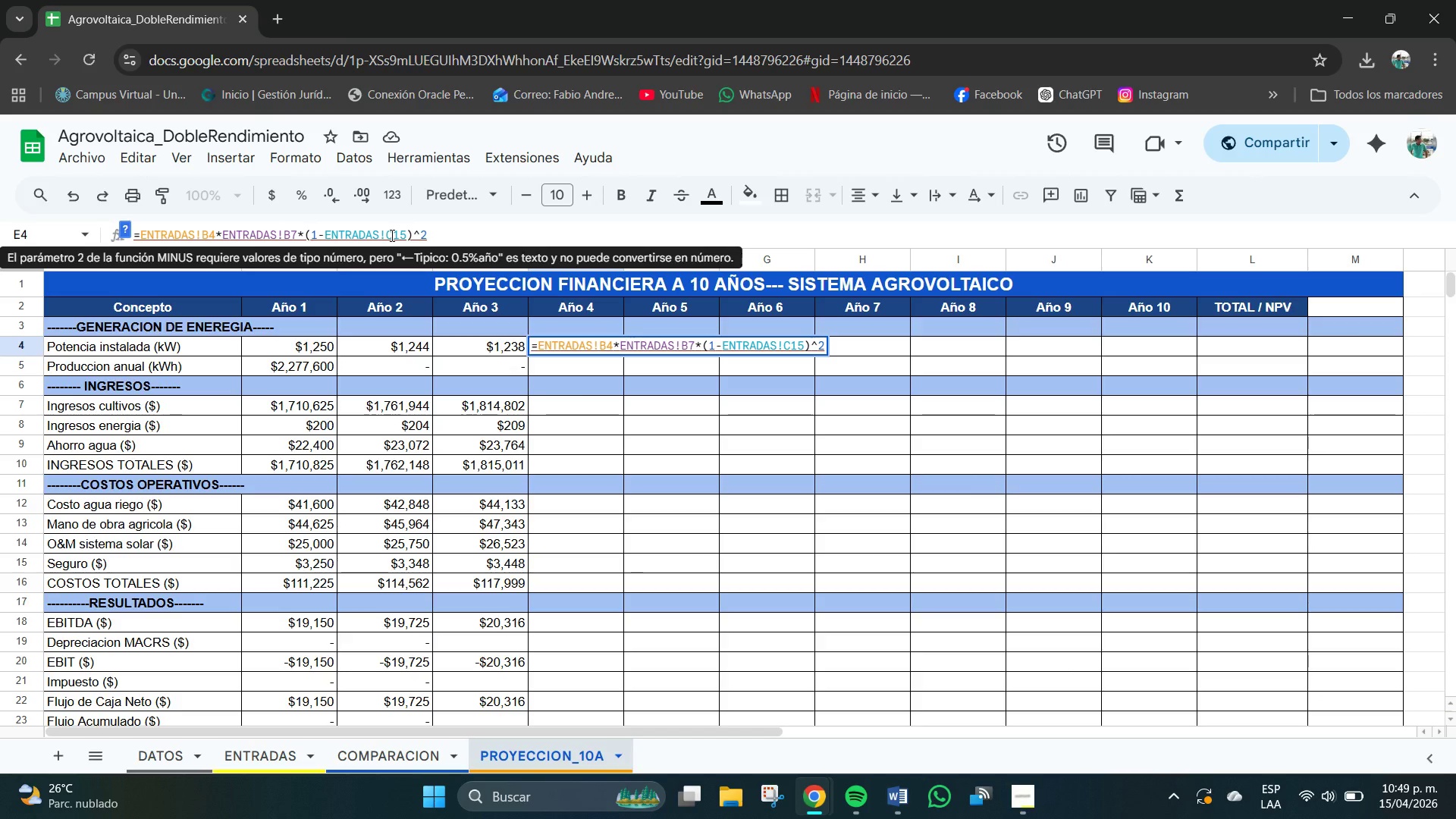 
key(Backspace)
 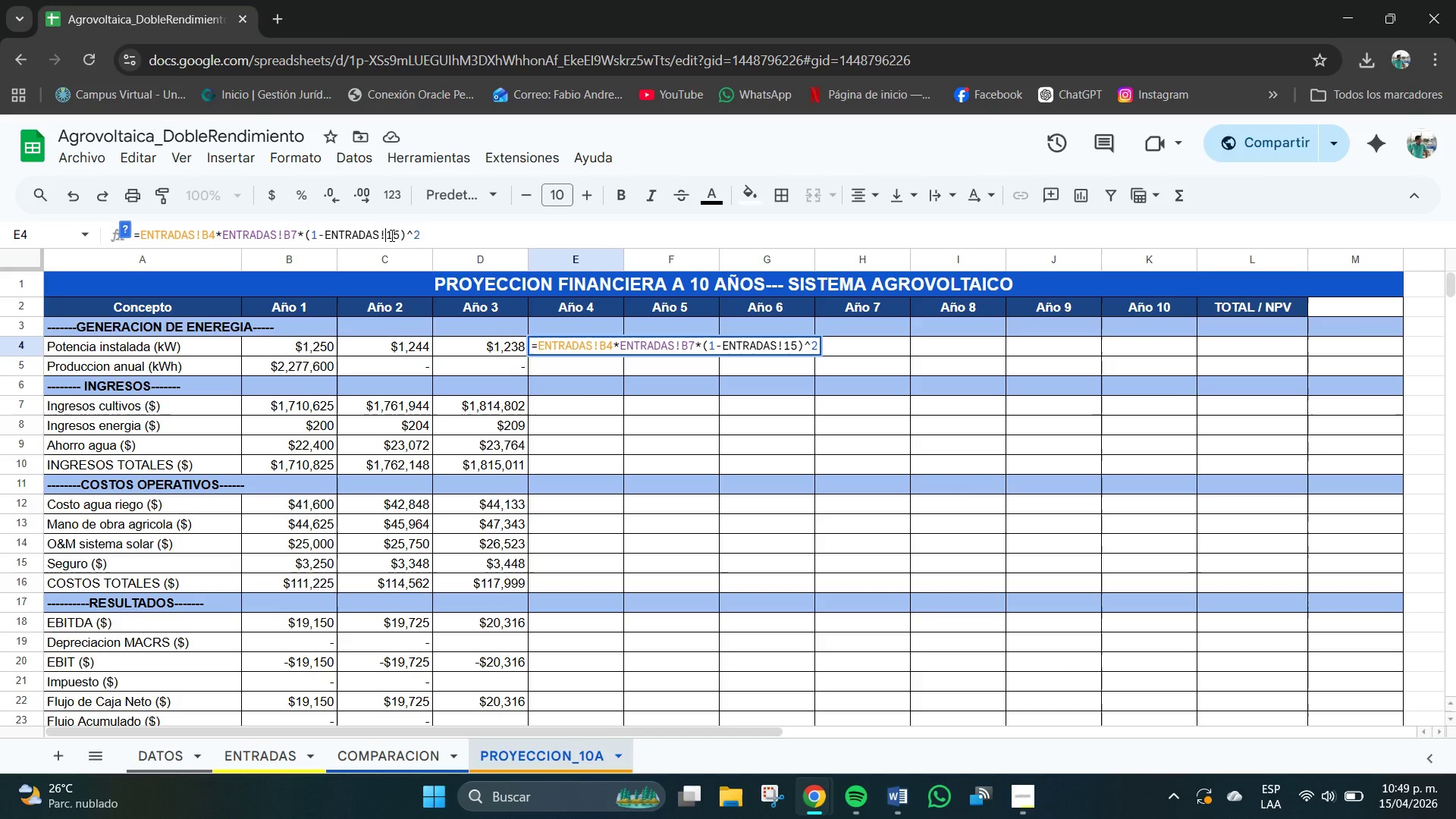 
key(B)
 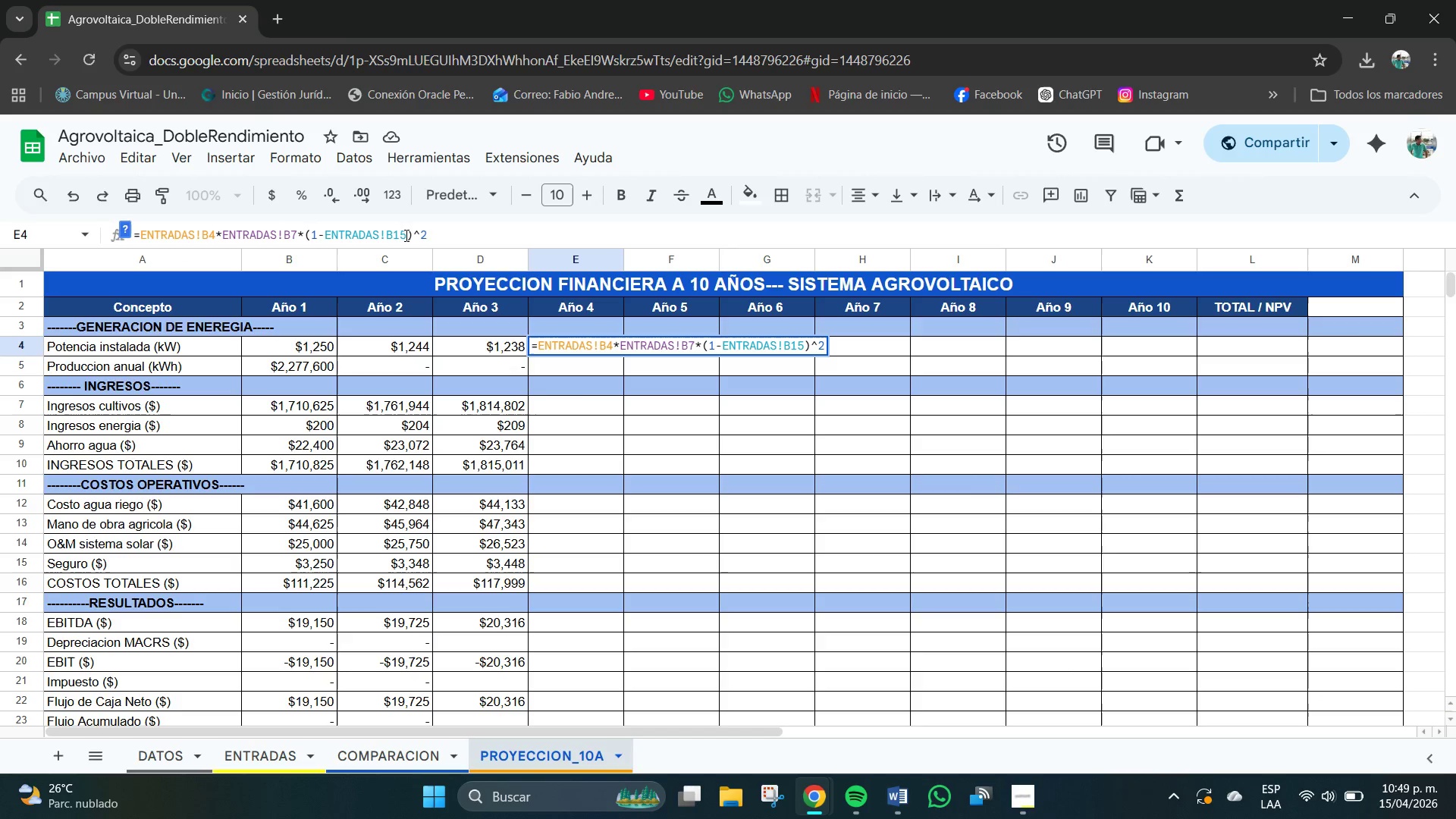 
left_click([443, 234])
 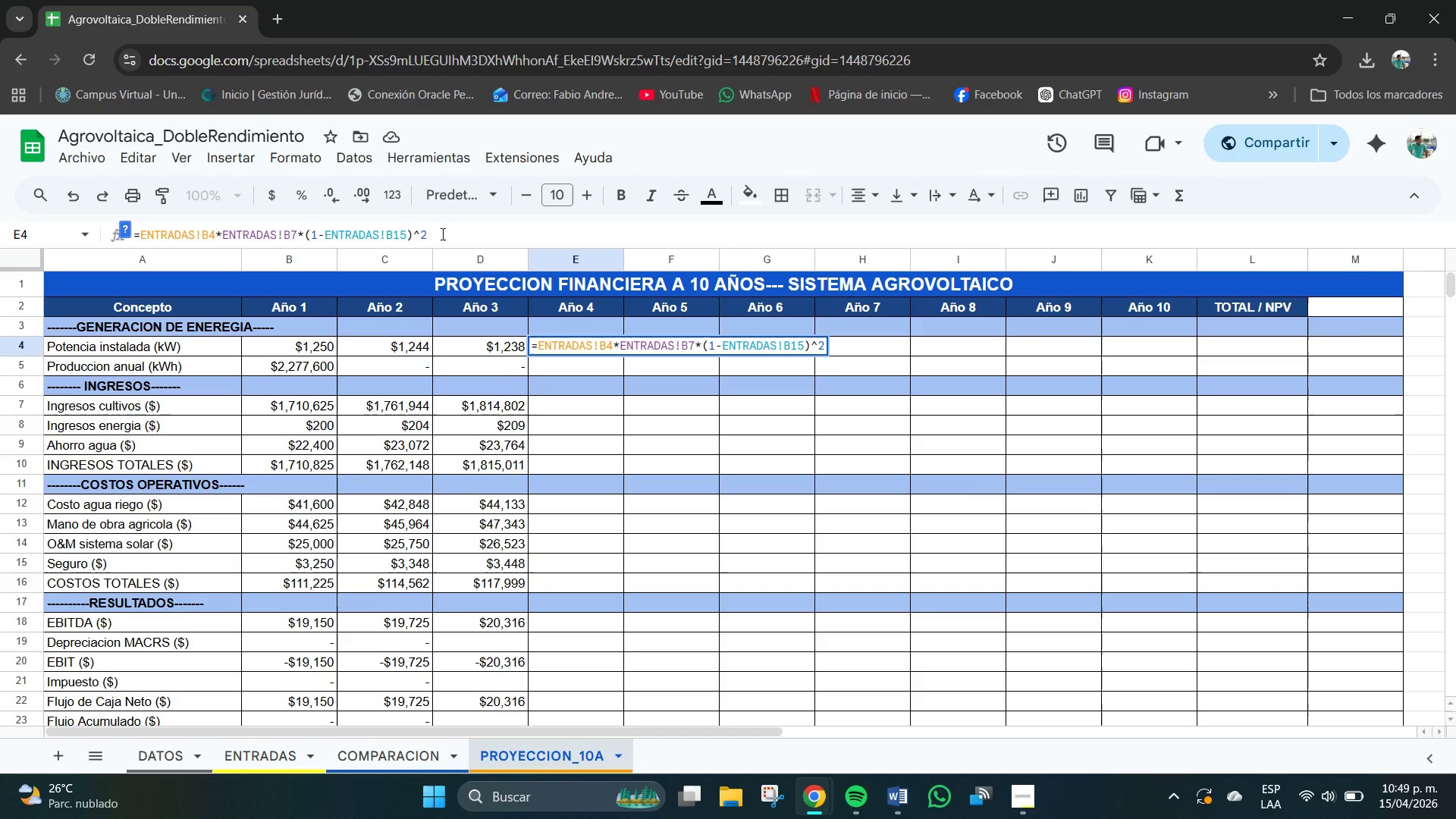 
key(Backspace)
 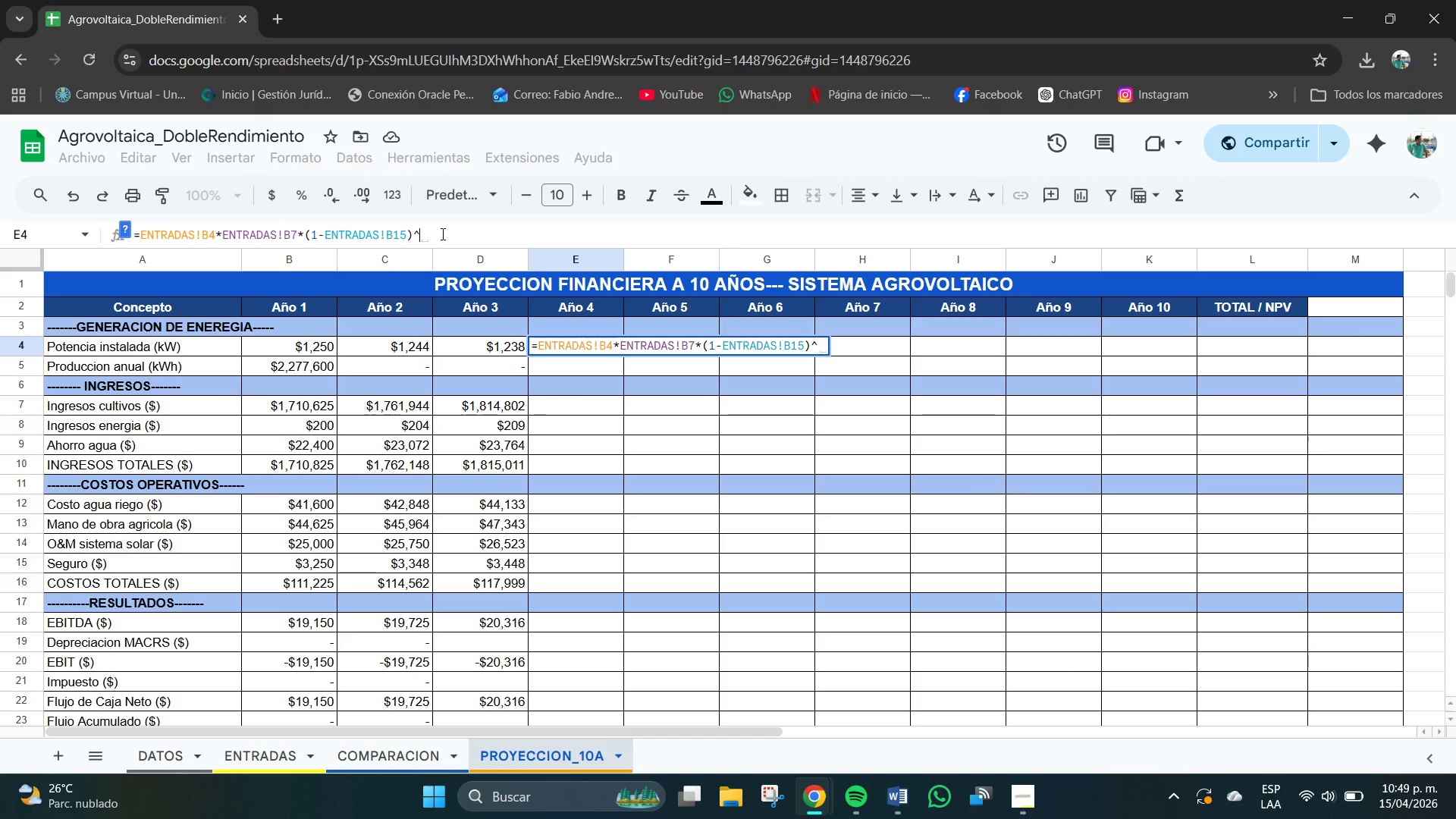 
key(Numpad3)
 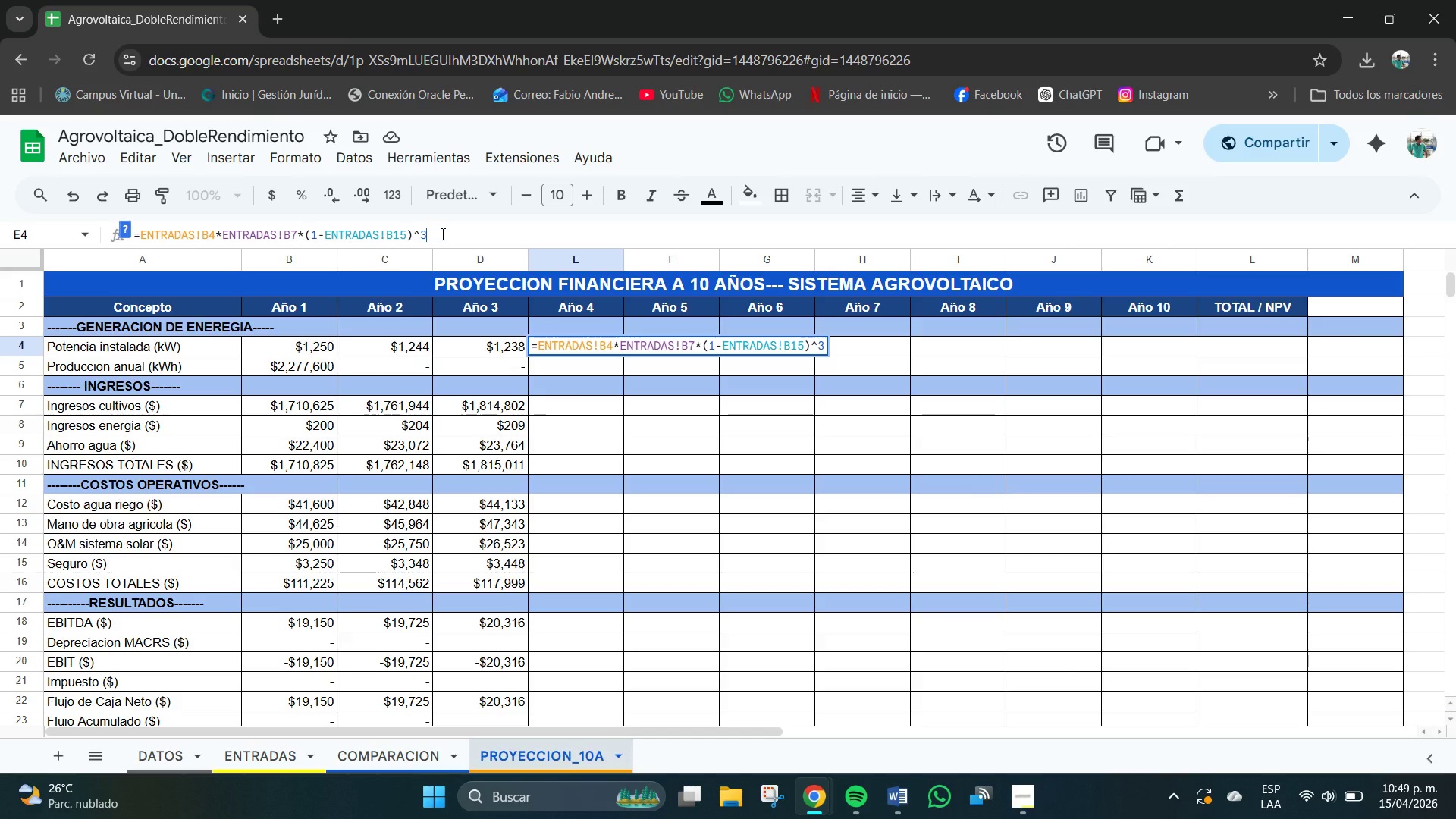 
key(NumpadEnter)
 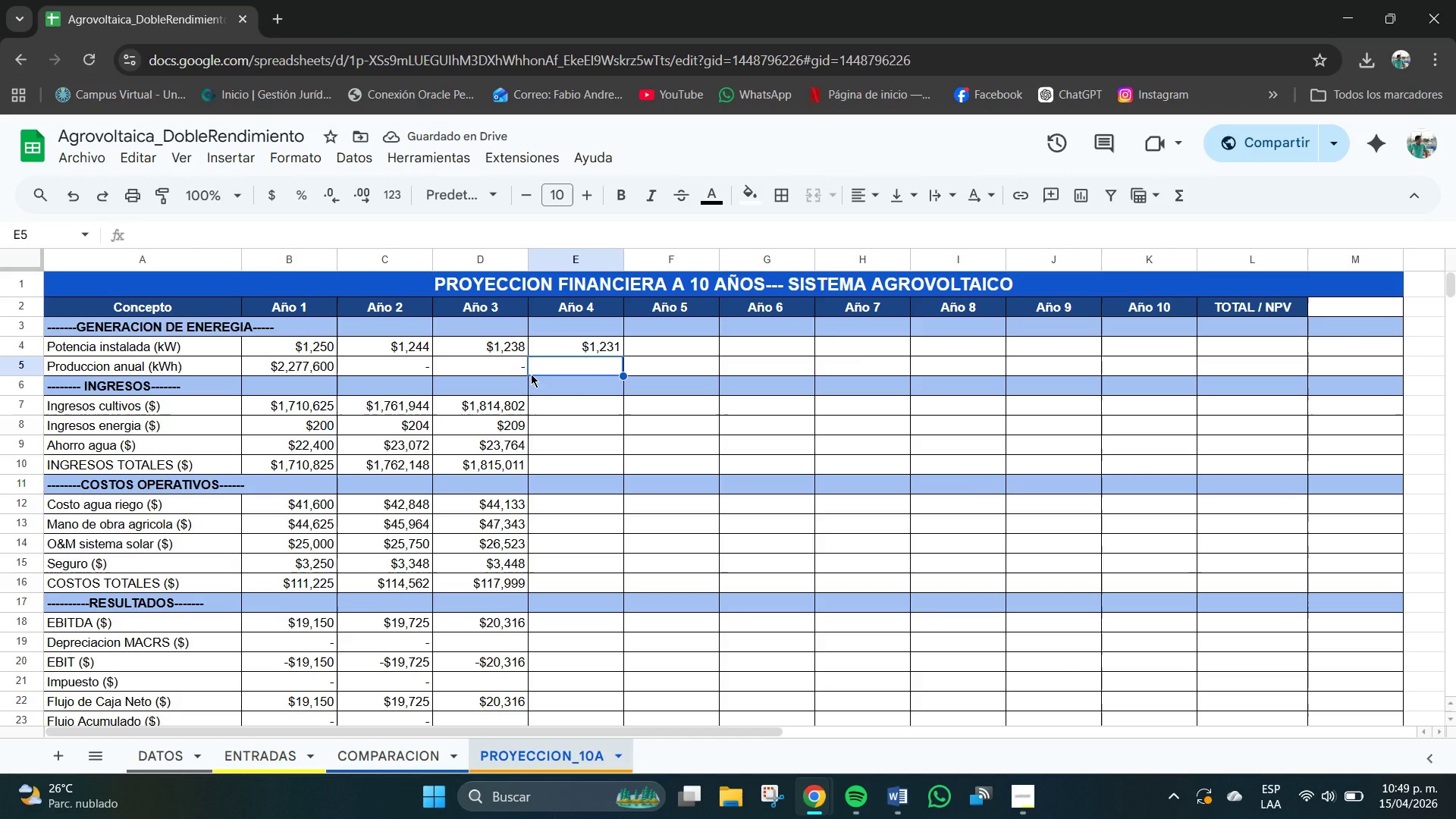 
scroll: coordinate [489, 589], scroll_direction: down, amount: 3.0
 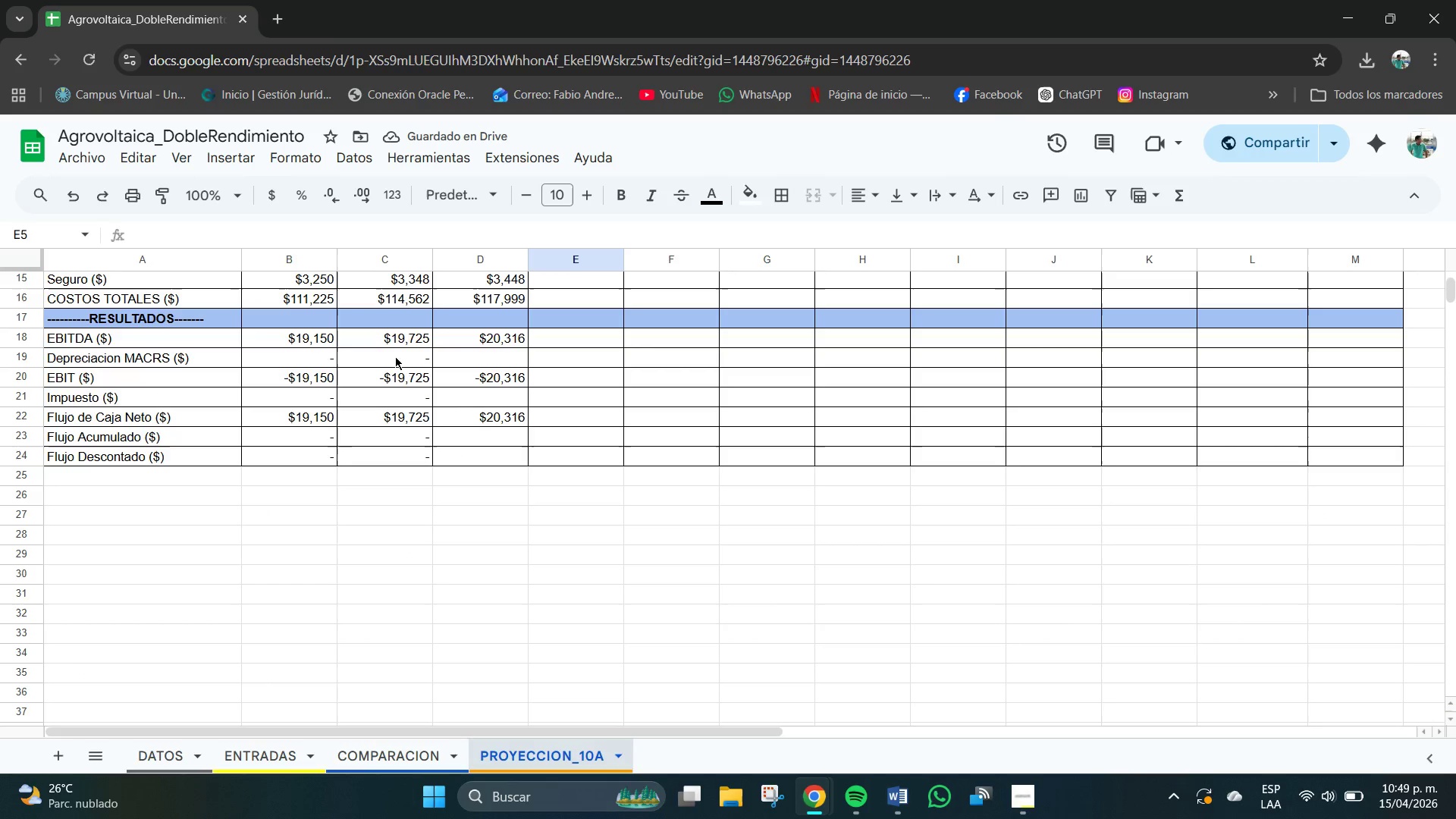 
left_click([419, 355])
 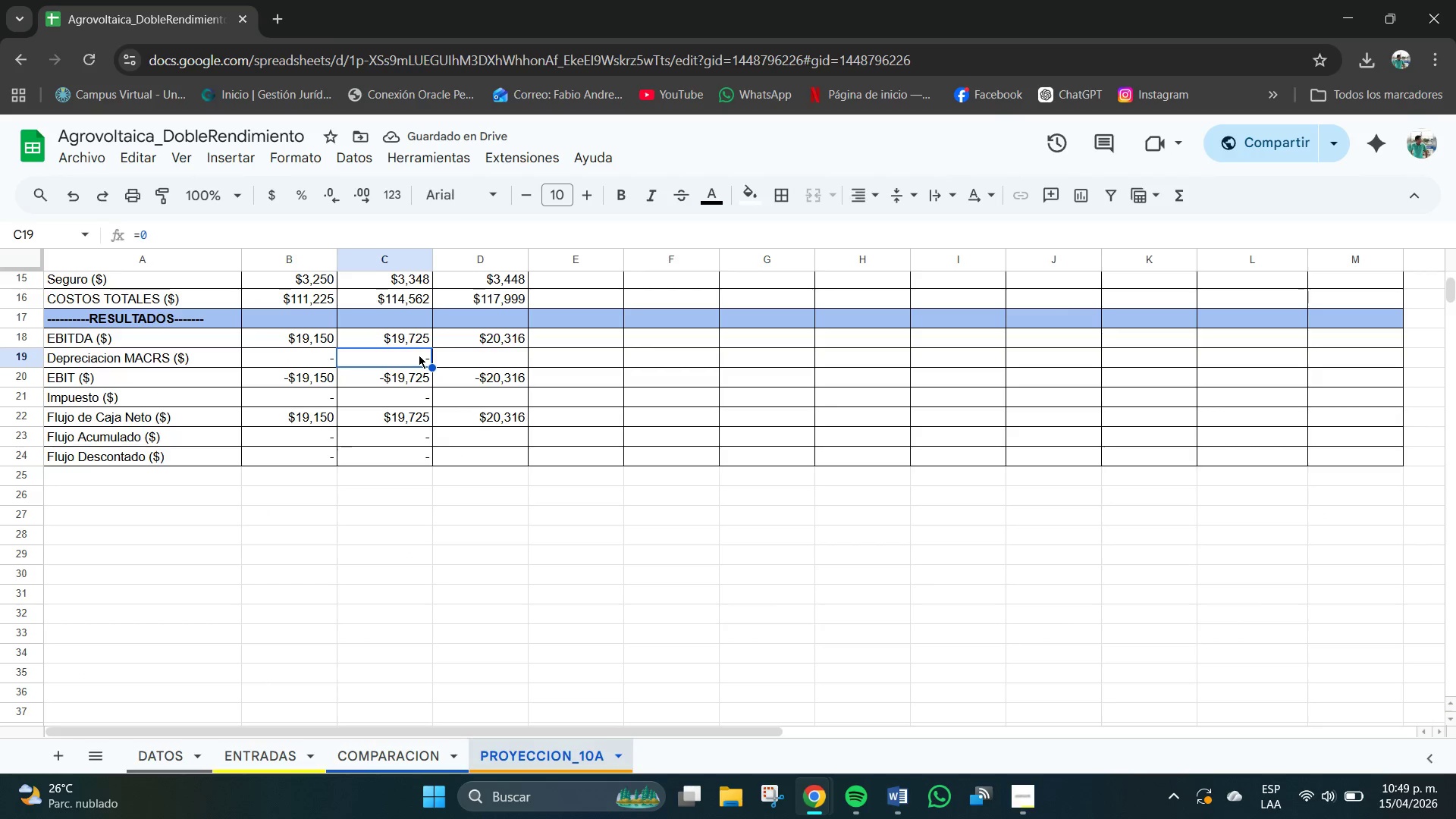 
key(Control+C)
 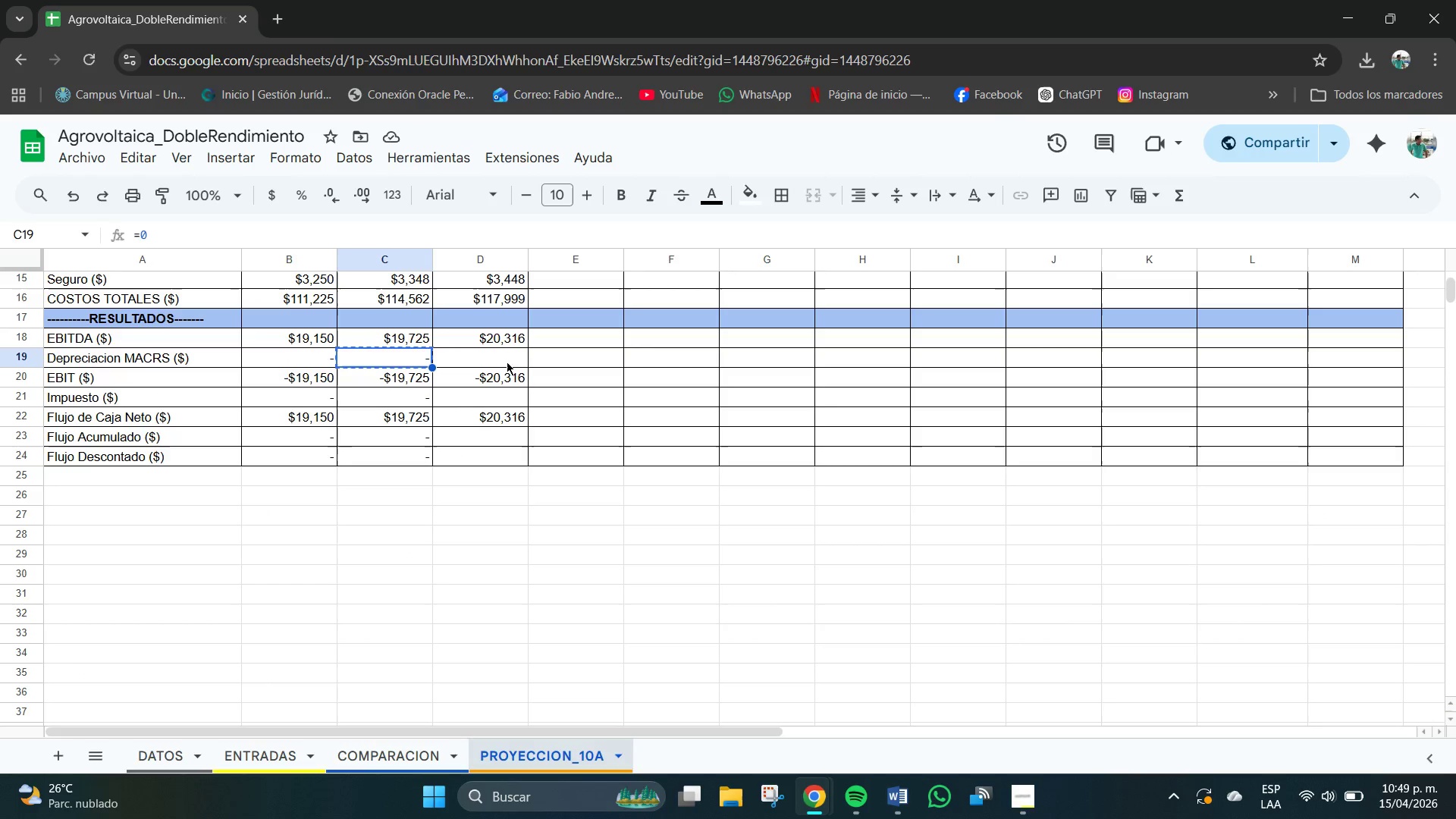 
left_click([507, 355])
 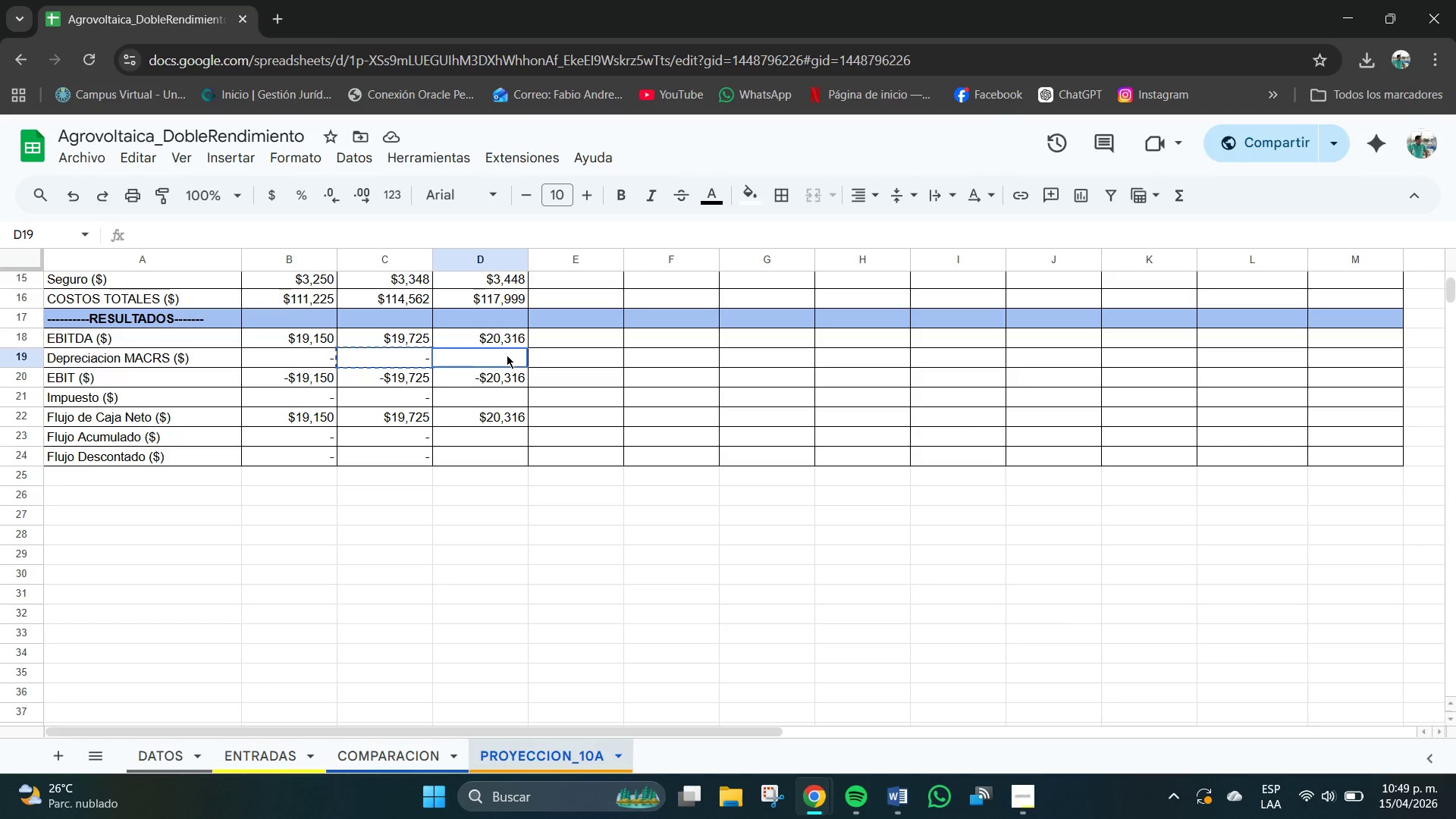 
key(Control+V)
 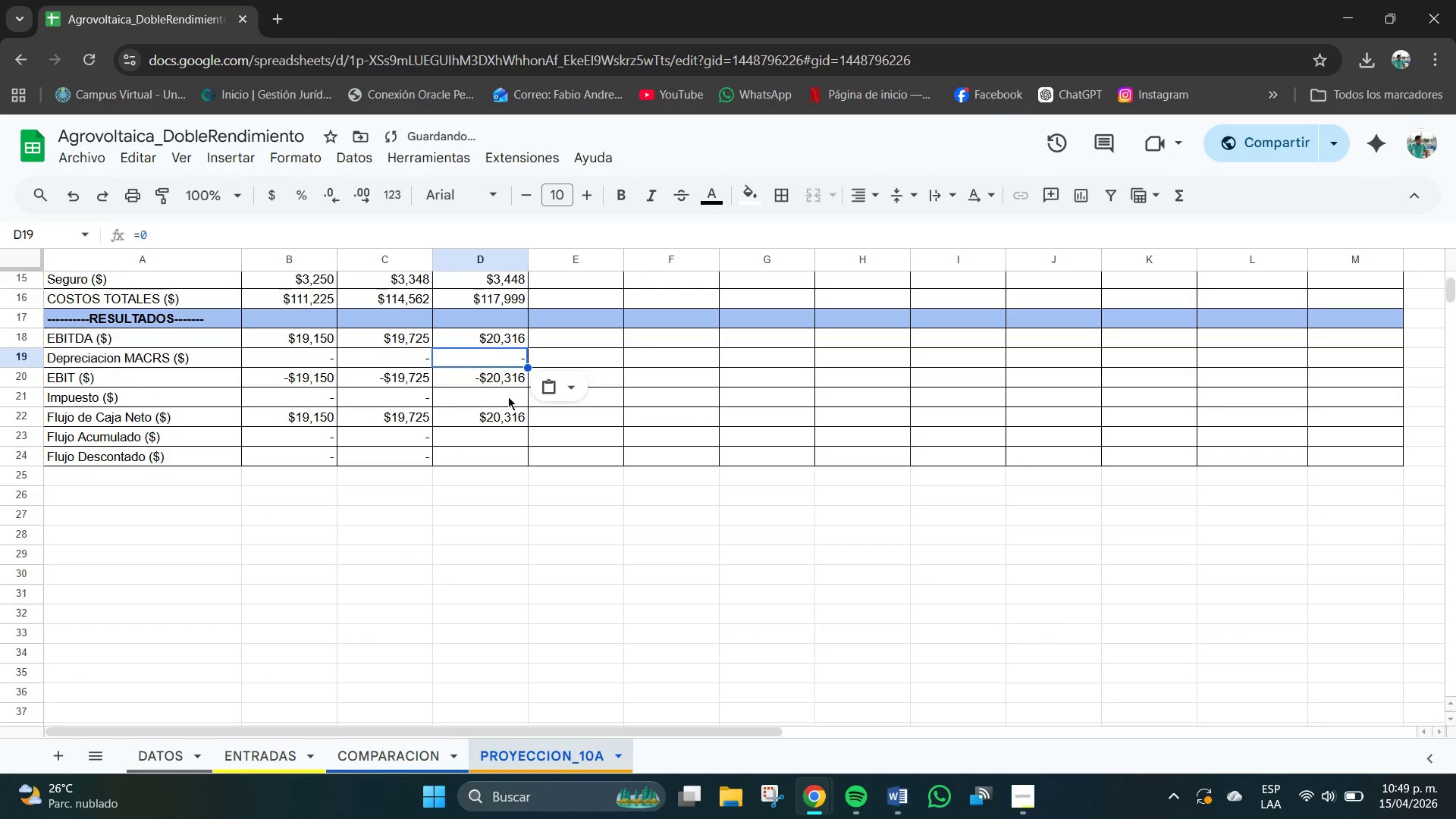 
left_click([508, 397])
 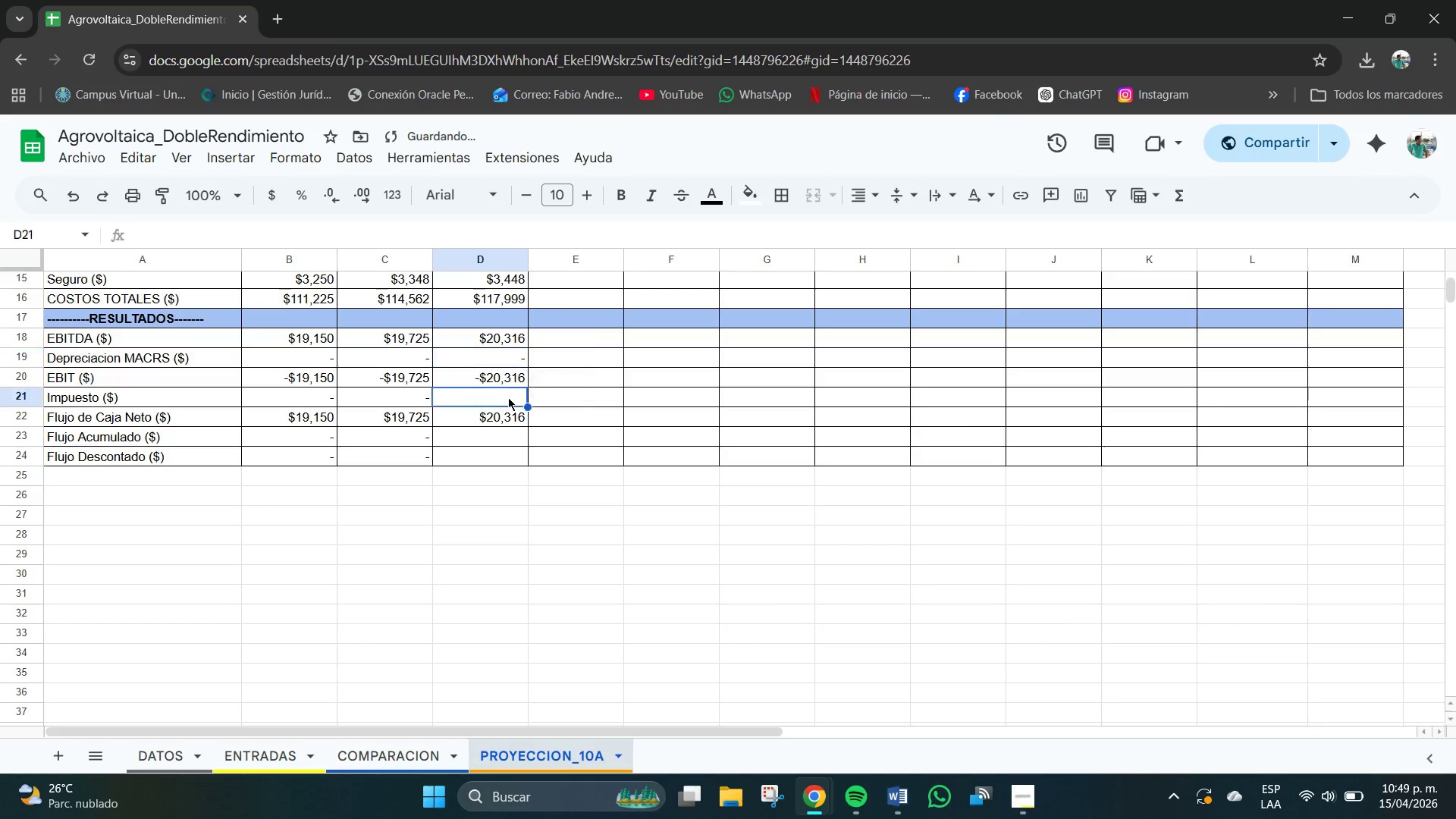 
key(Control+V)
 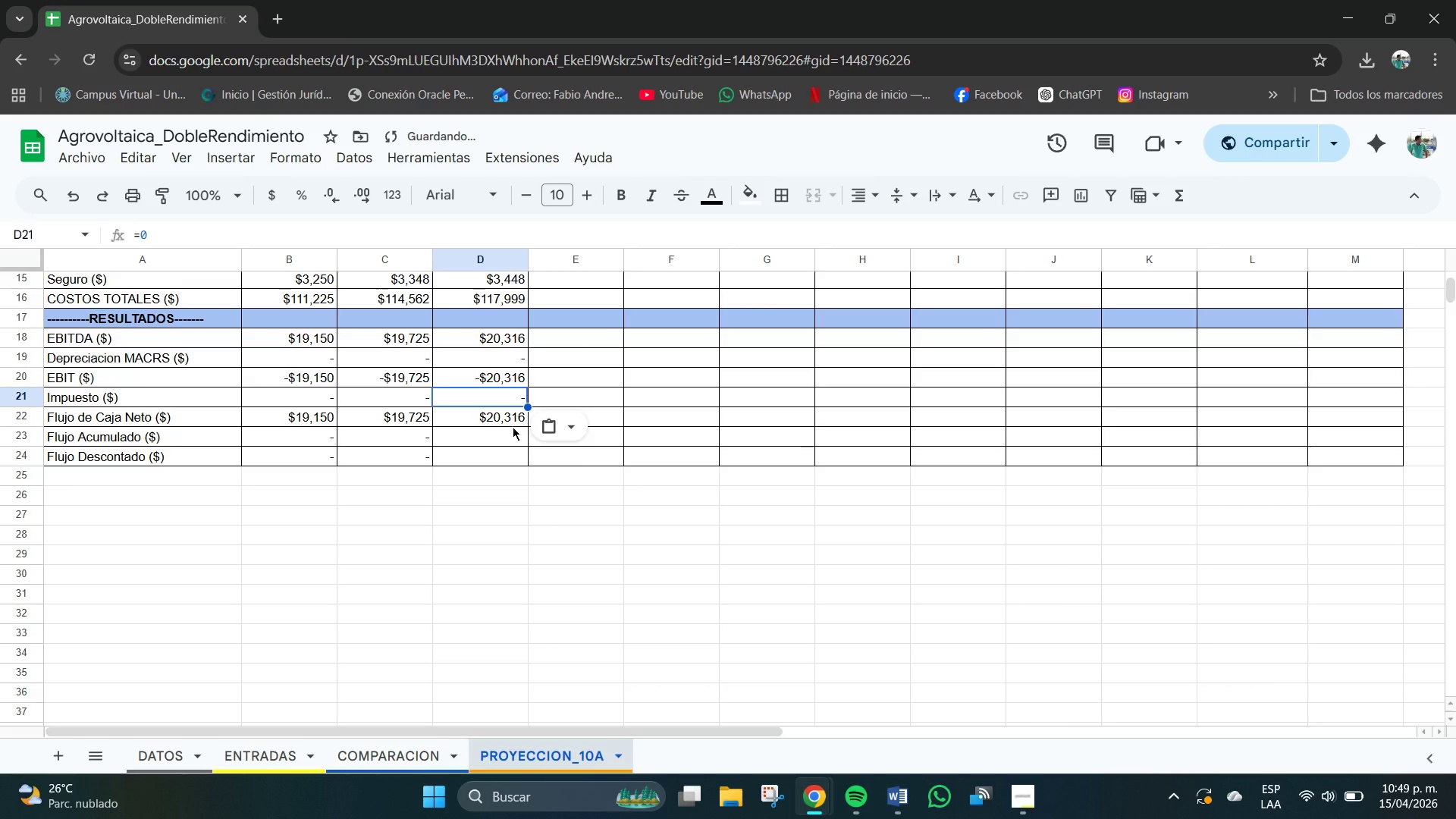 
left_click([515, 433])
 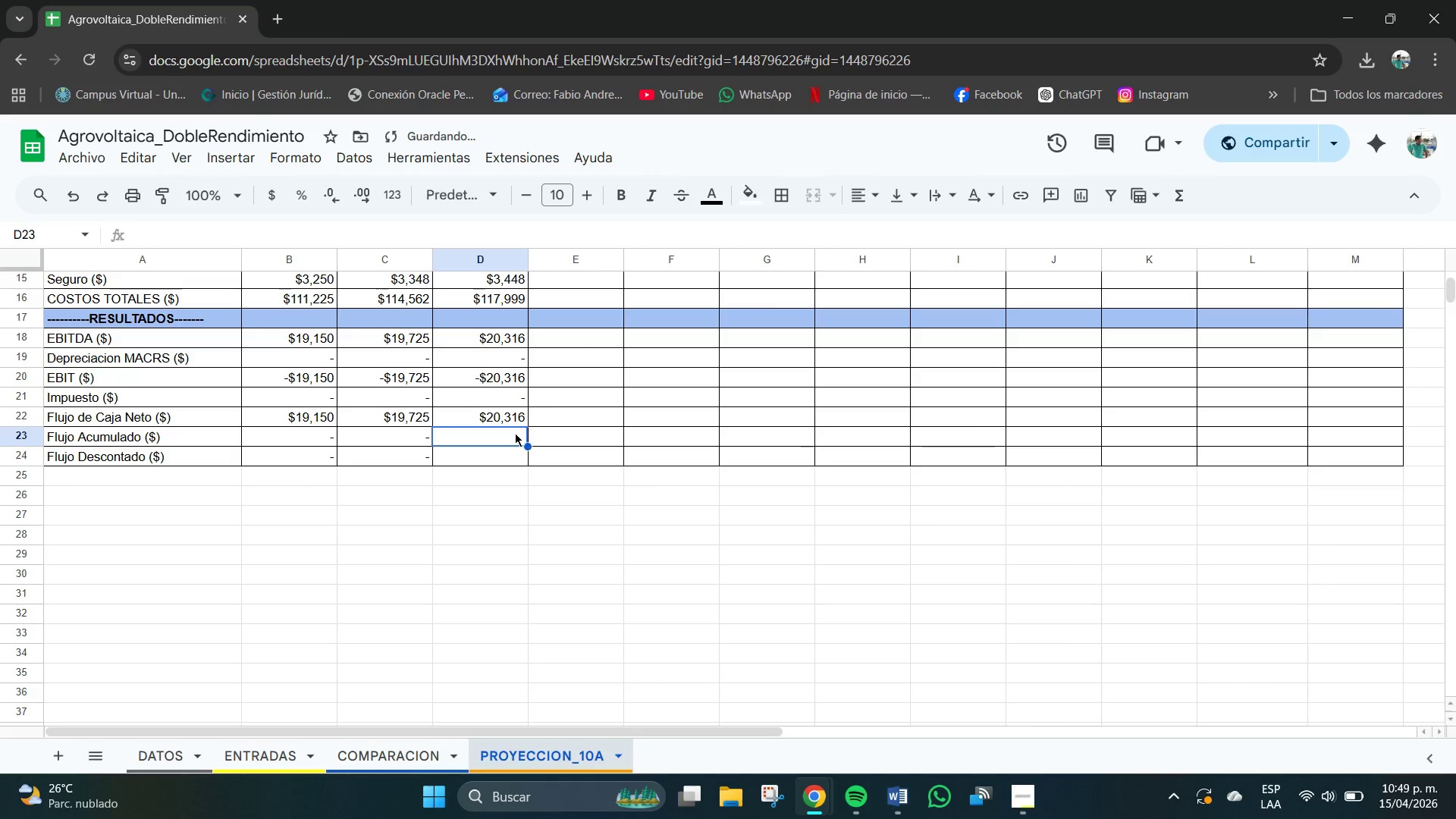 
key(Control+V)
 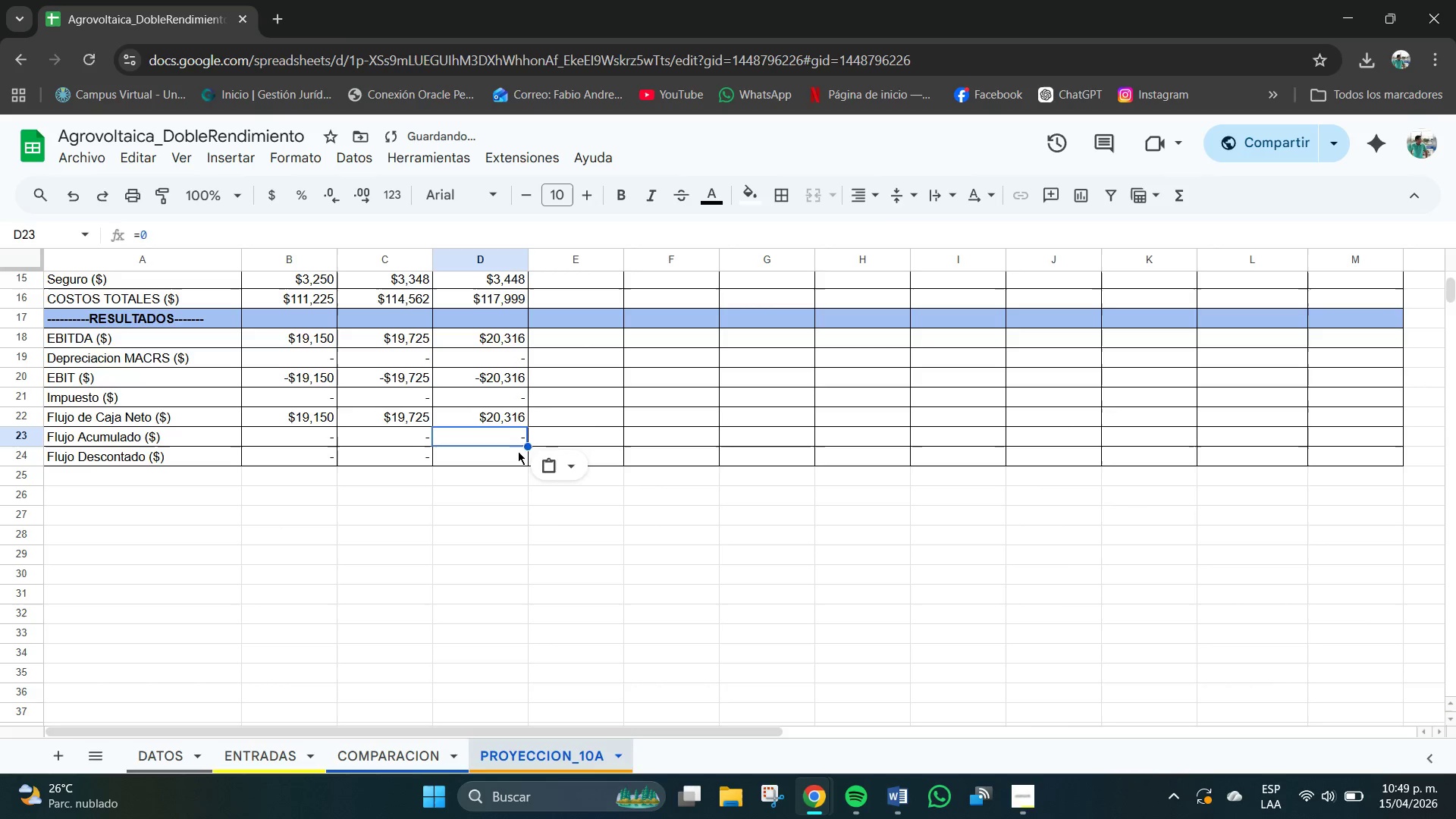 
left_click([518, 451])
 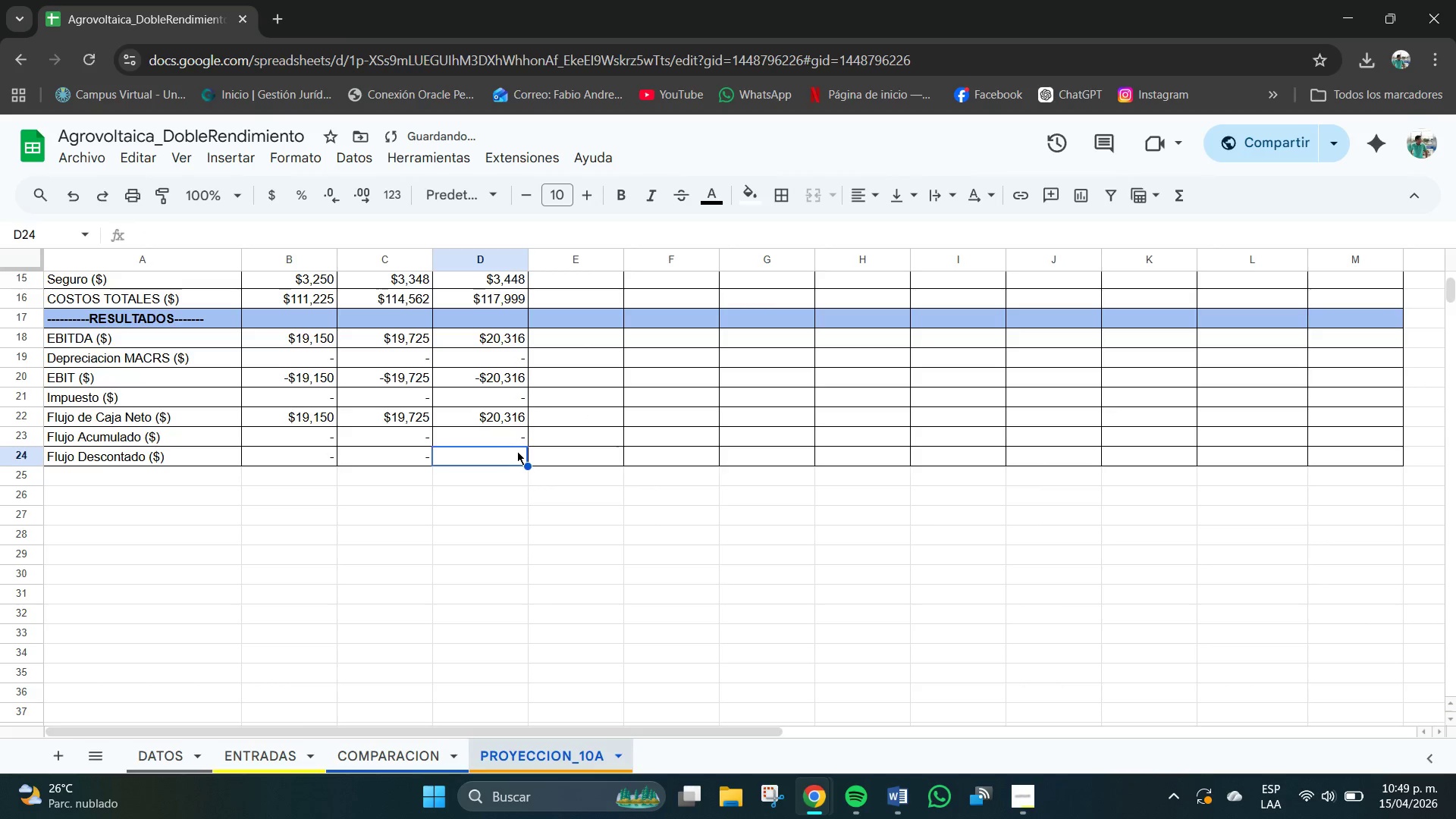 
key(Control+V)
 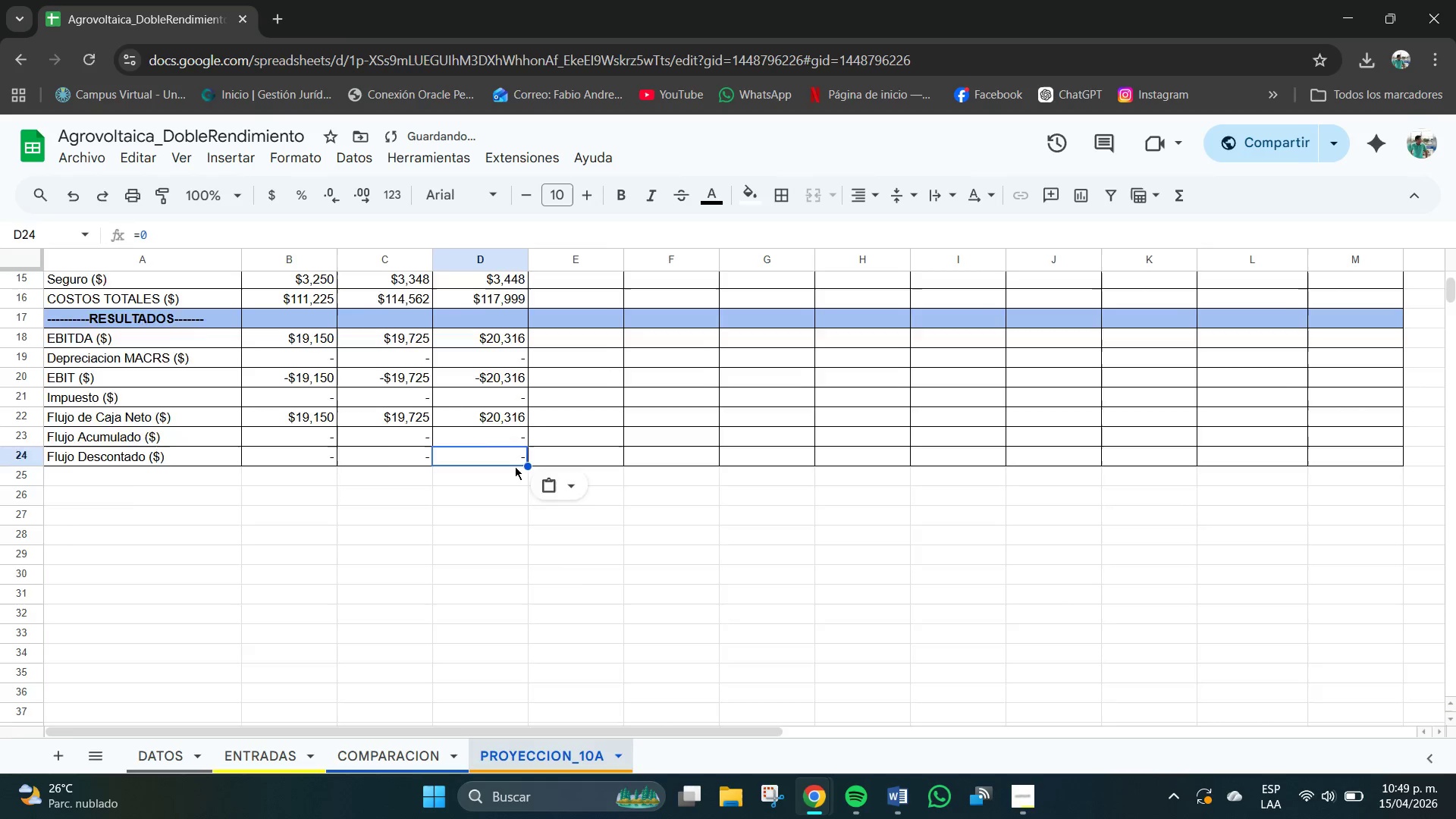 
scroll: coordinate [515, 466], scroll_direction: up, amount: 3.0
 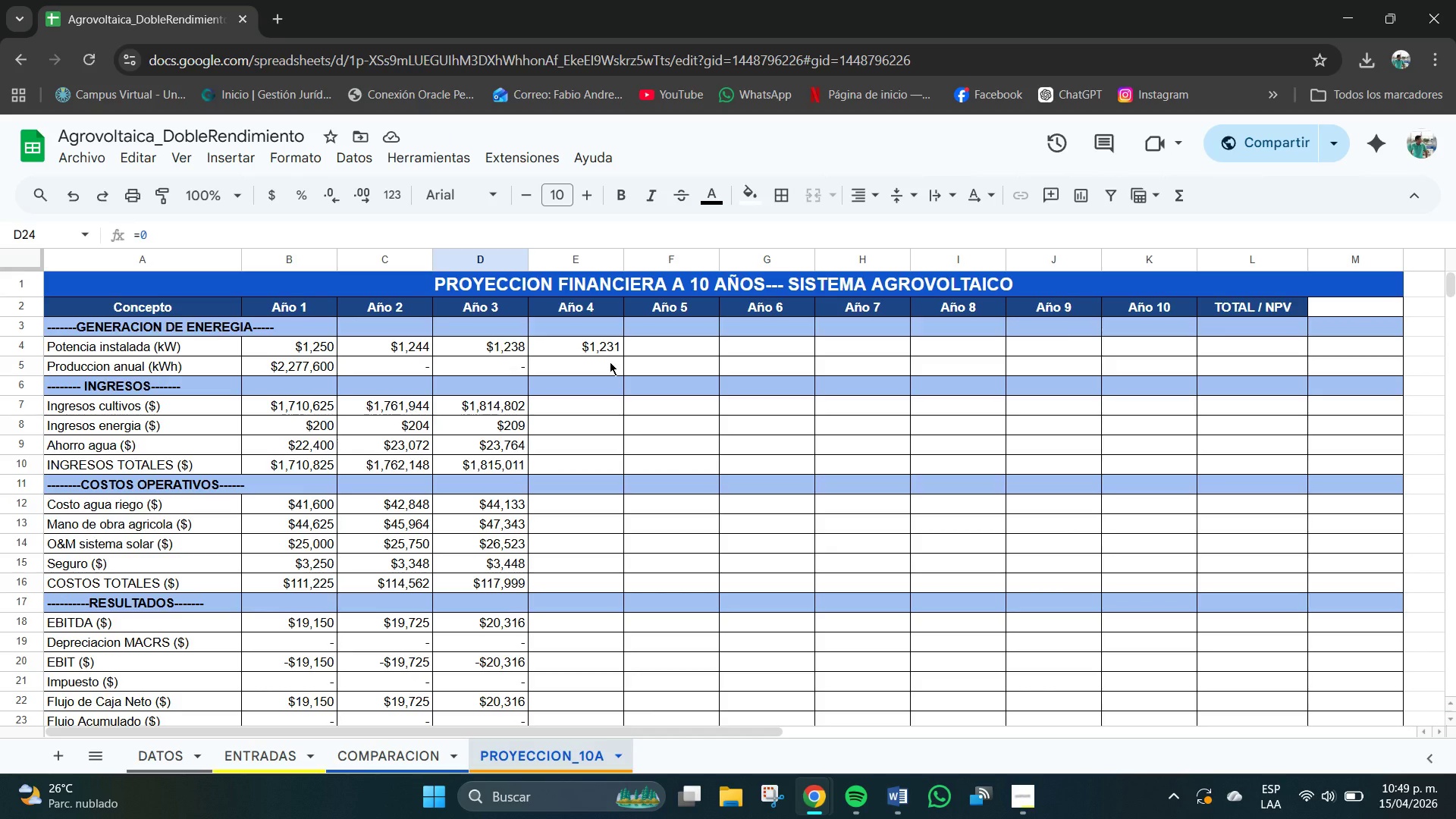 
wait(19.5)
 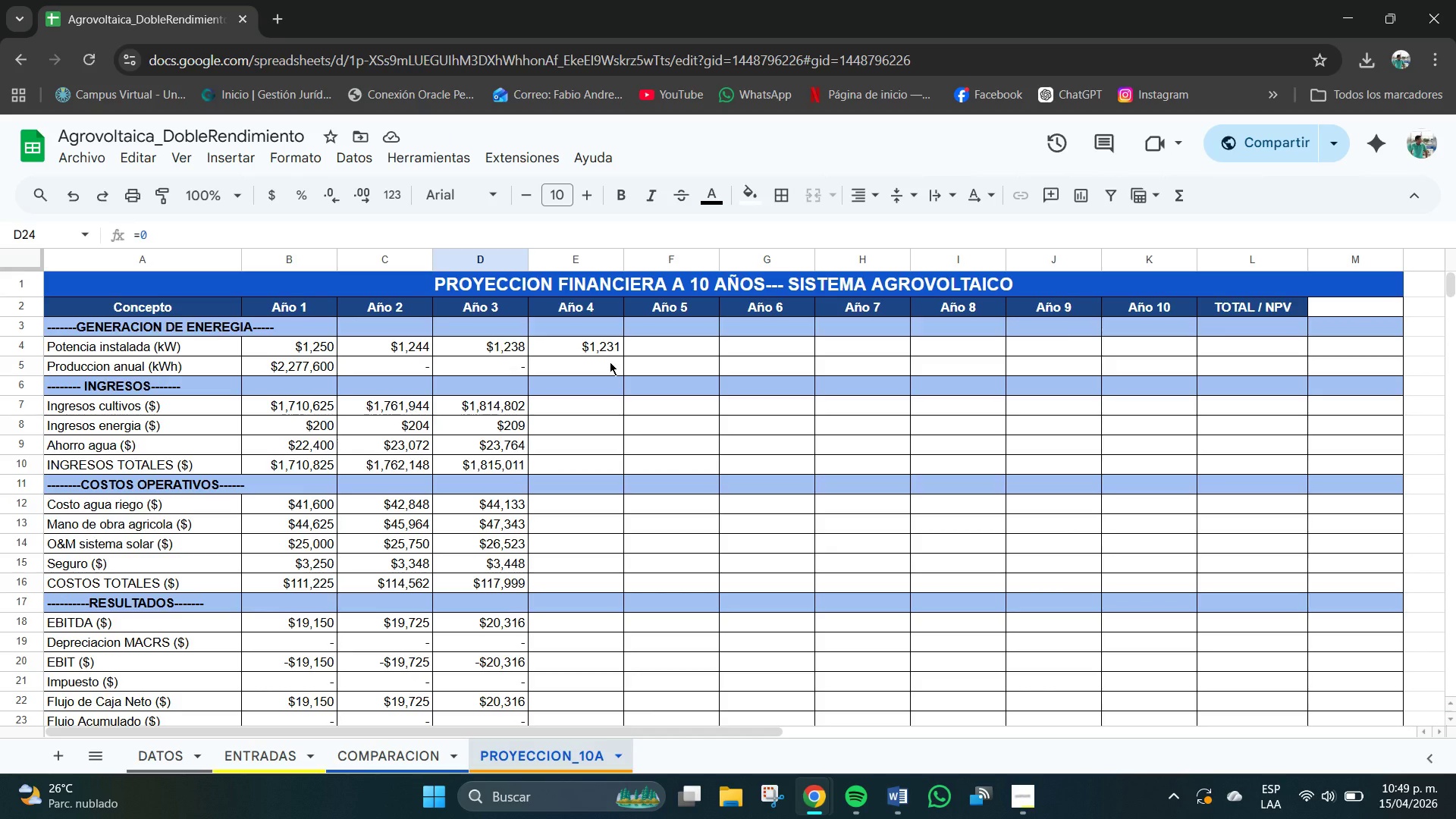 
left_click([610, 362])
 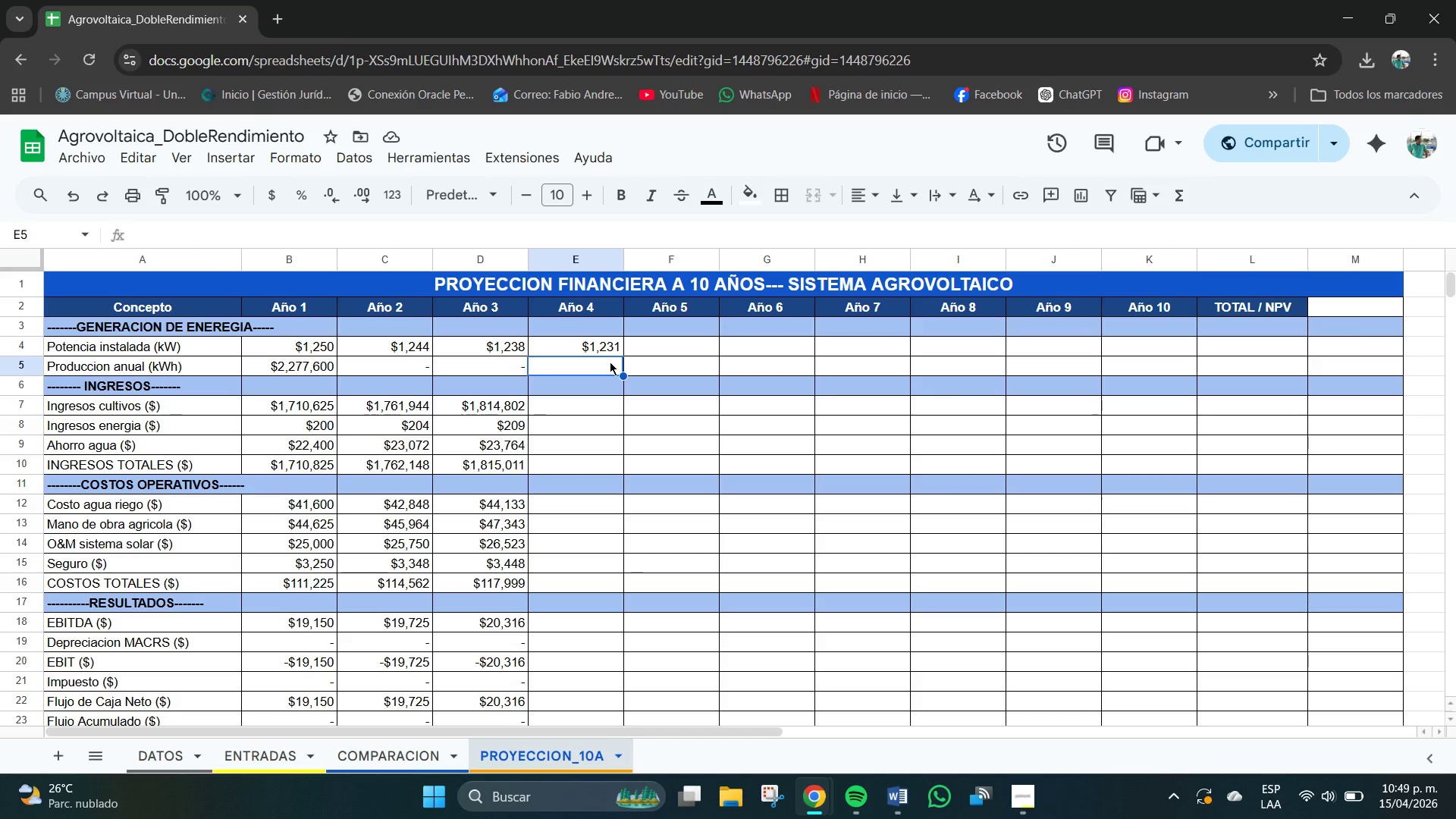 
key(Control+V)
 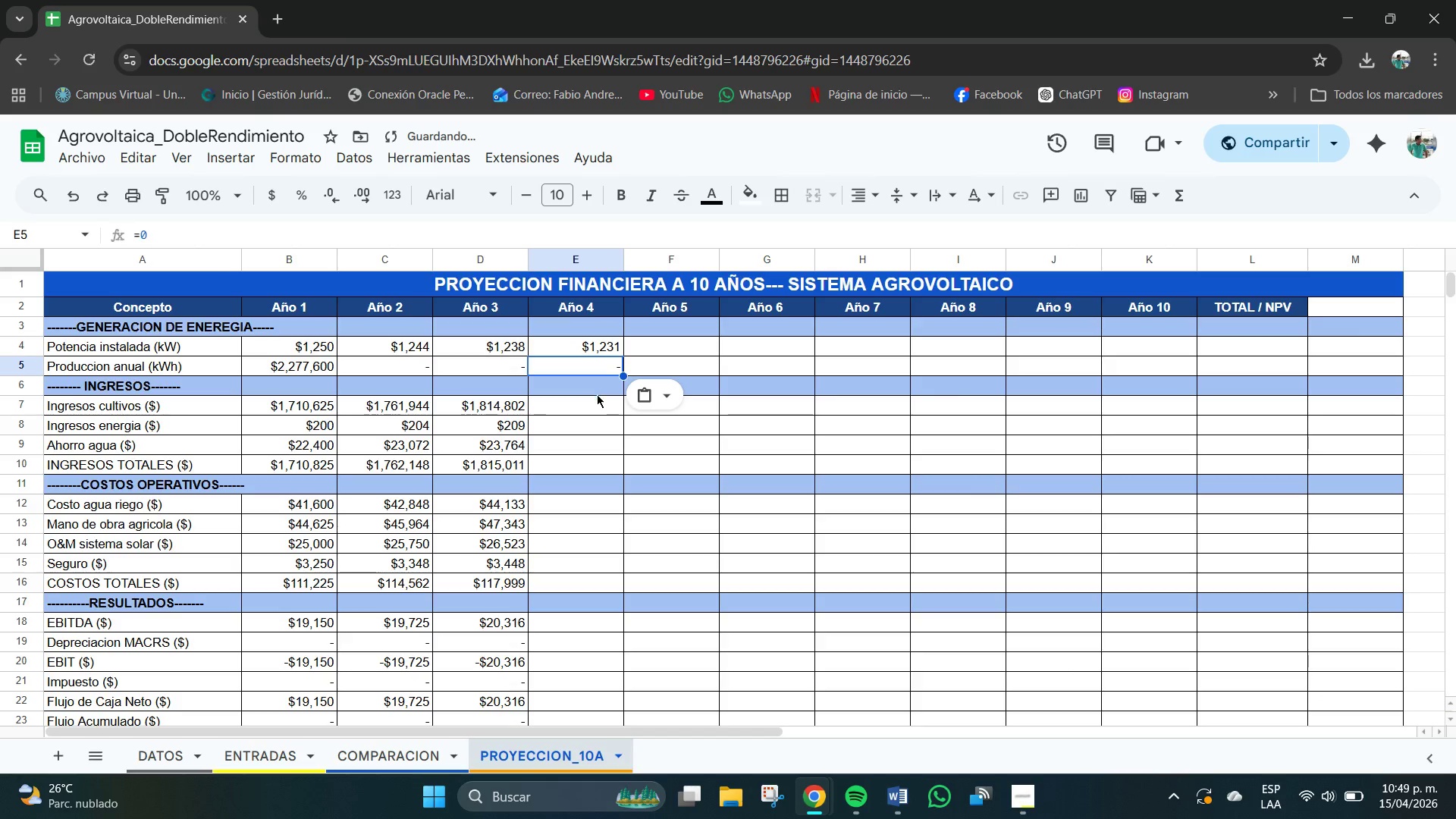 
left_click([597, 397])
 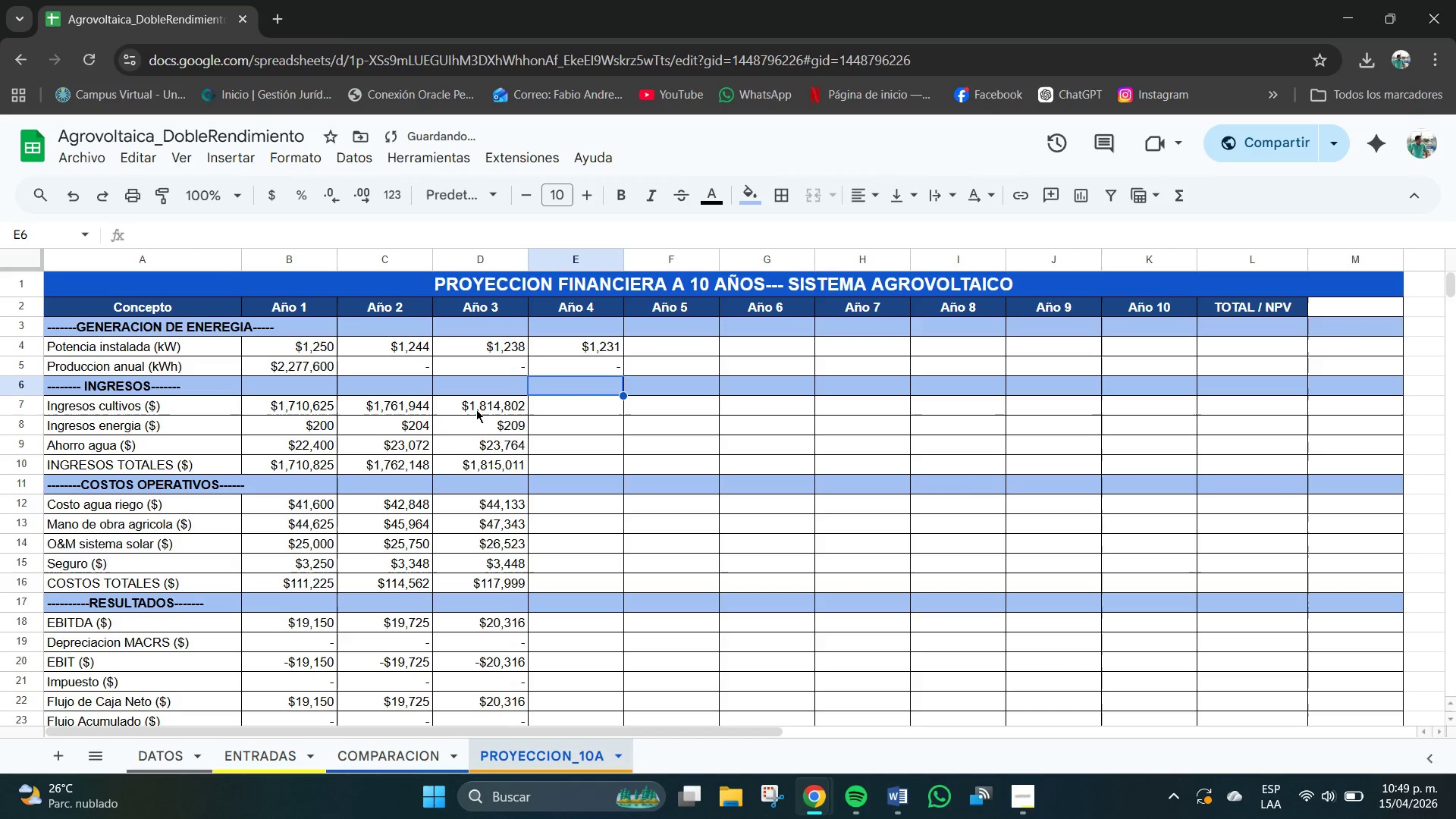 
left_click([479, 410])
 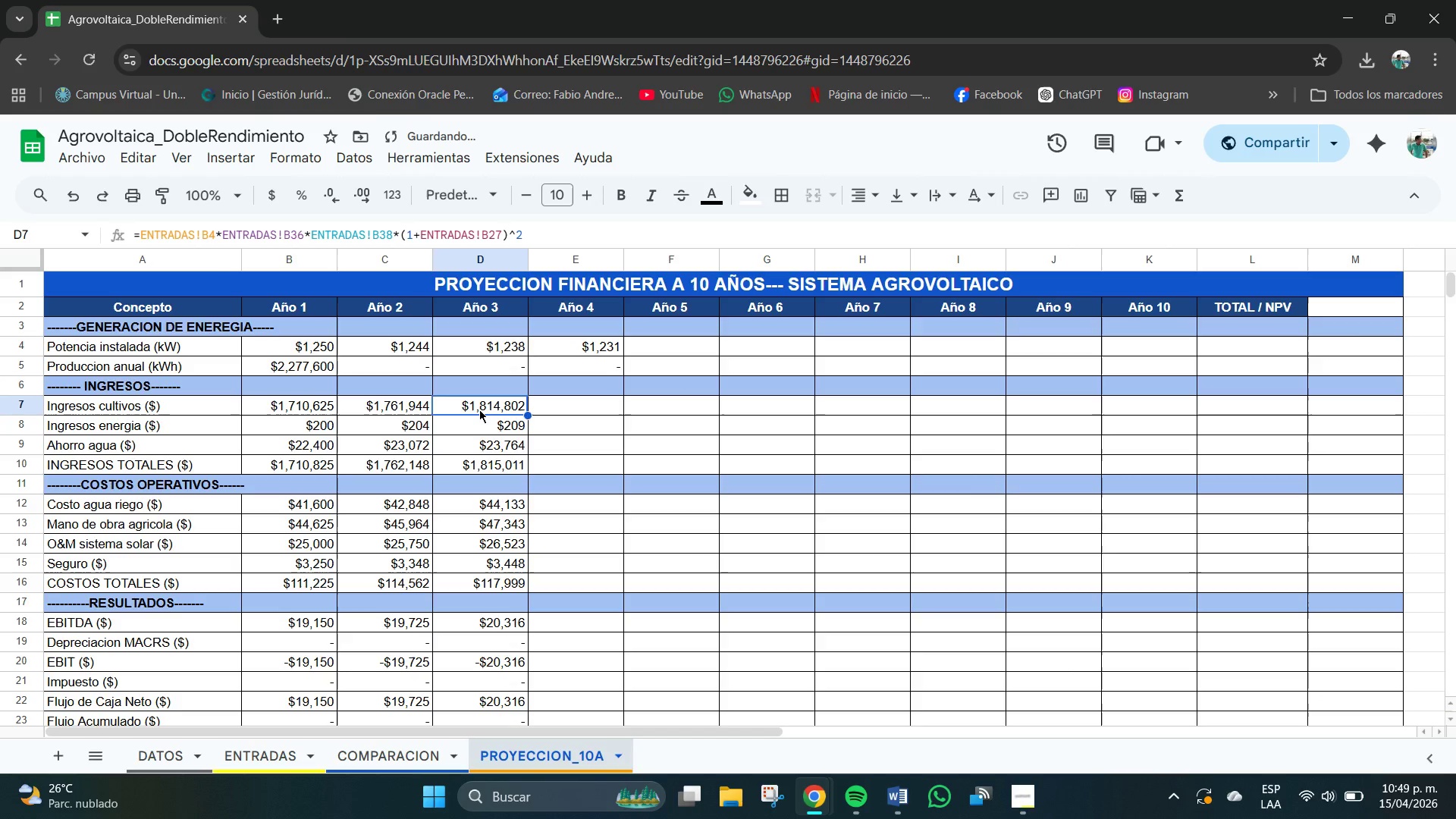 
key(Control+C)
 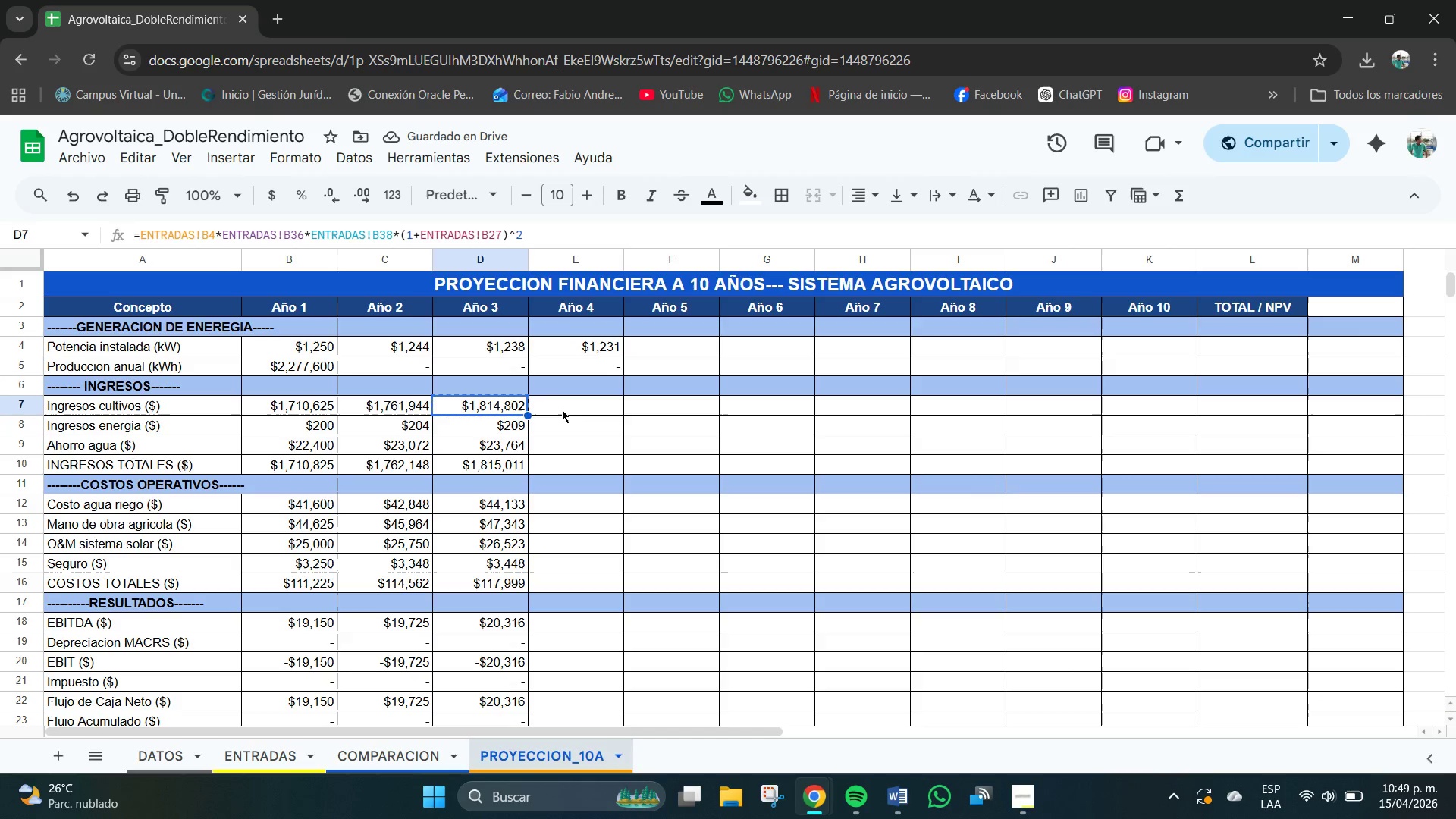 
left_click([562, 411])
 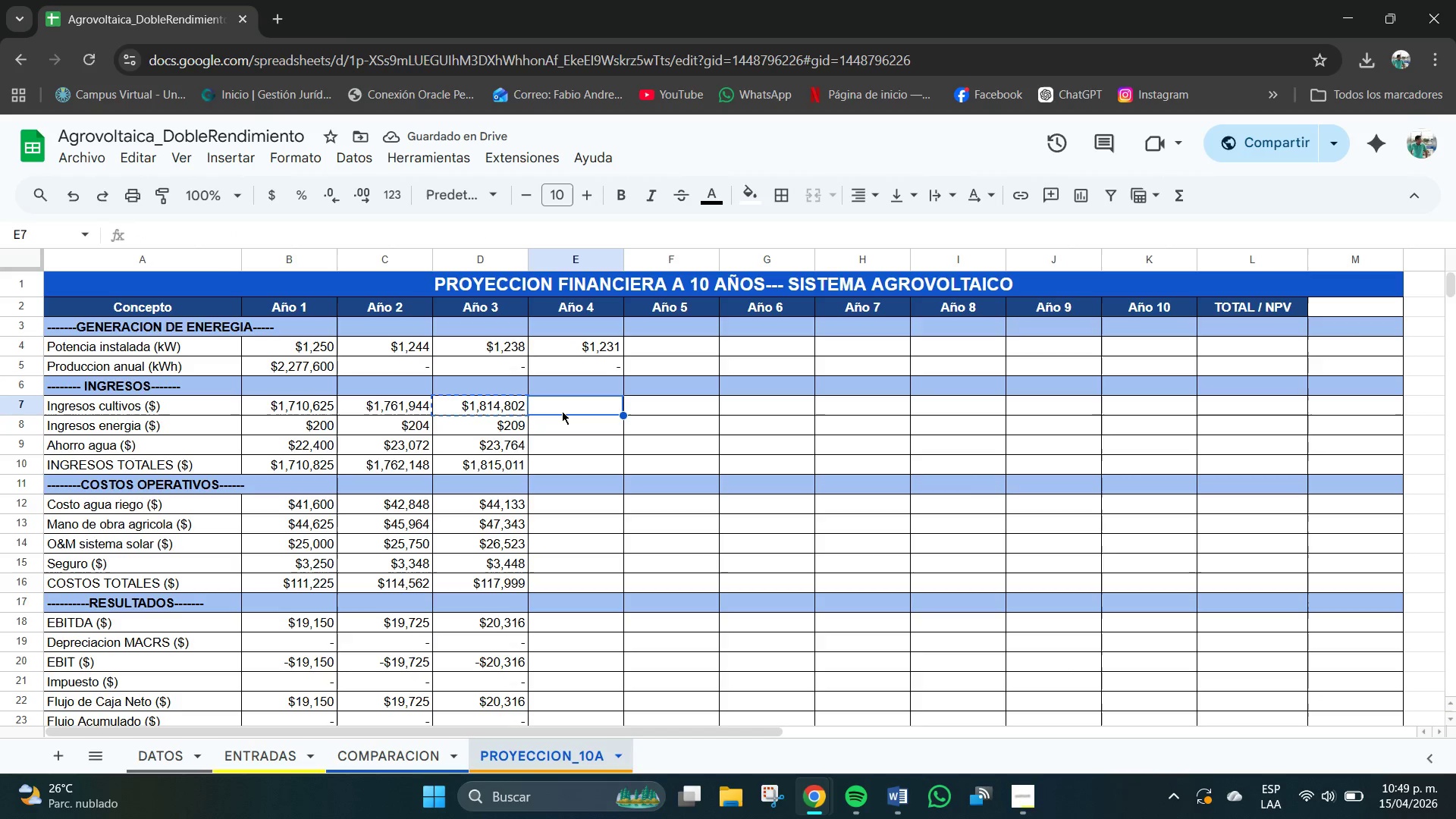 
key(Control+V)
 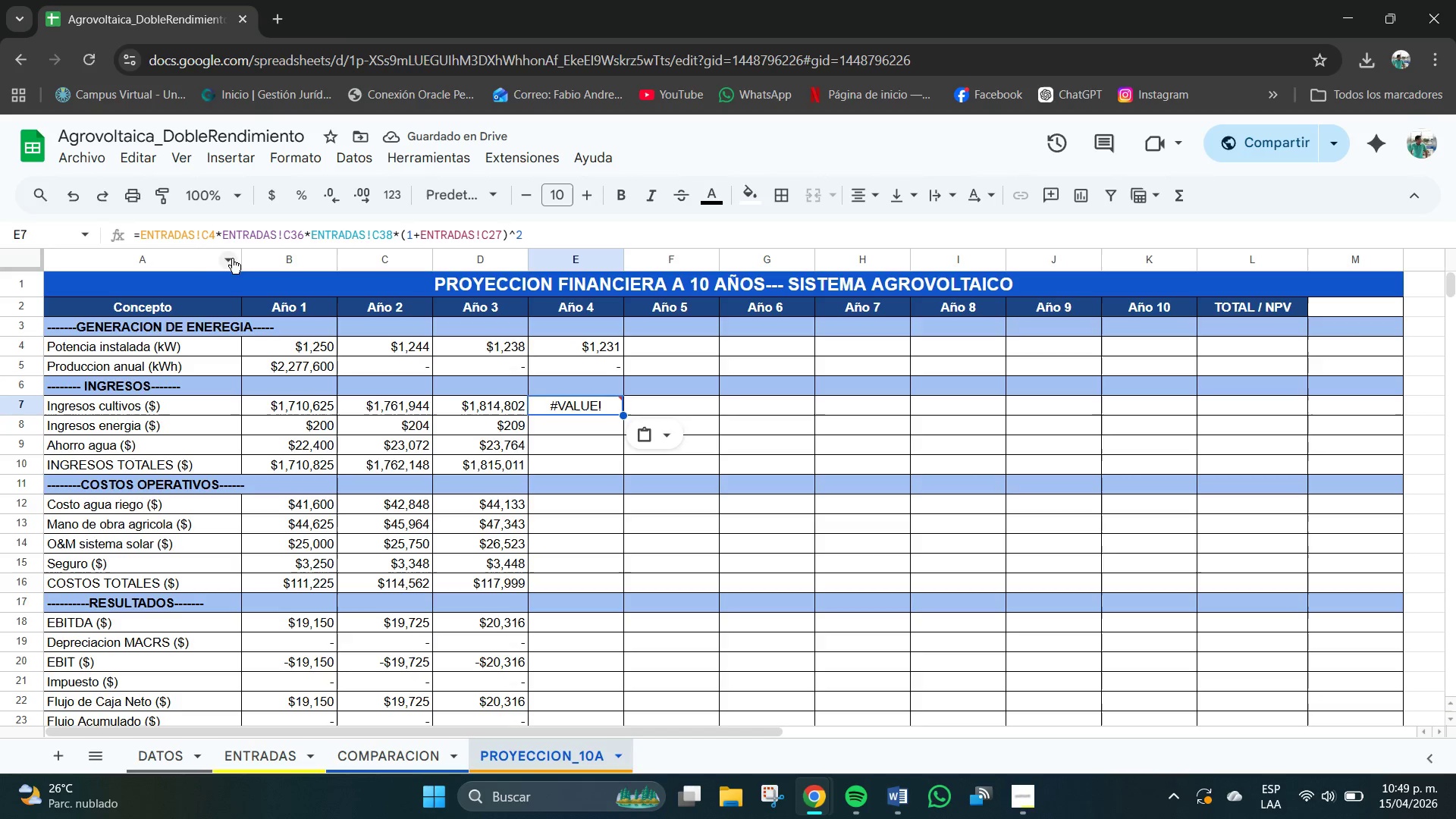 
left_click([211, 239])
 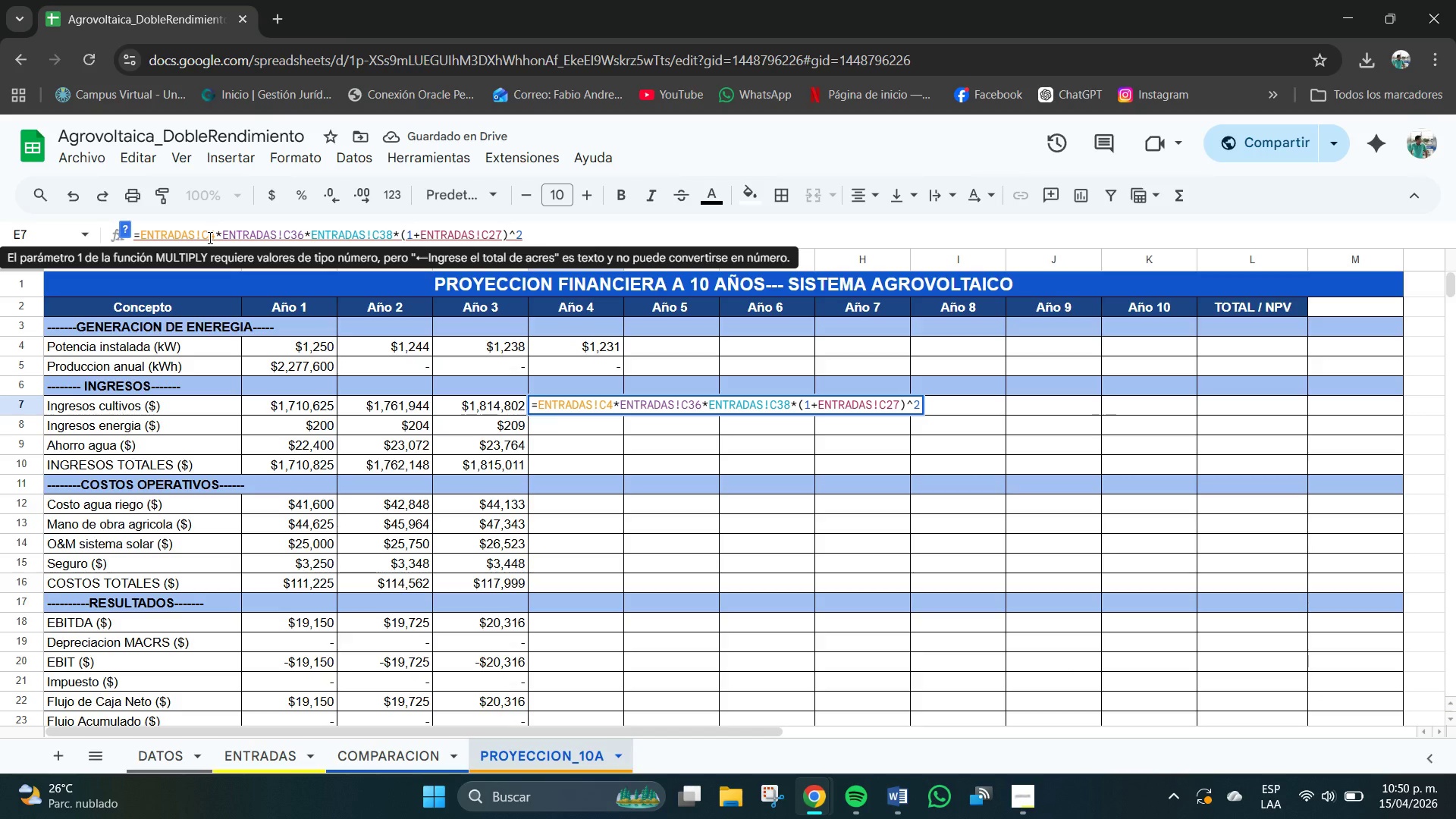 
key(Backspace)
 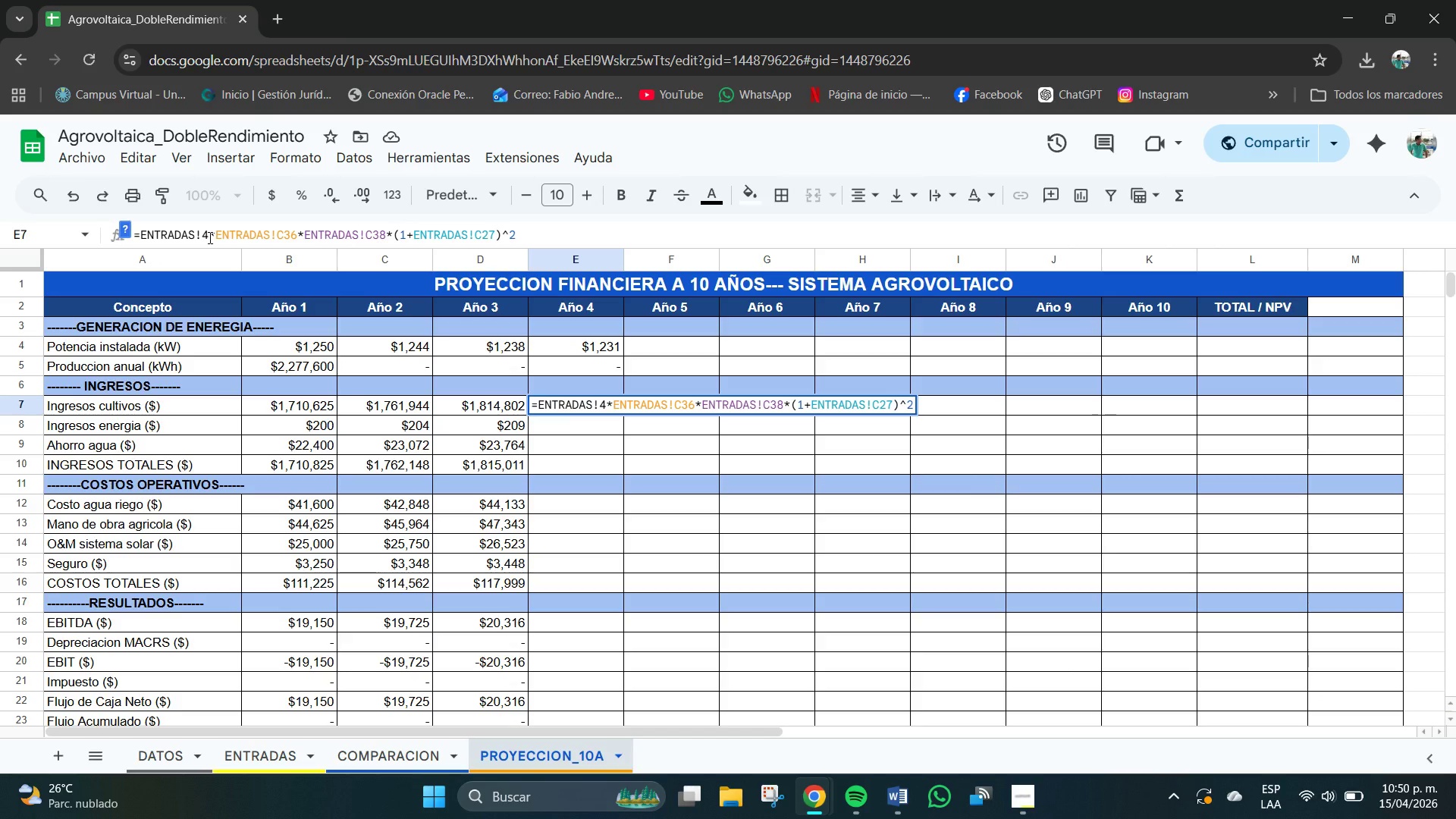 
key(B)
 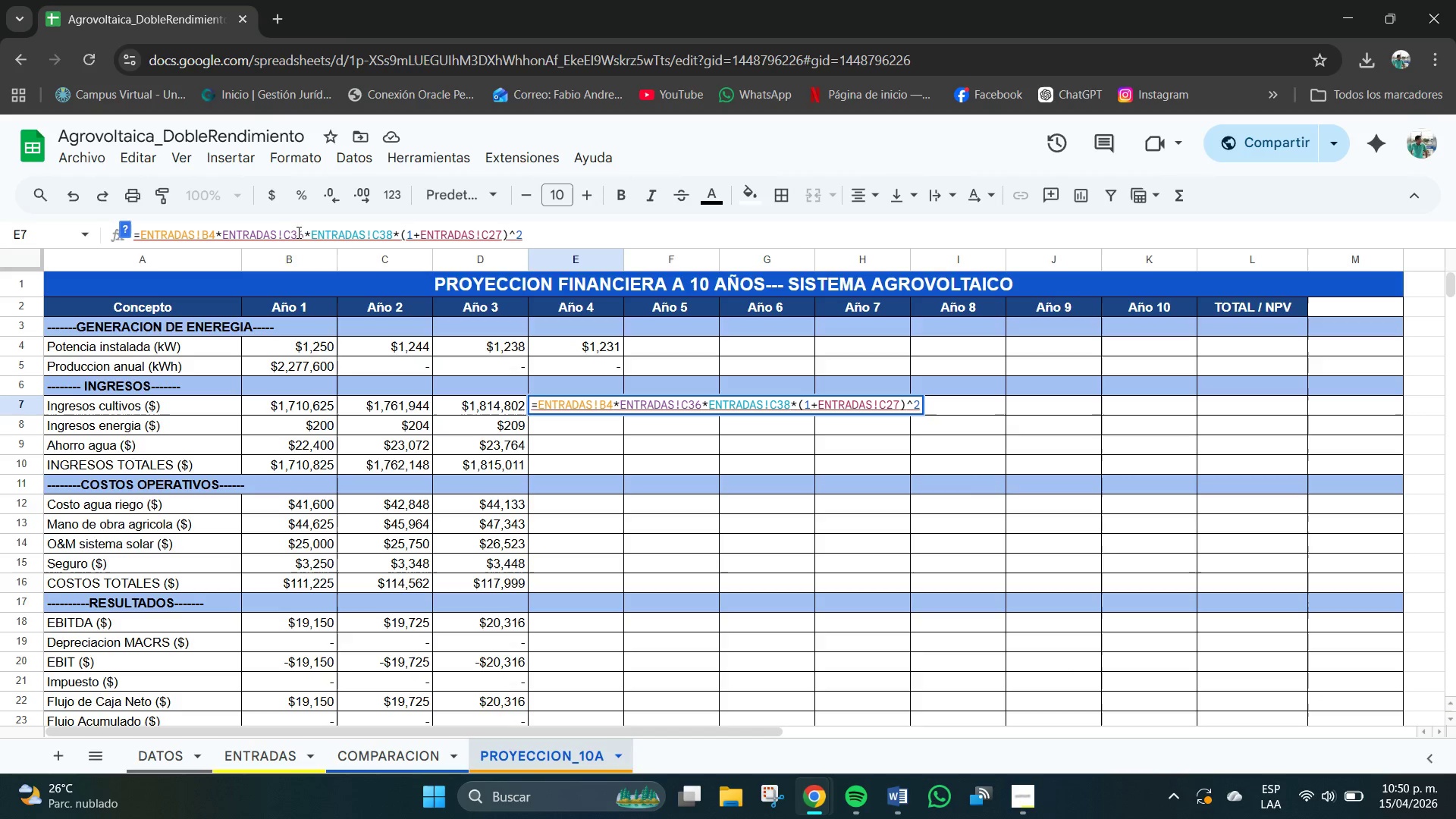 
left_click([288, 237])
 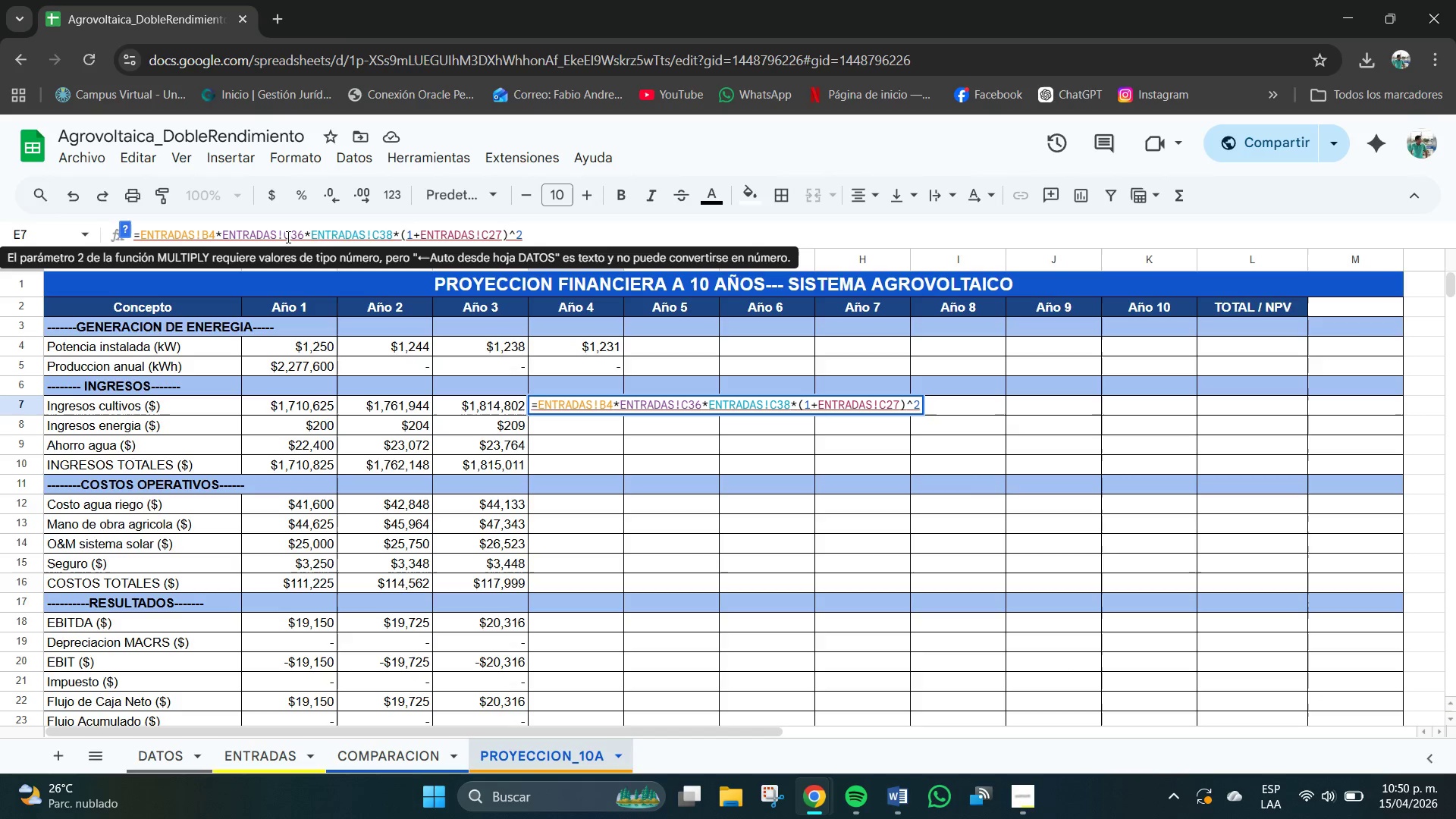 
key(Backspace)
 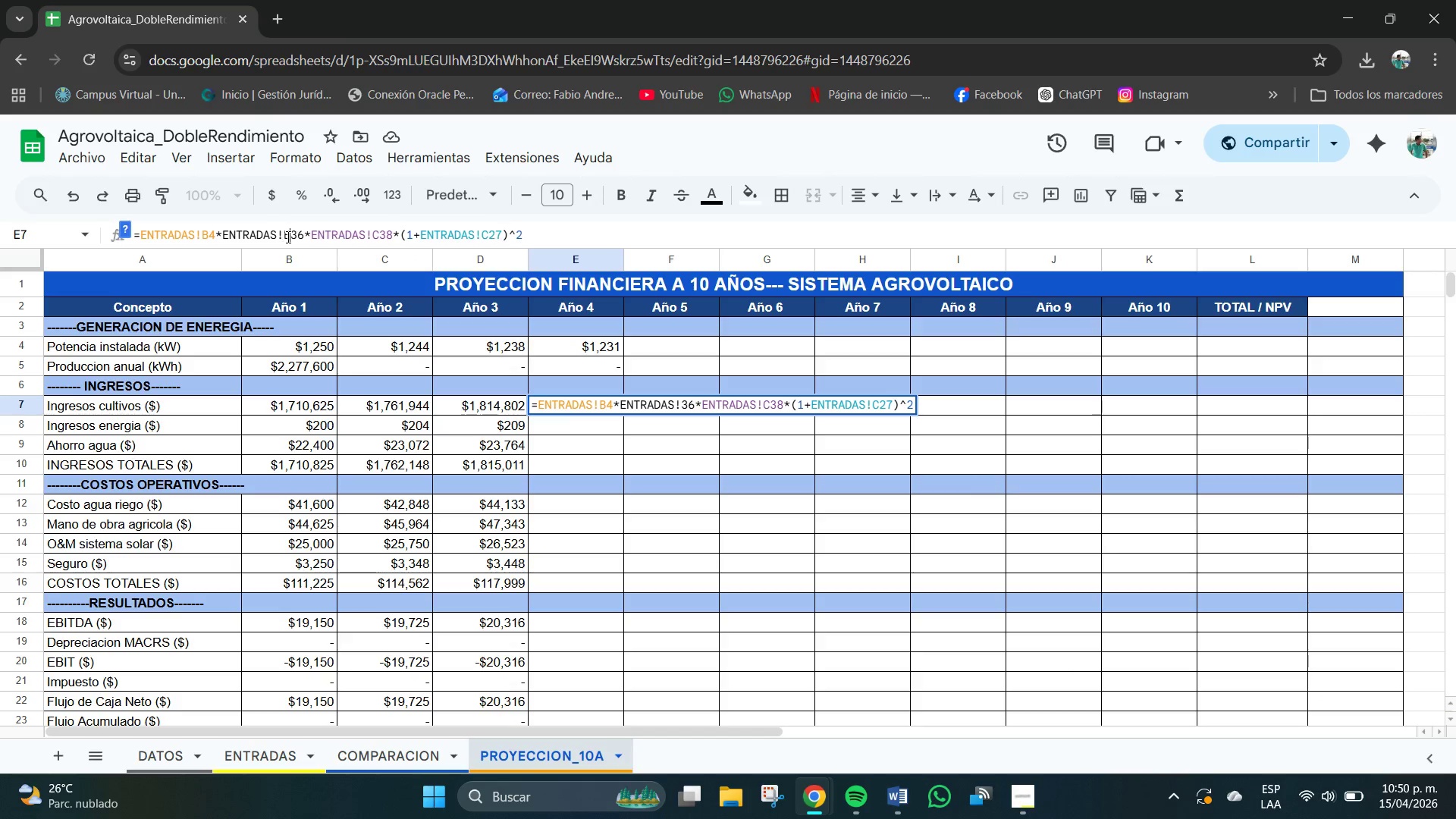 
key(B)
 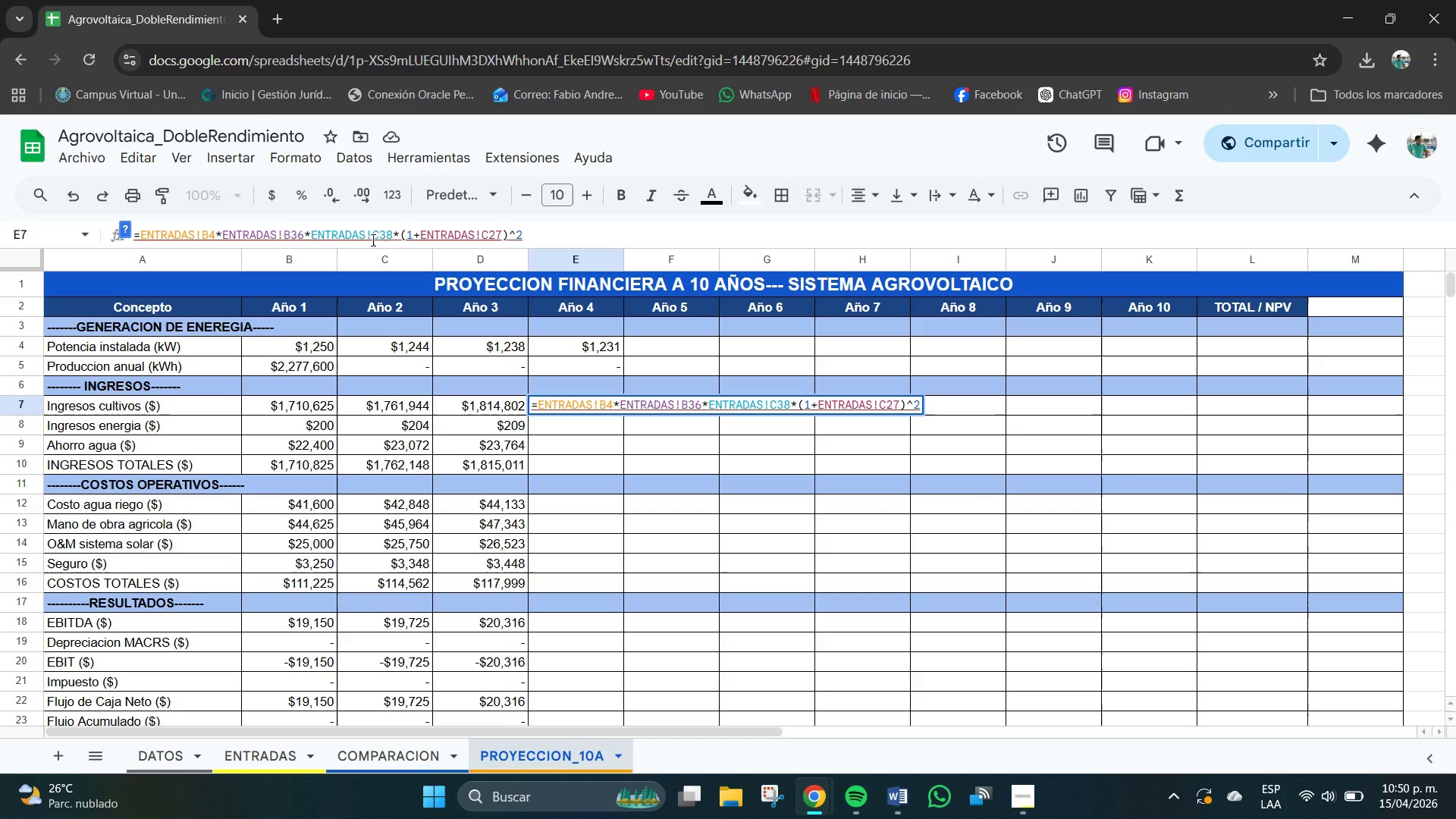 
left_click([381, 235])
 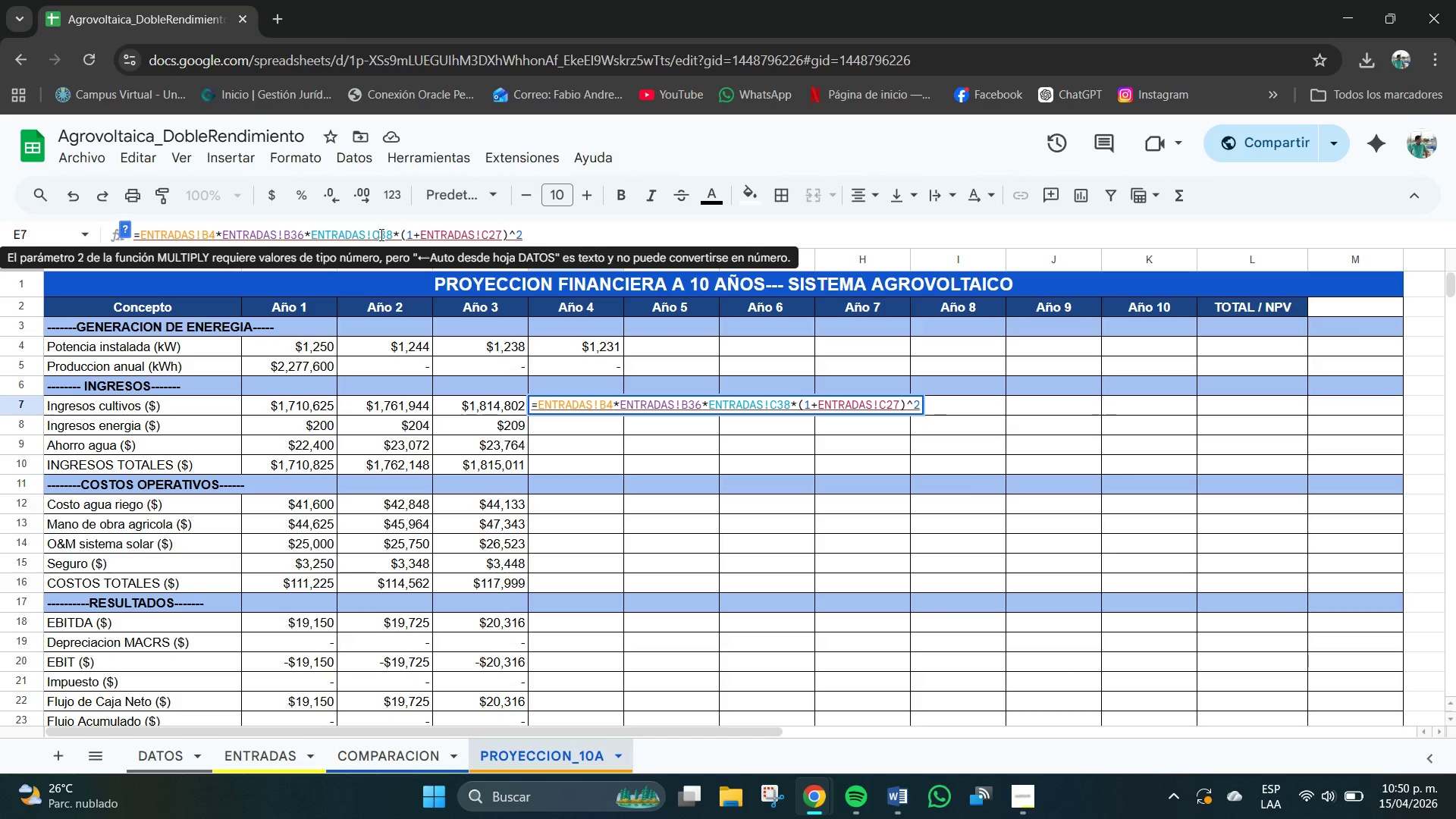 
key(Backspace)
 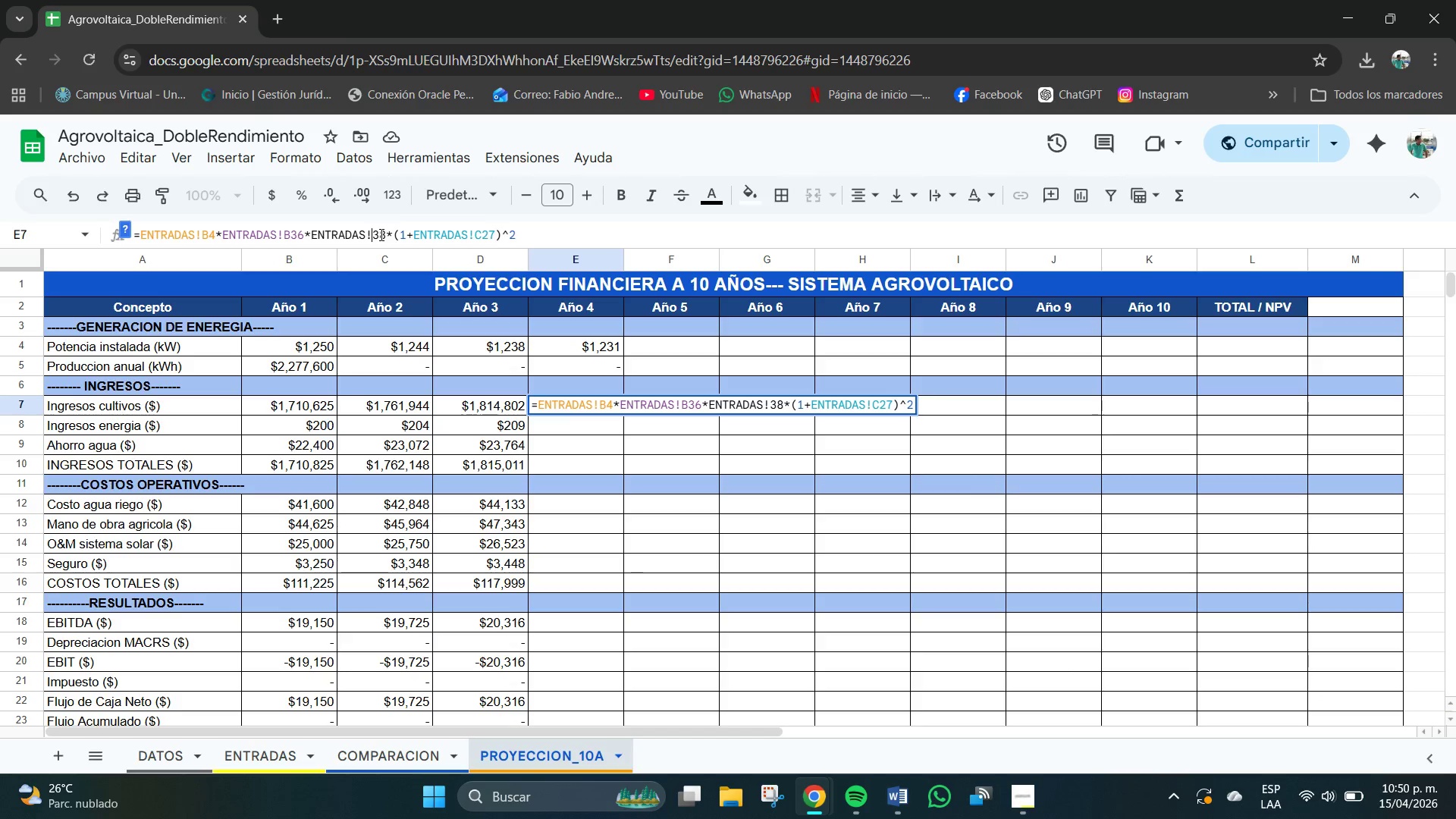 
key(B)
 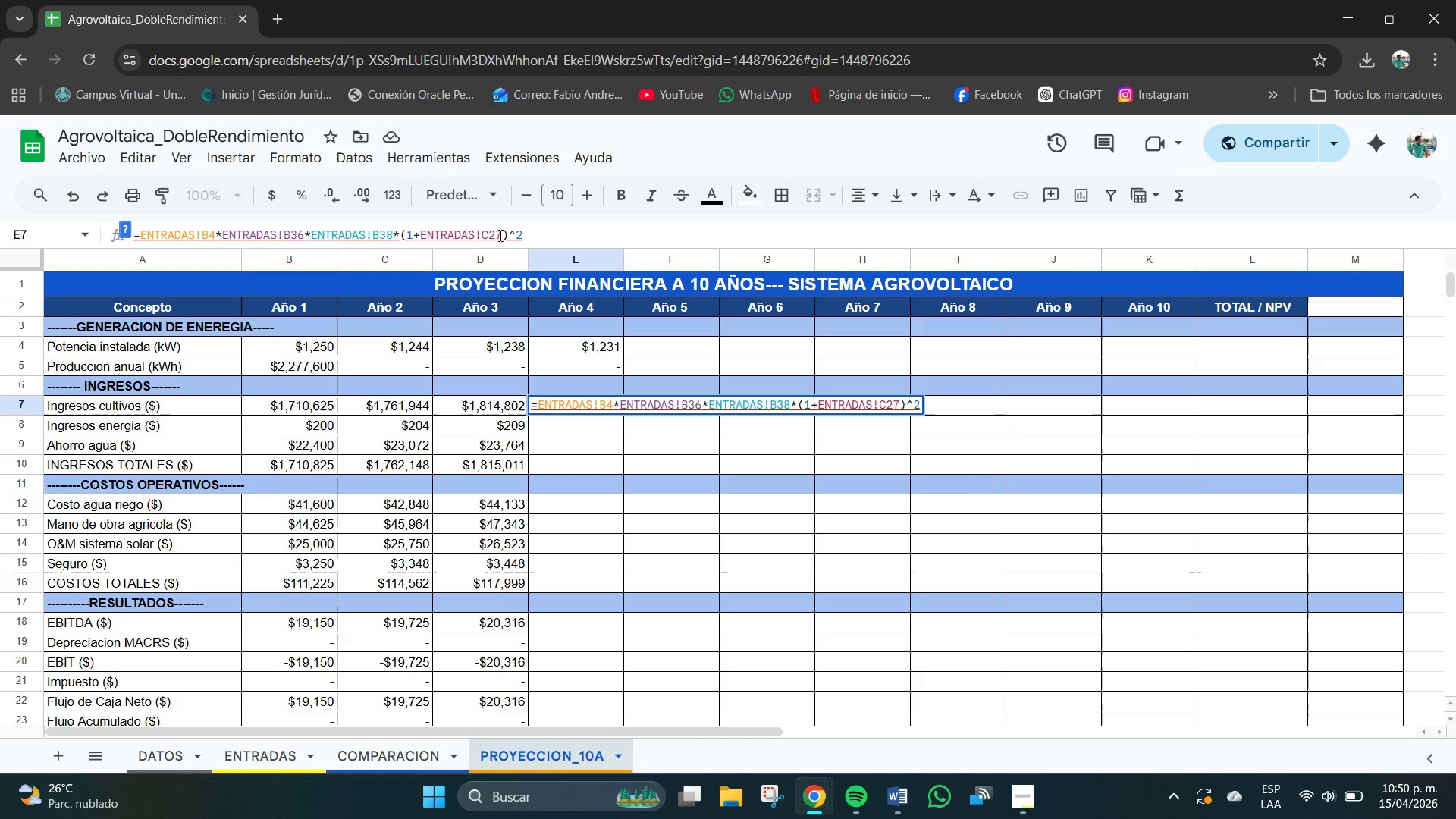 
left_click([489, 234])
 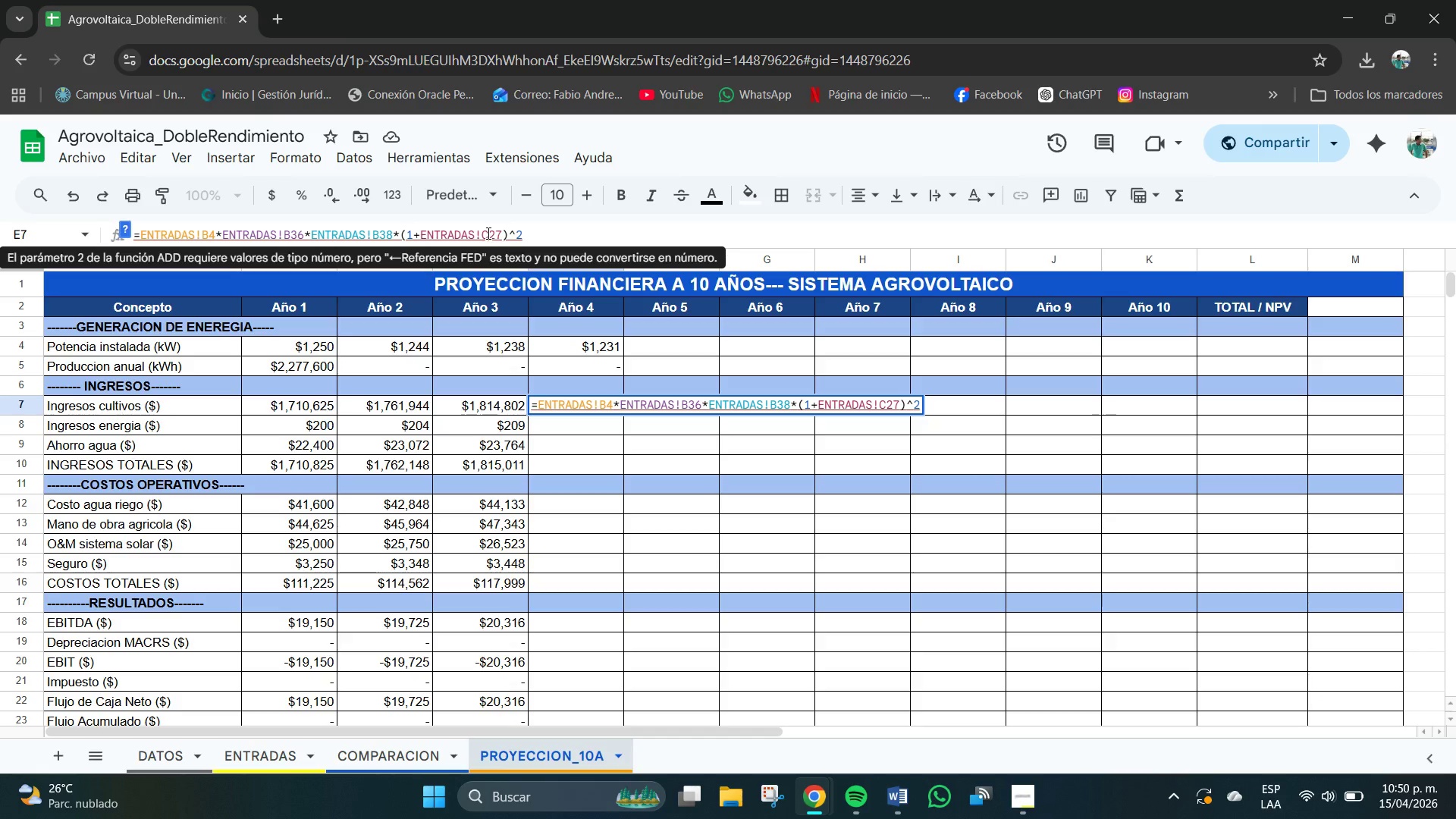 
key(Backspace)
 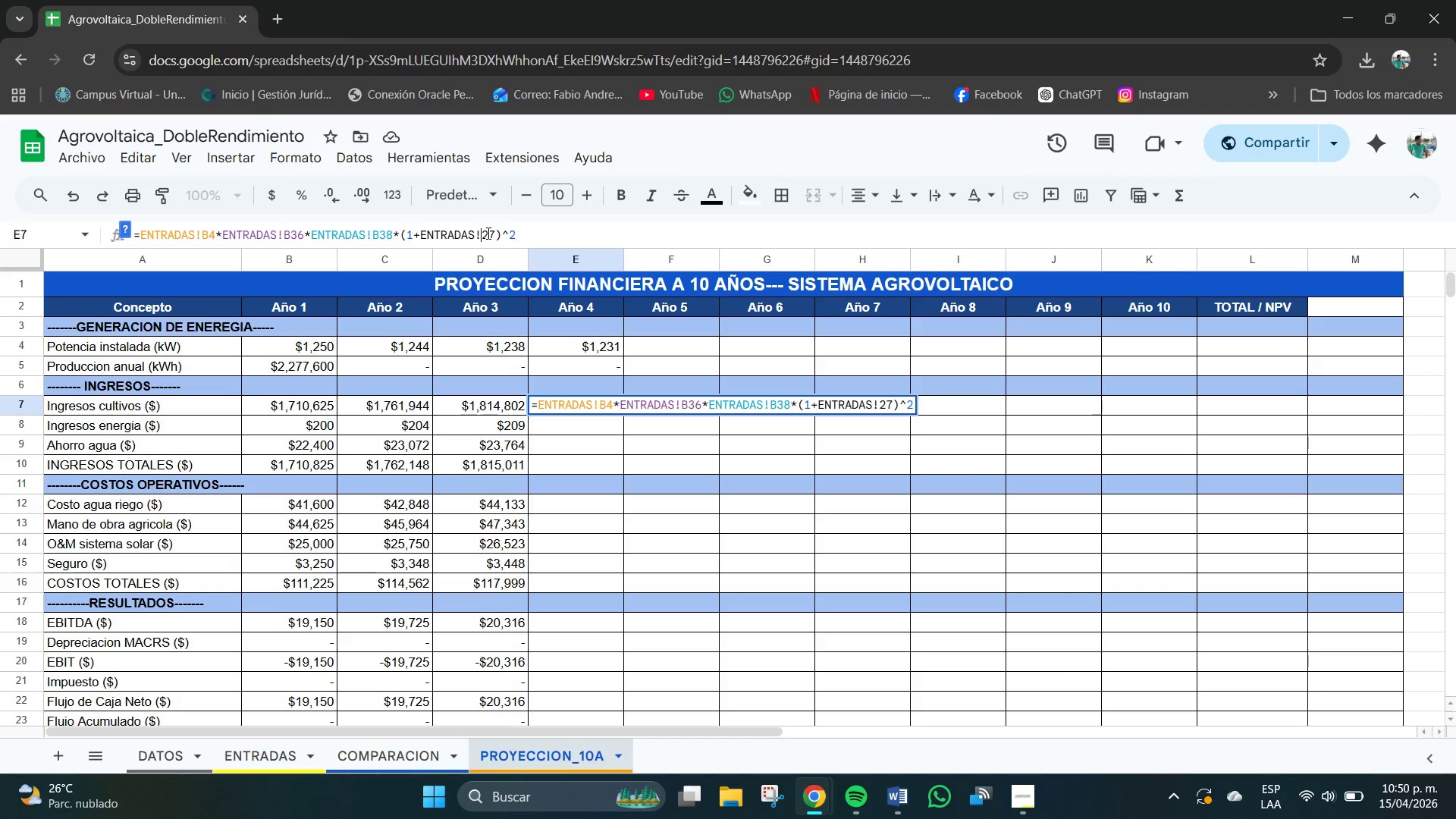 
key(B)
 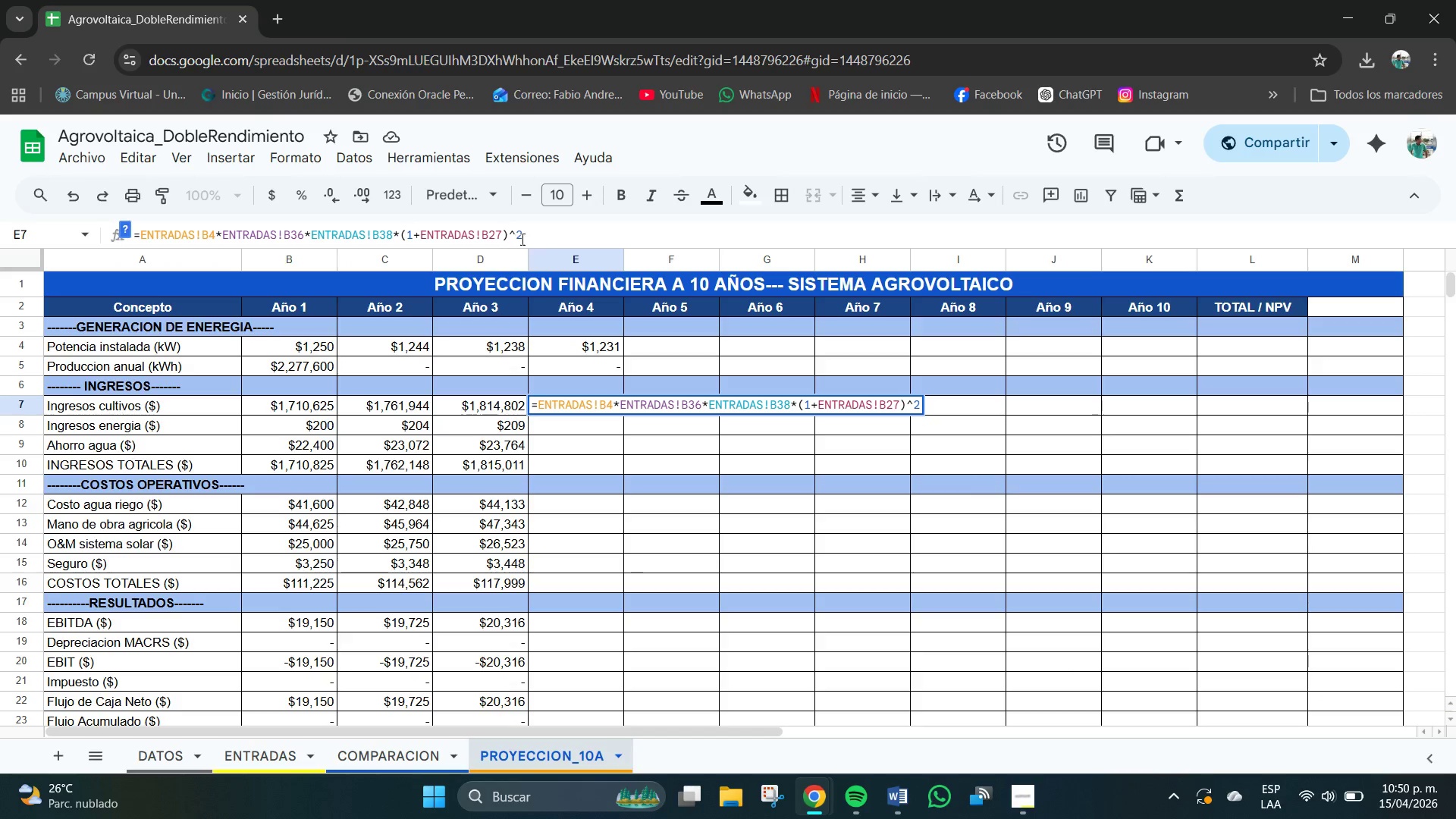 
left_click([529, 237])
 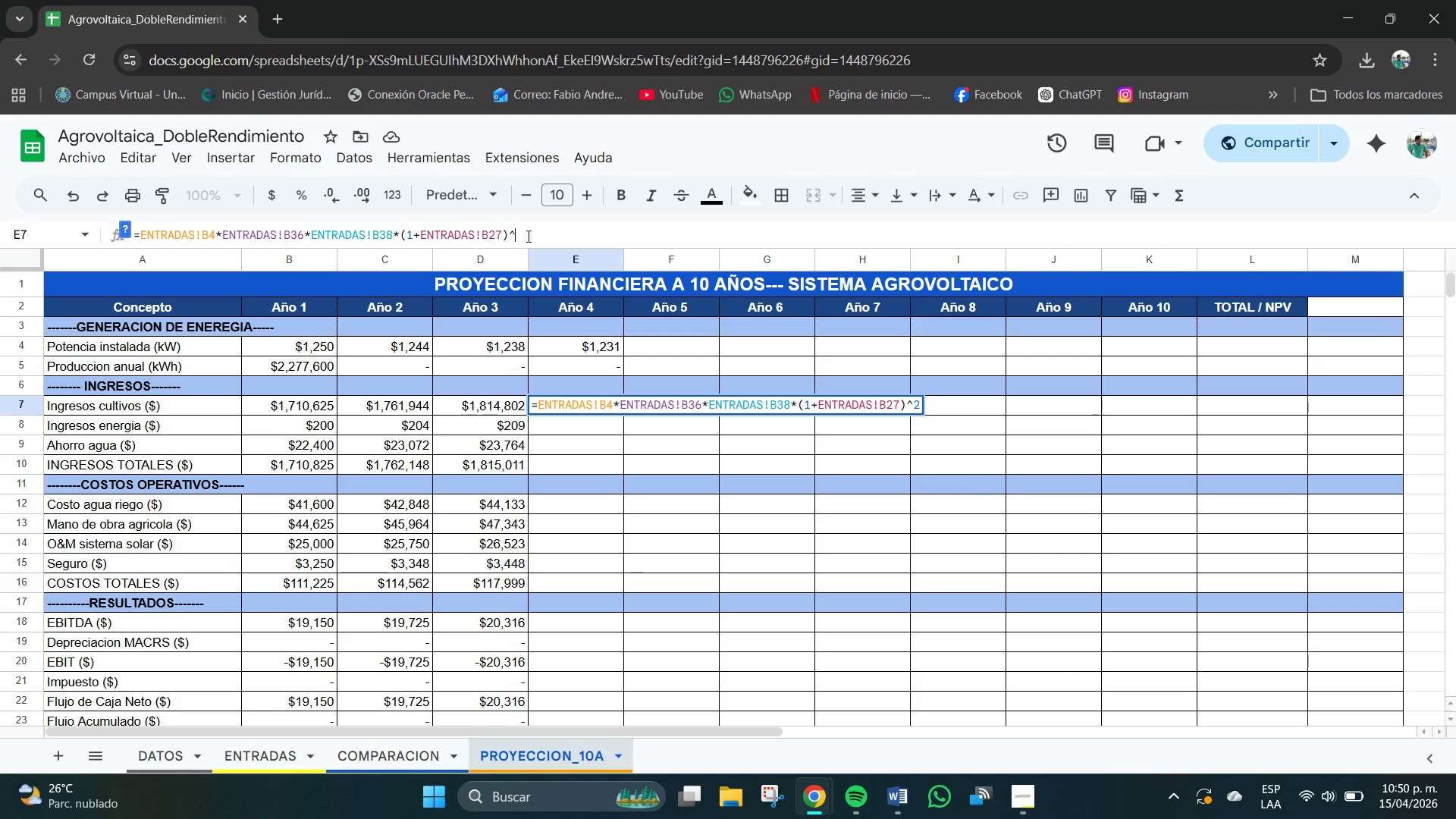 
key(Backspace)
 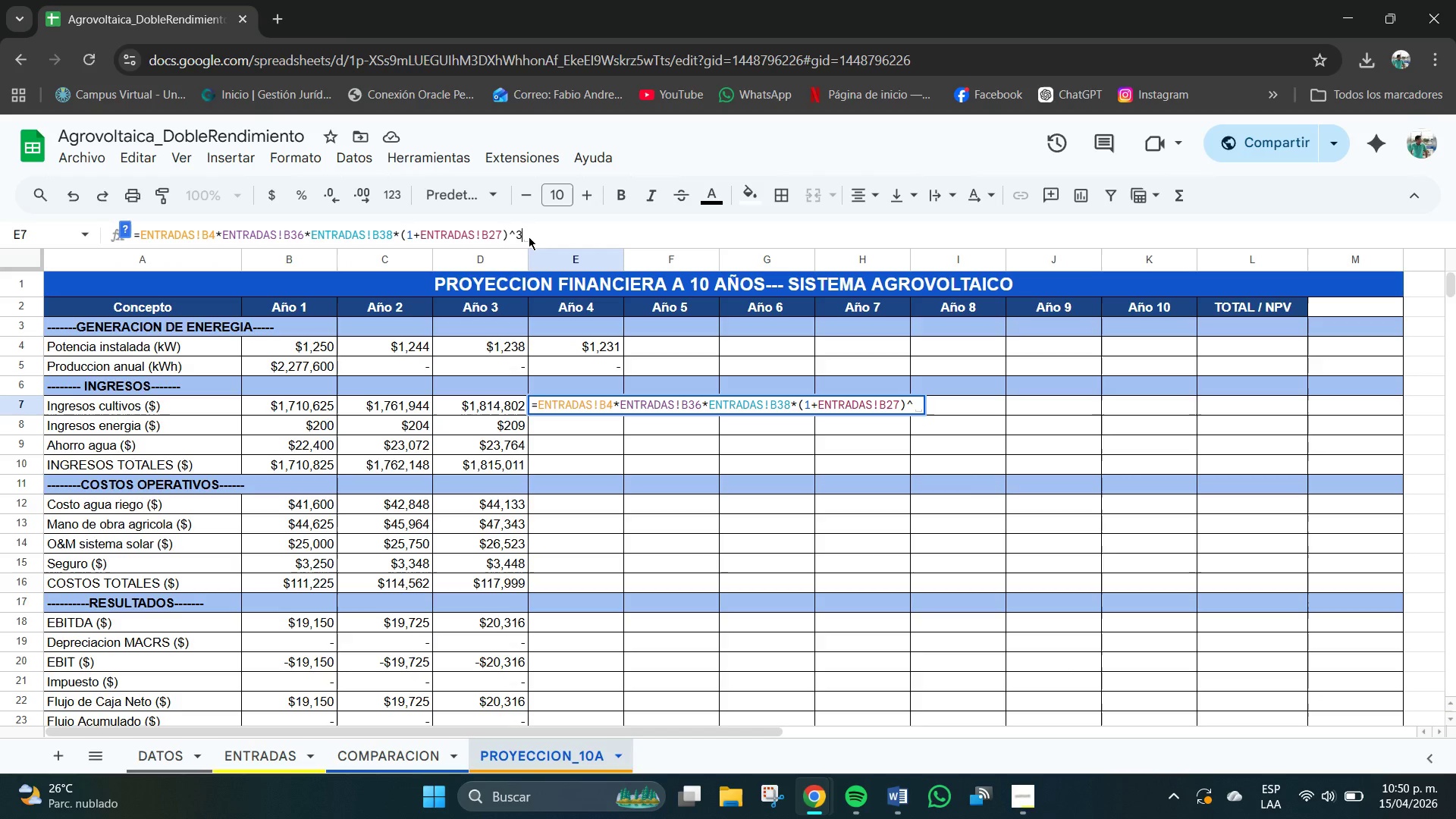 
key(Numpad3)
 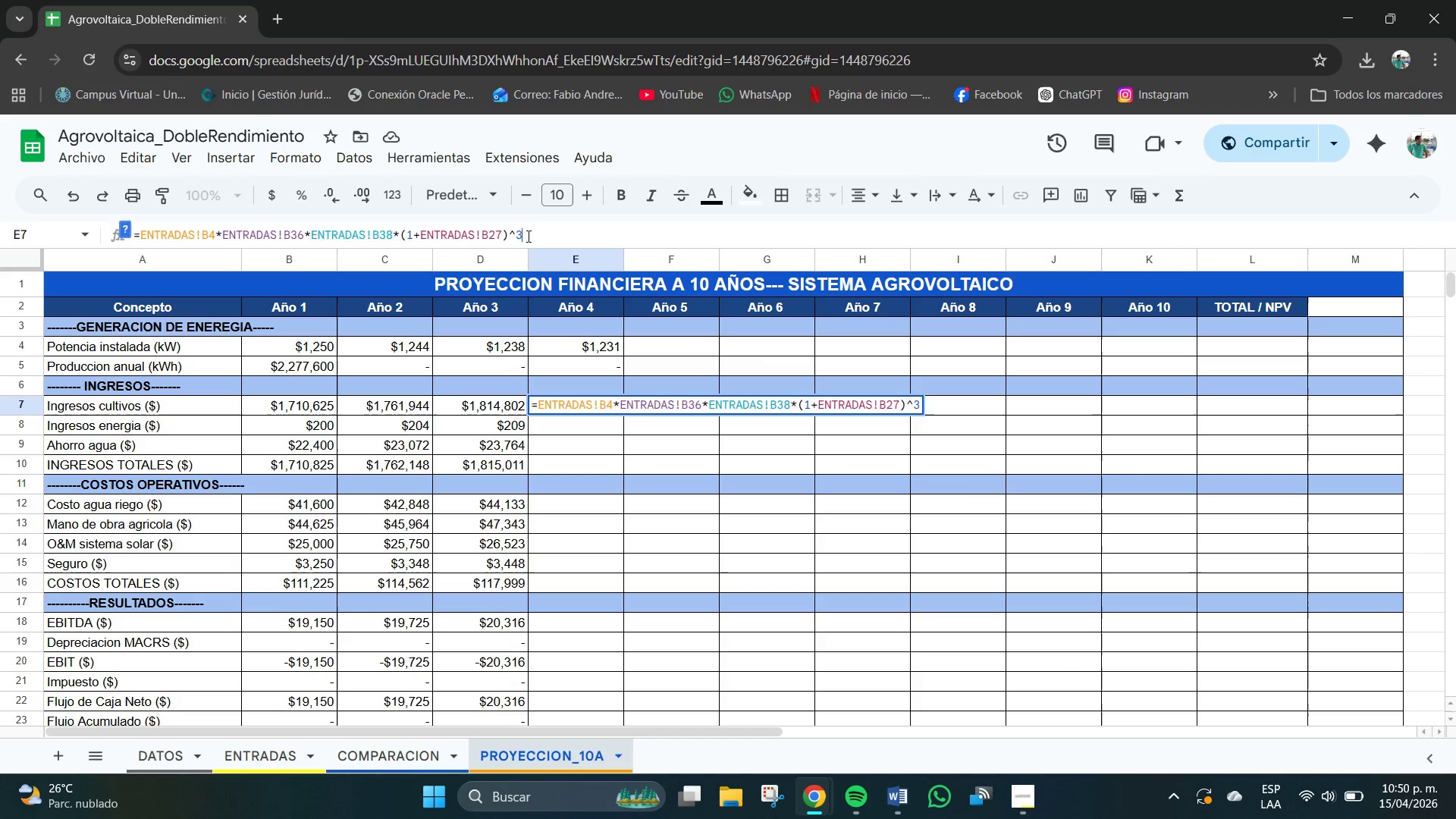 
key(NumpadEnter)
 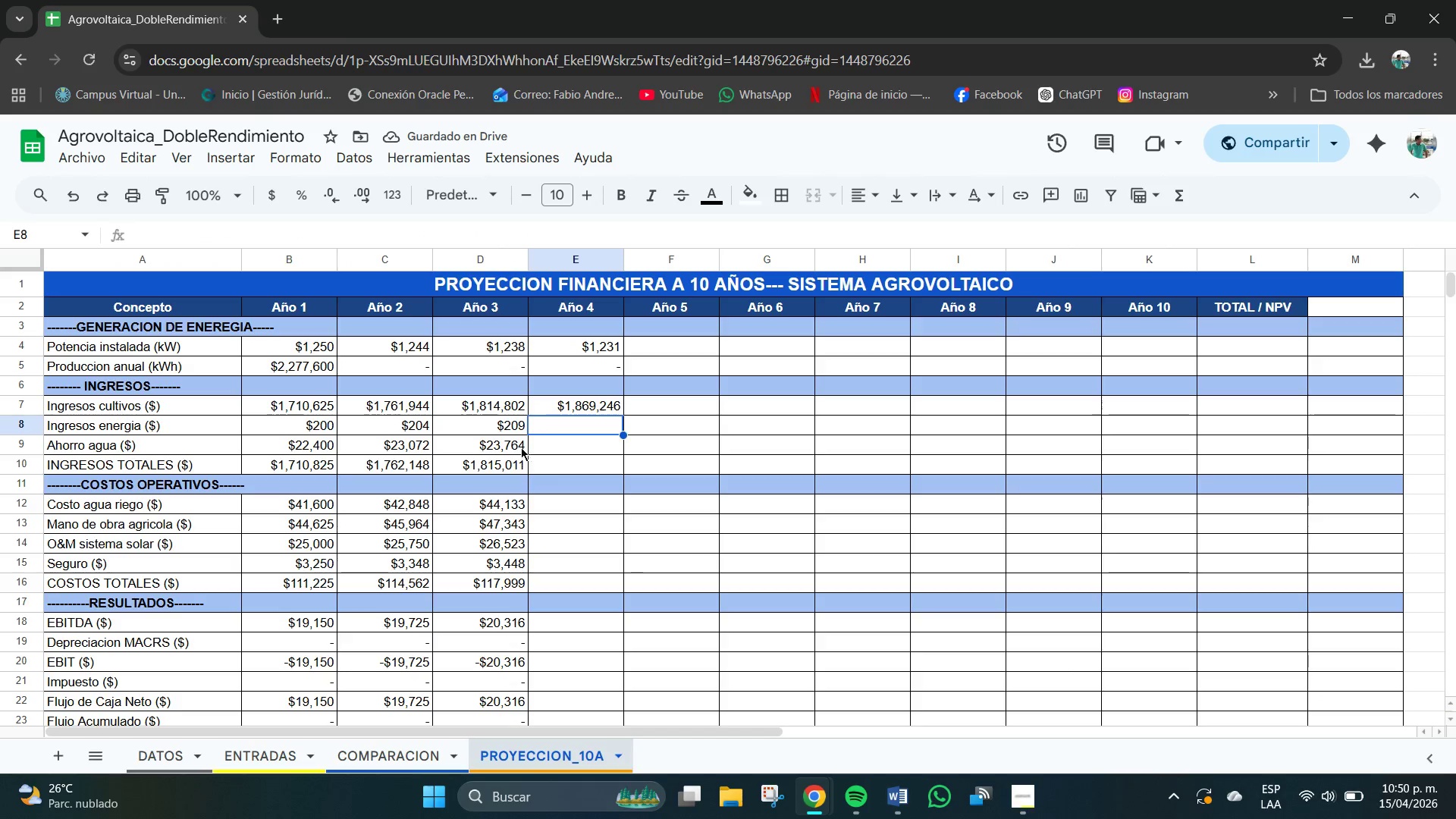 
key(Control+C)
 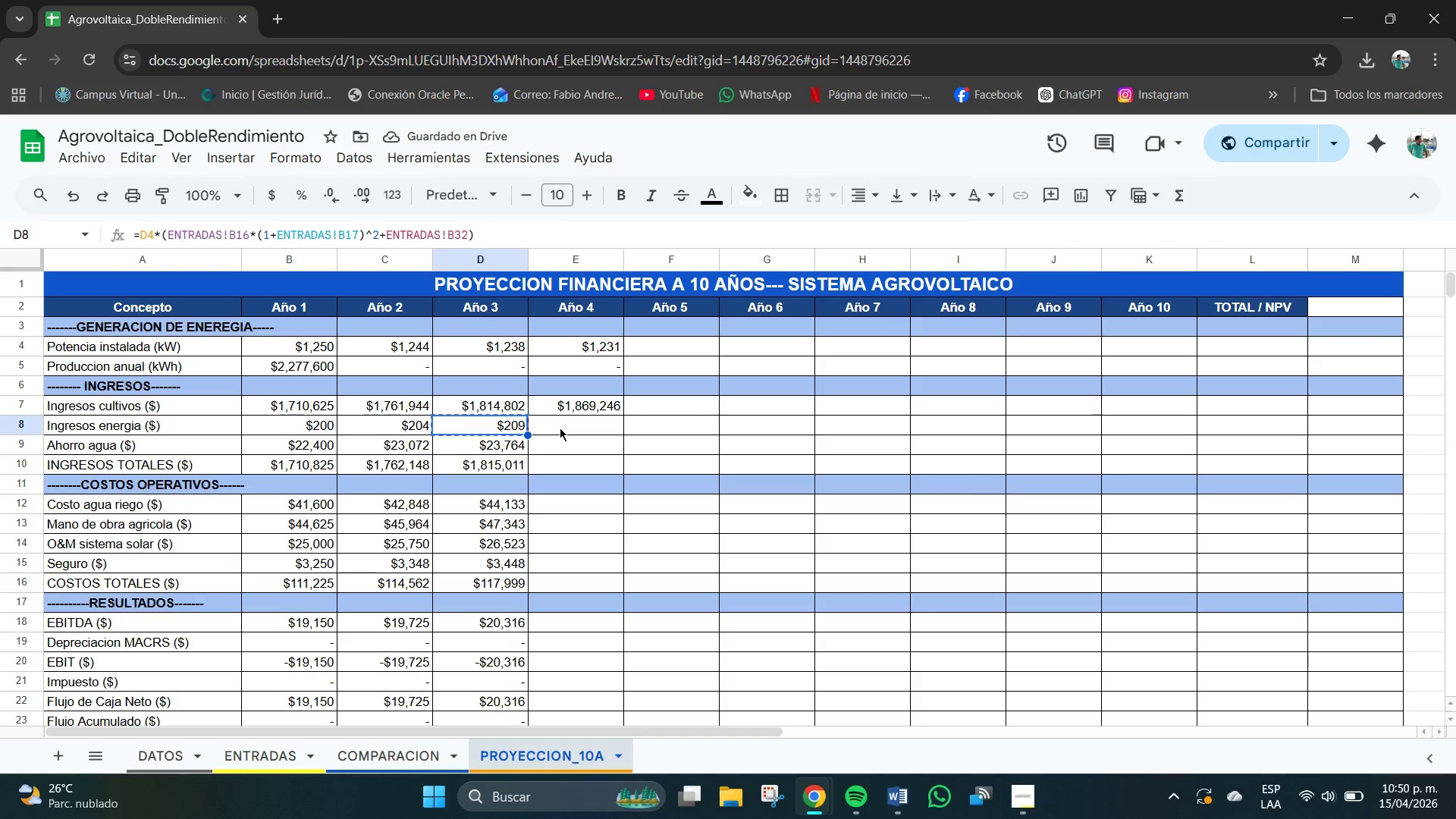 
left_click([560, 428])
 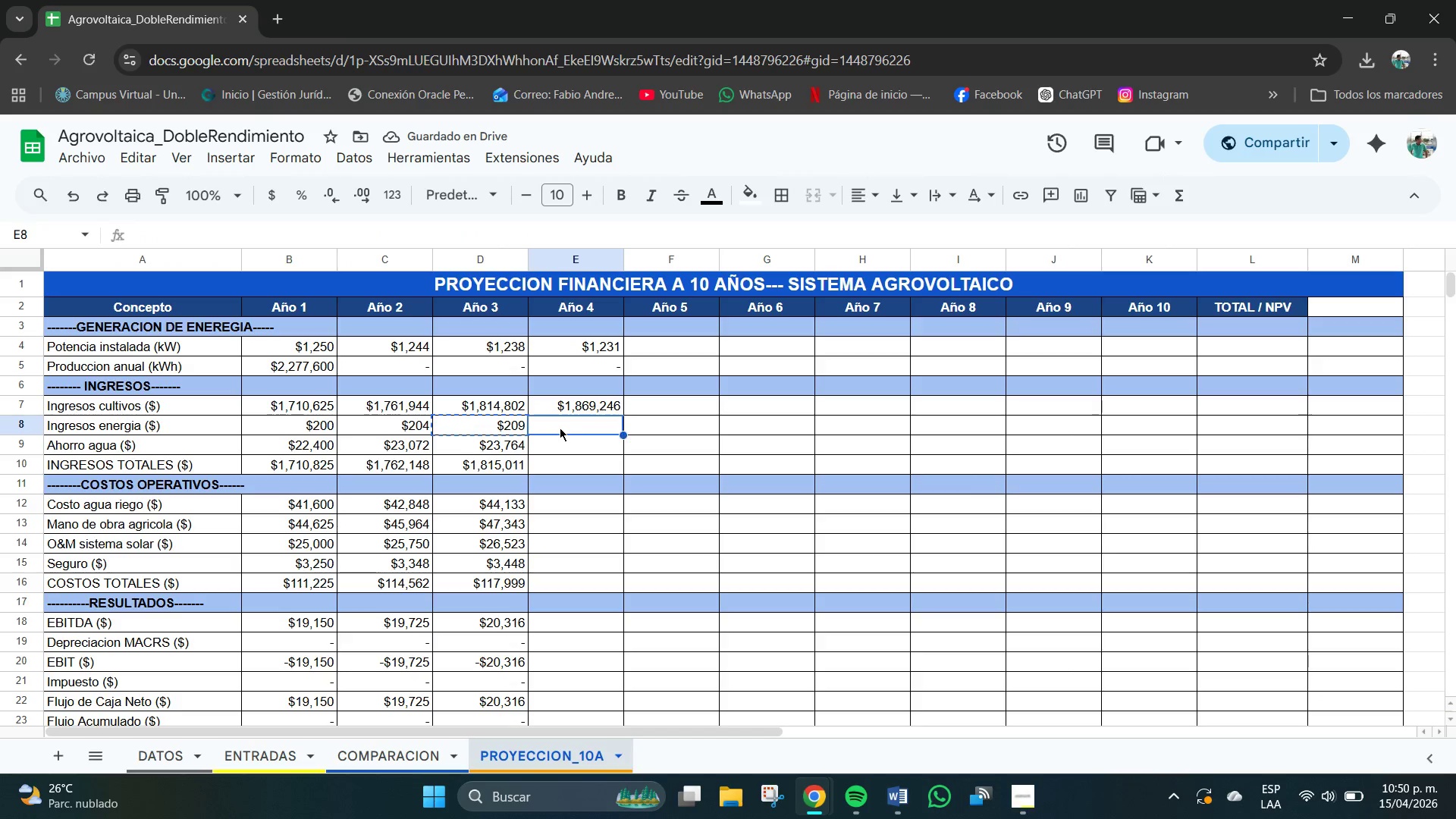 
key(Control+V)
 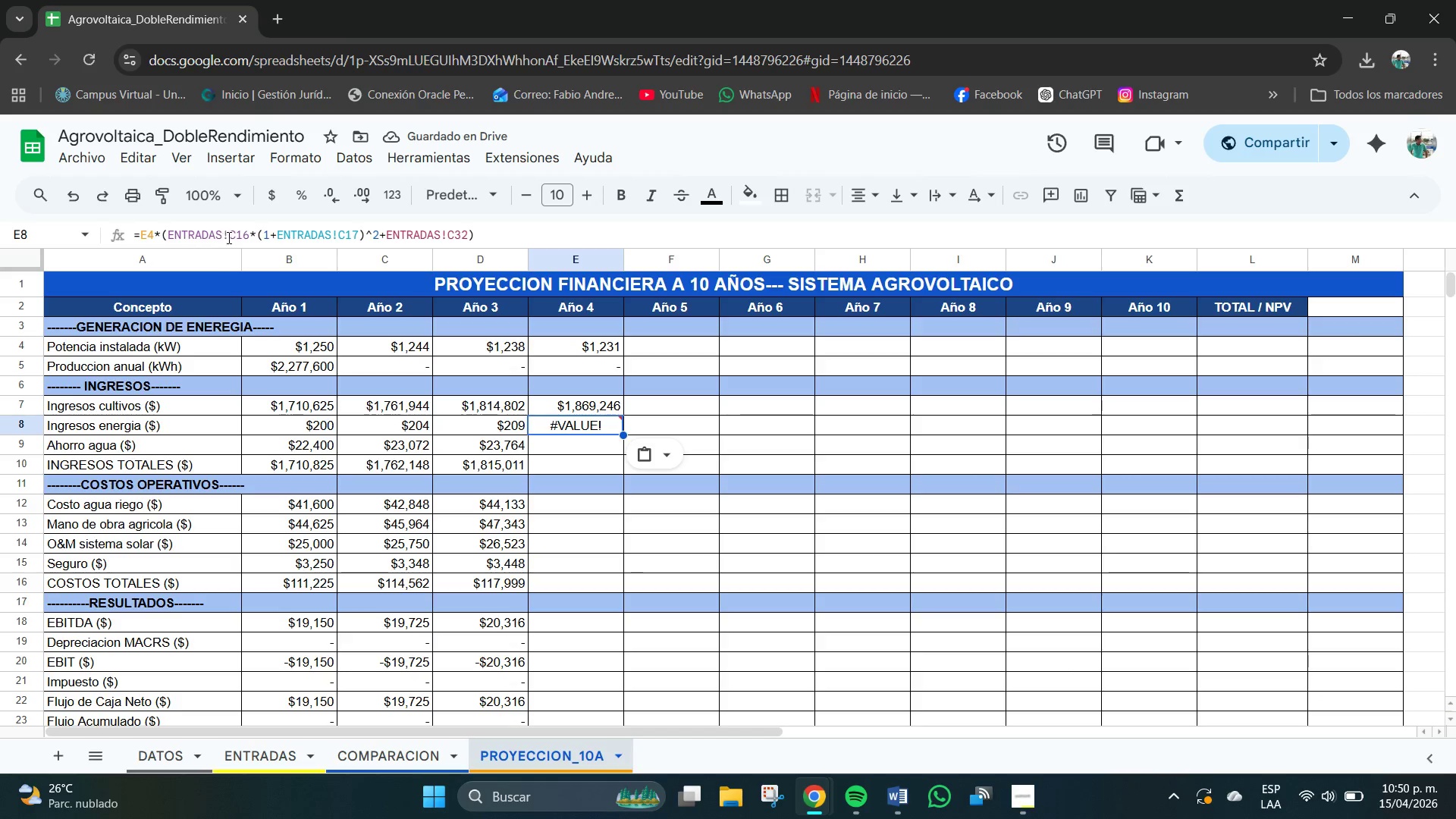 
wait(5.88)
 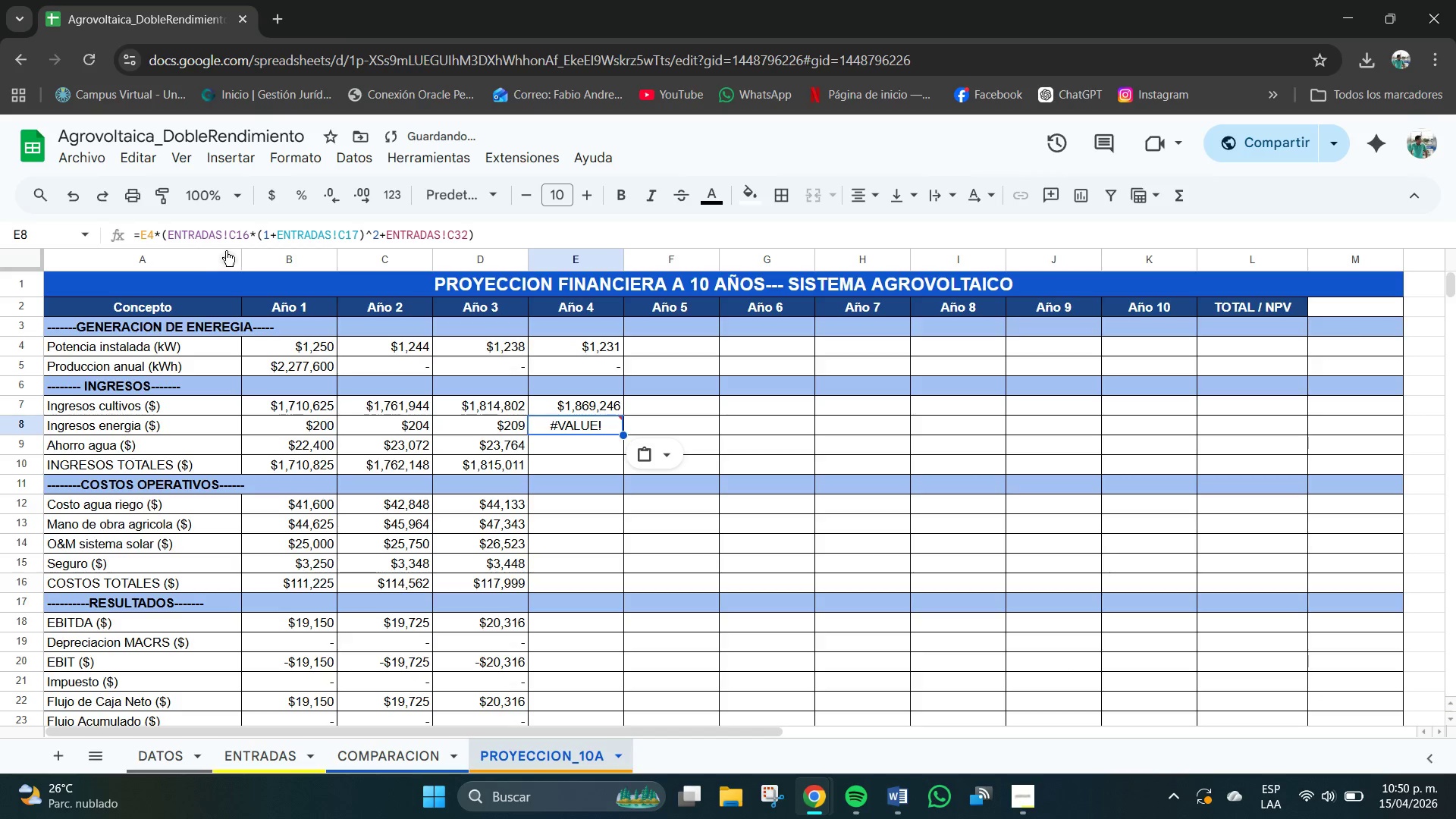 
left_click([240, 233])
 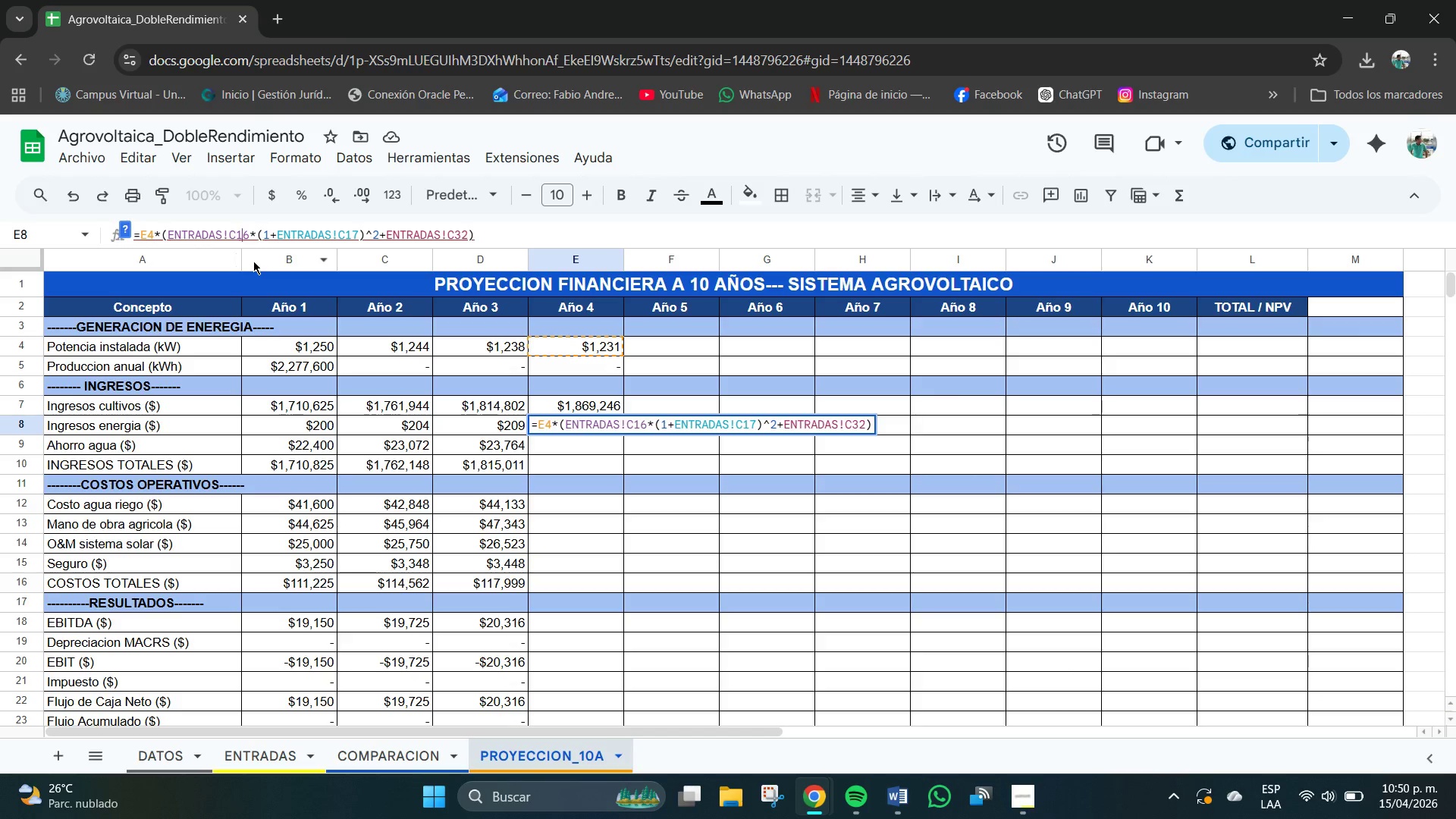 
key(ArrowLeft)
 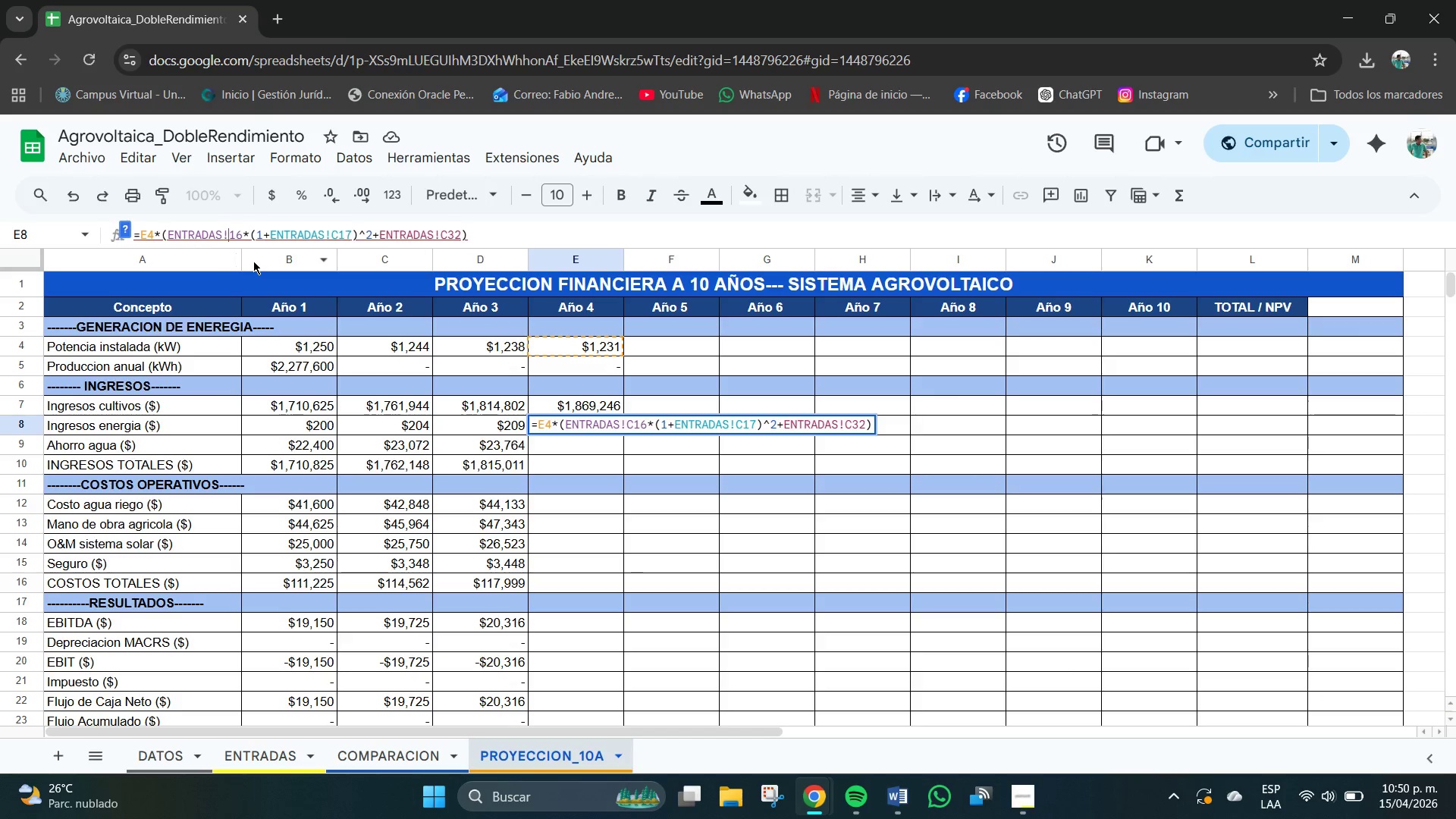 
key(Backspace)
 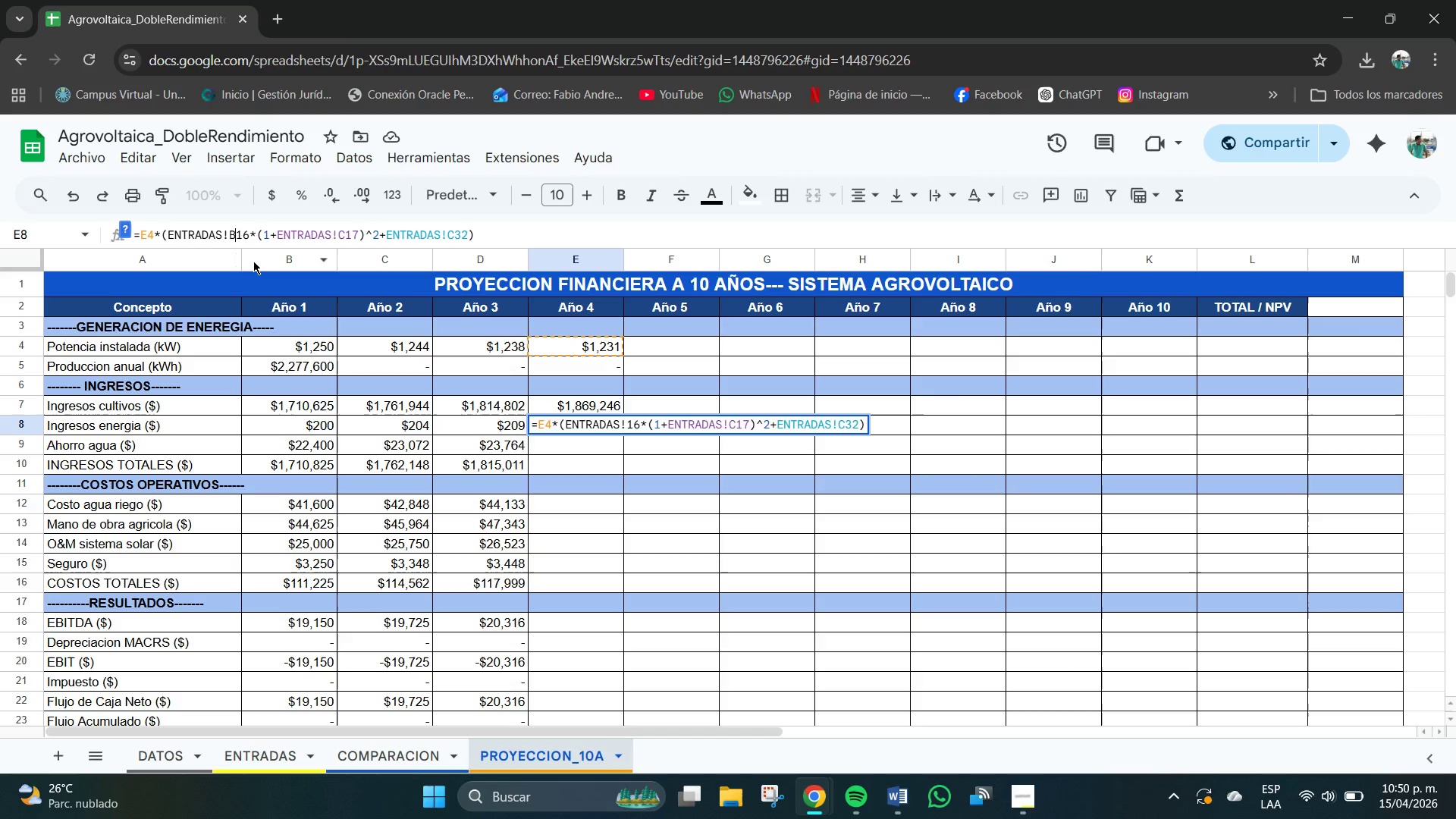 
key(B)
 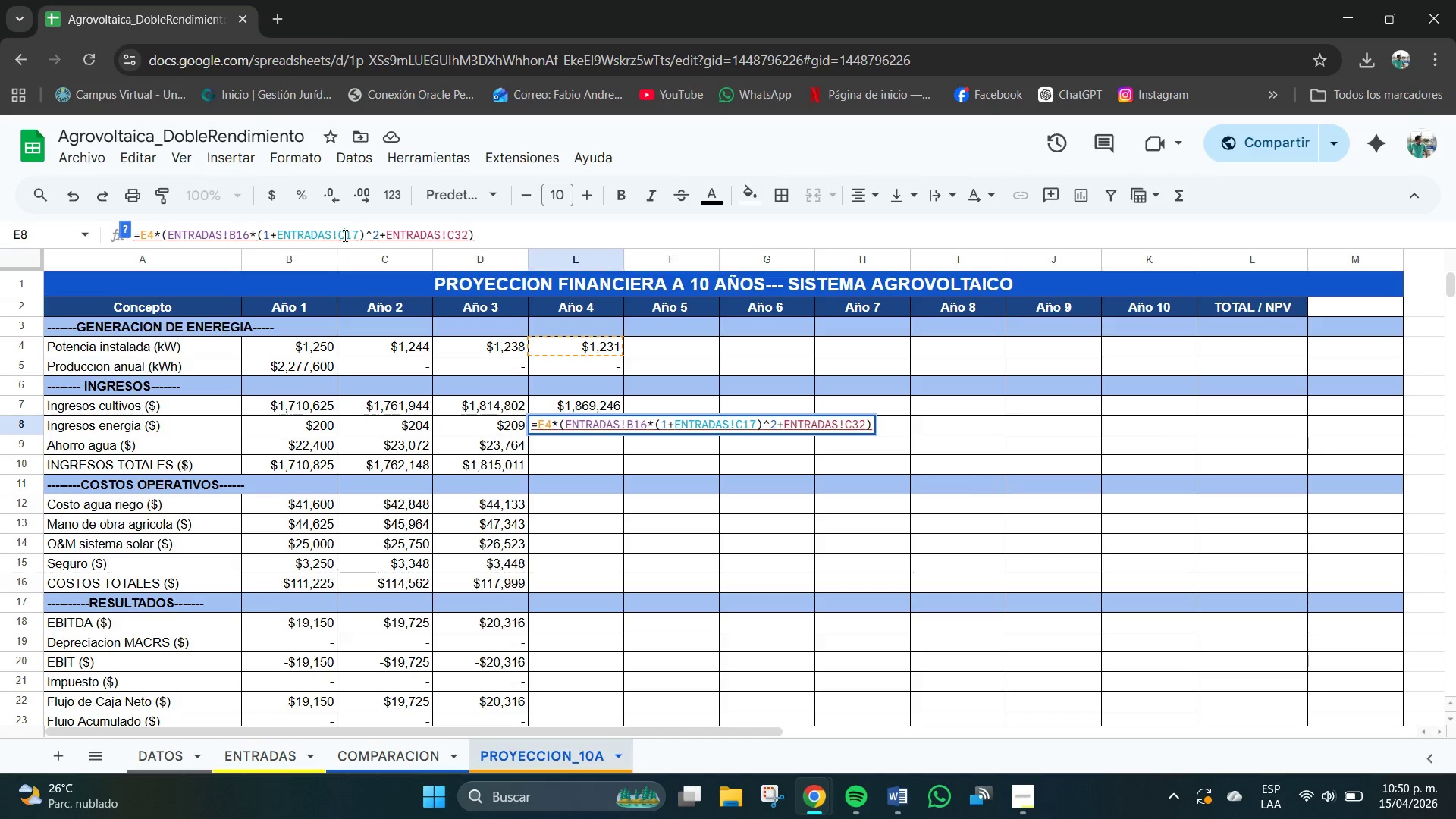 
key(Backspace)
 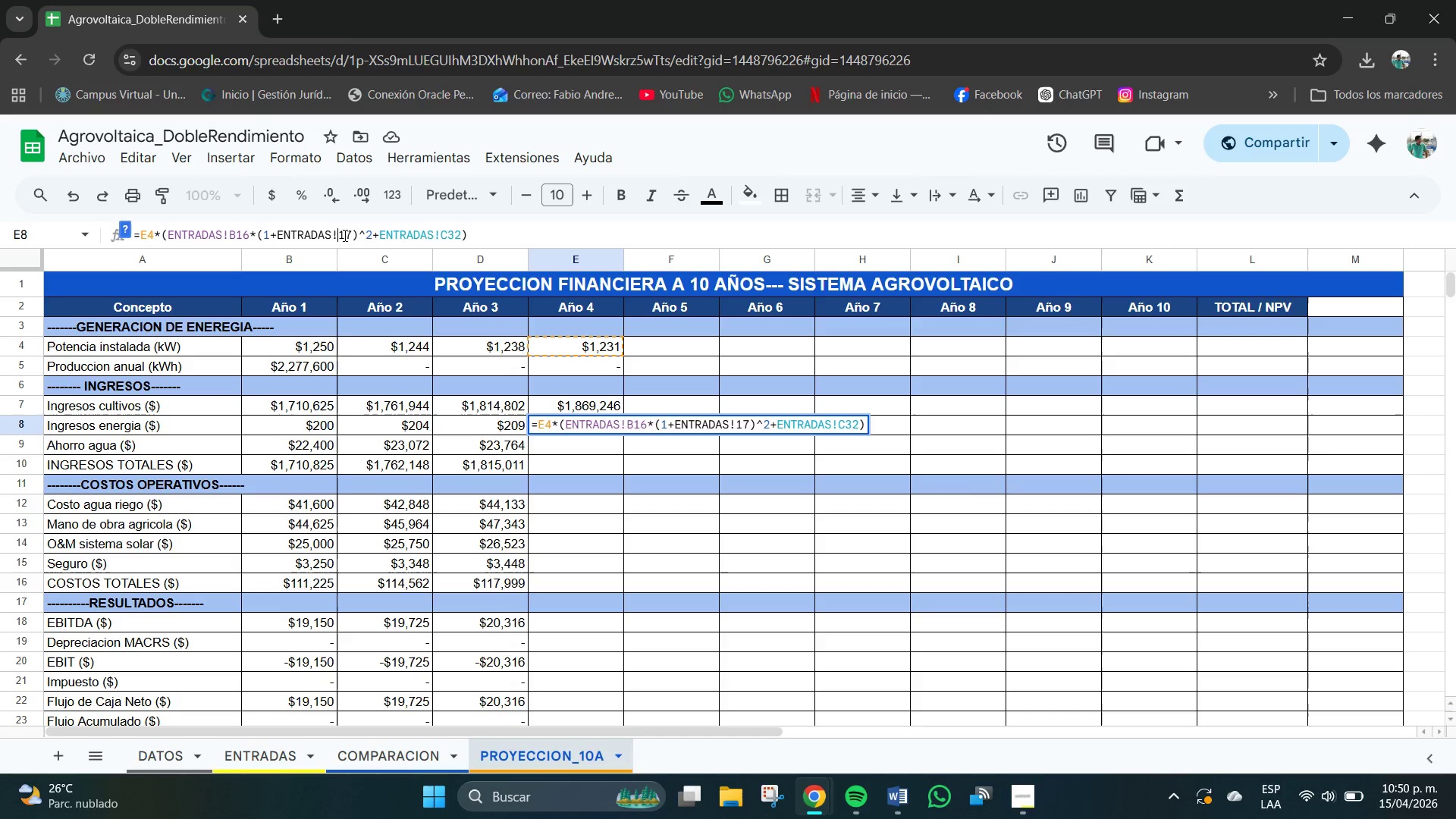 
key(B)
 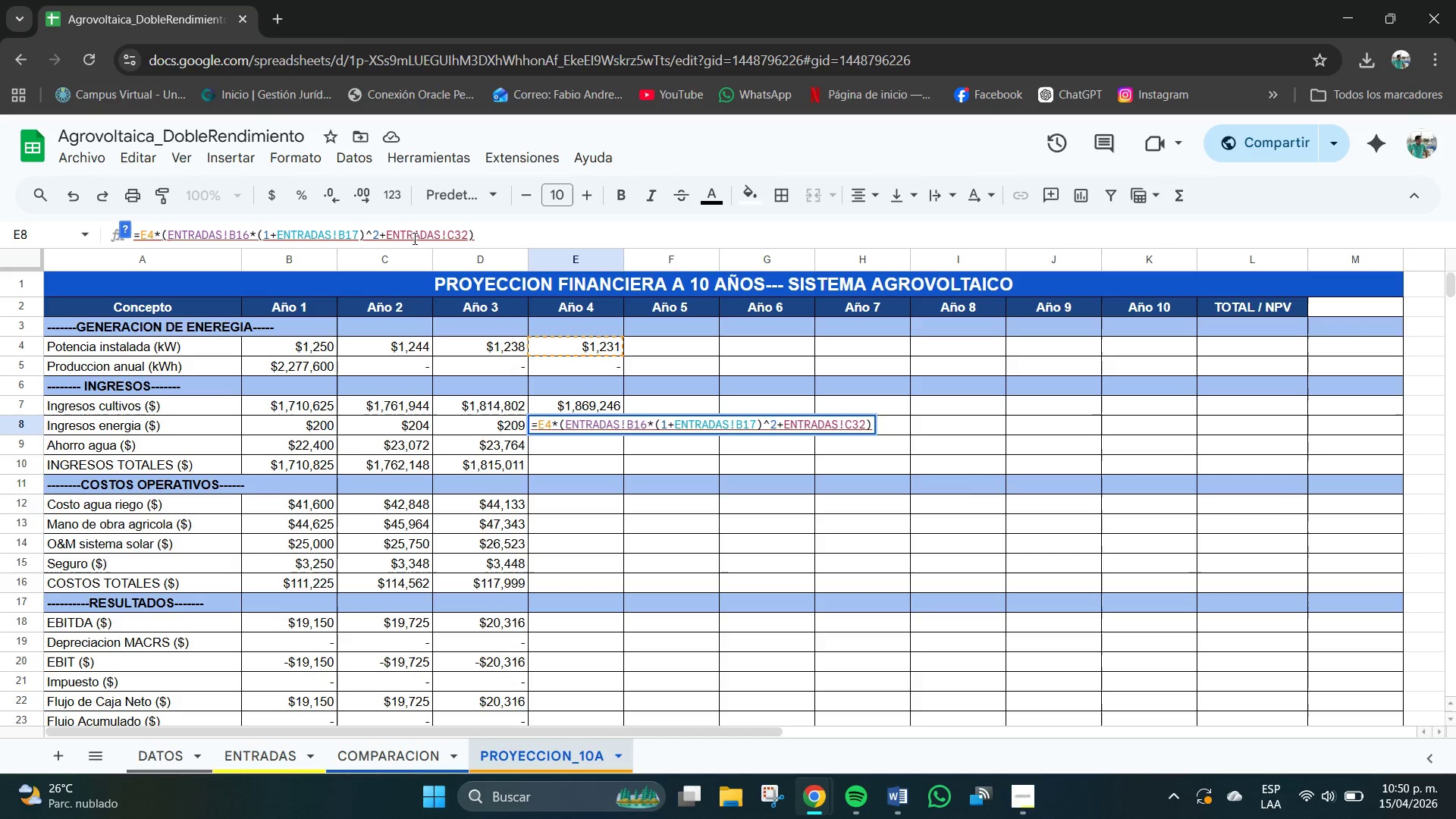 
left_click([381, 235])
 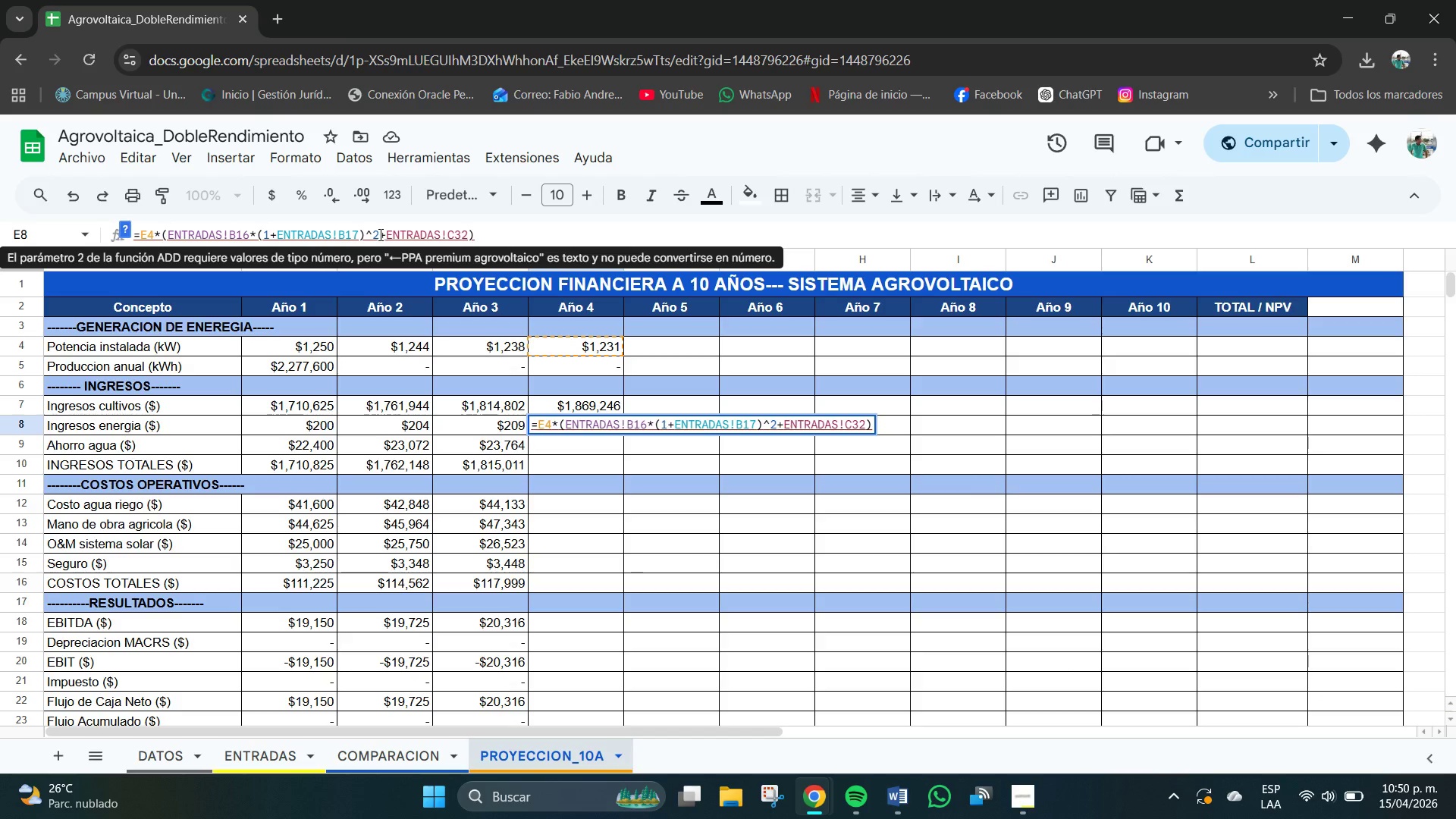 
key(Backspace)
 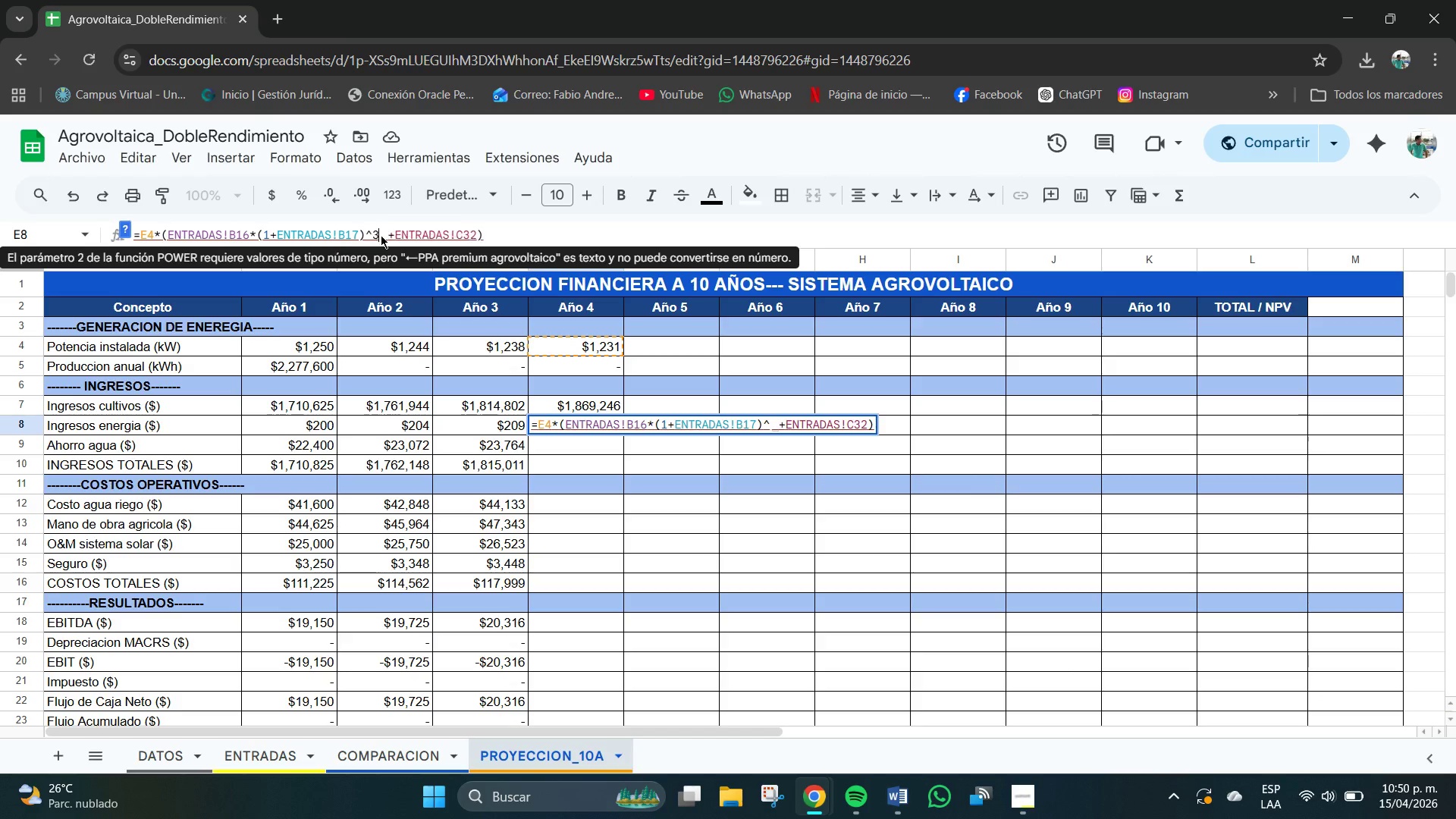 
key(Numpad3)
 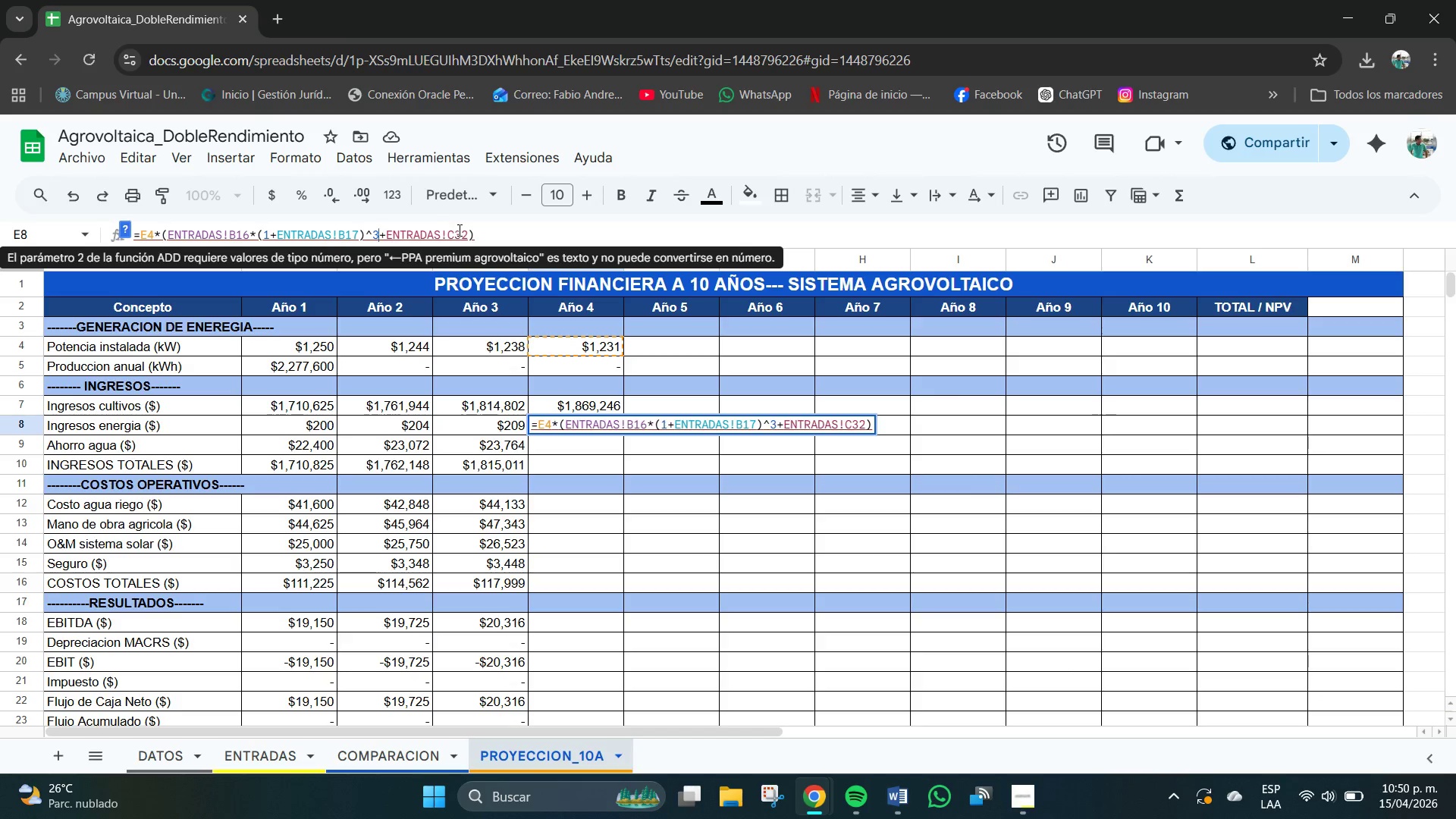 
left_click([454, 230])
 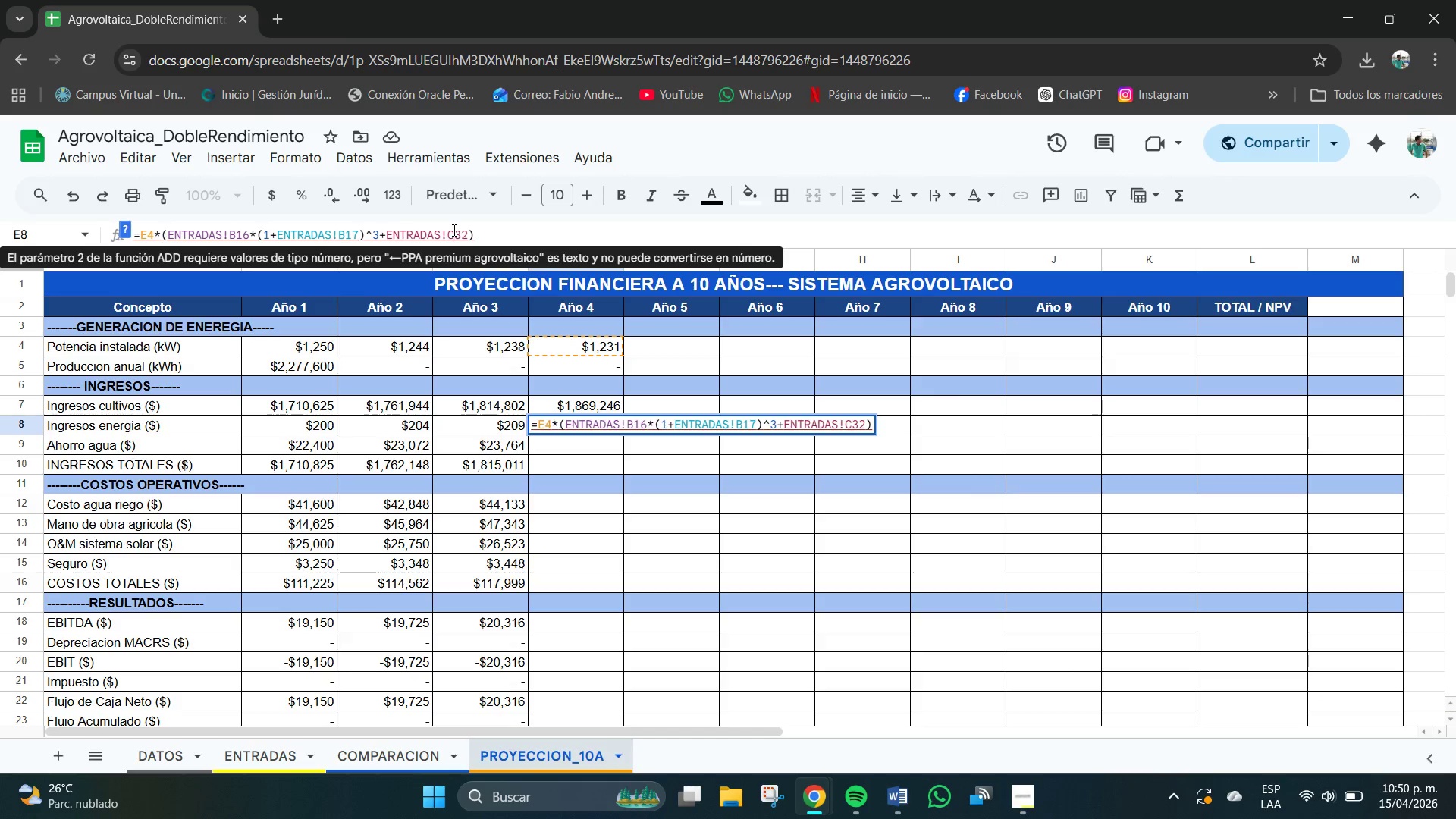 
key(Backspace)
 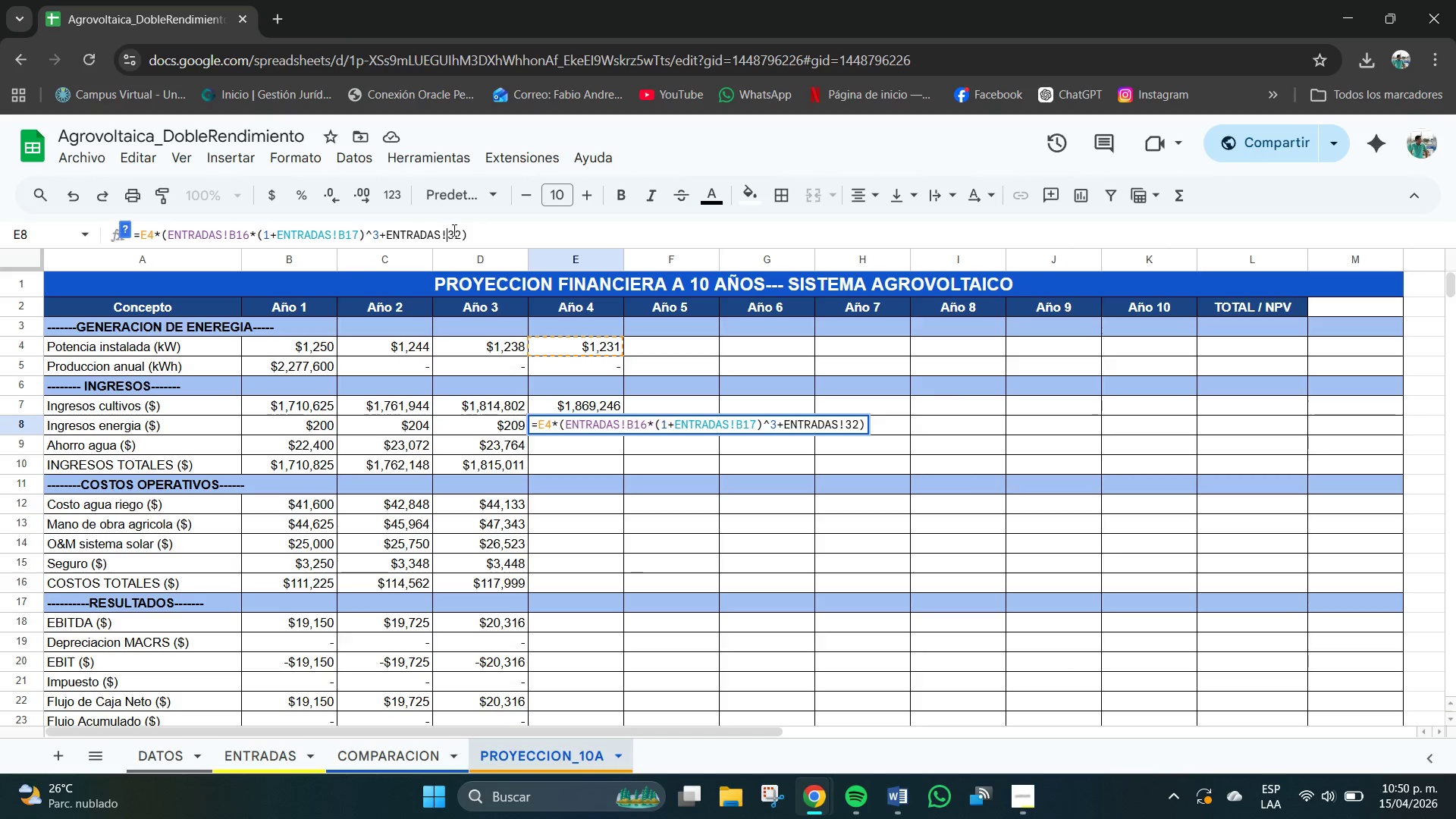 
key(B)
 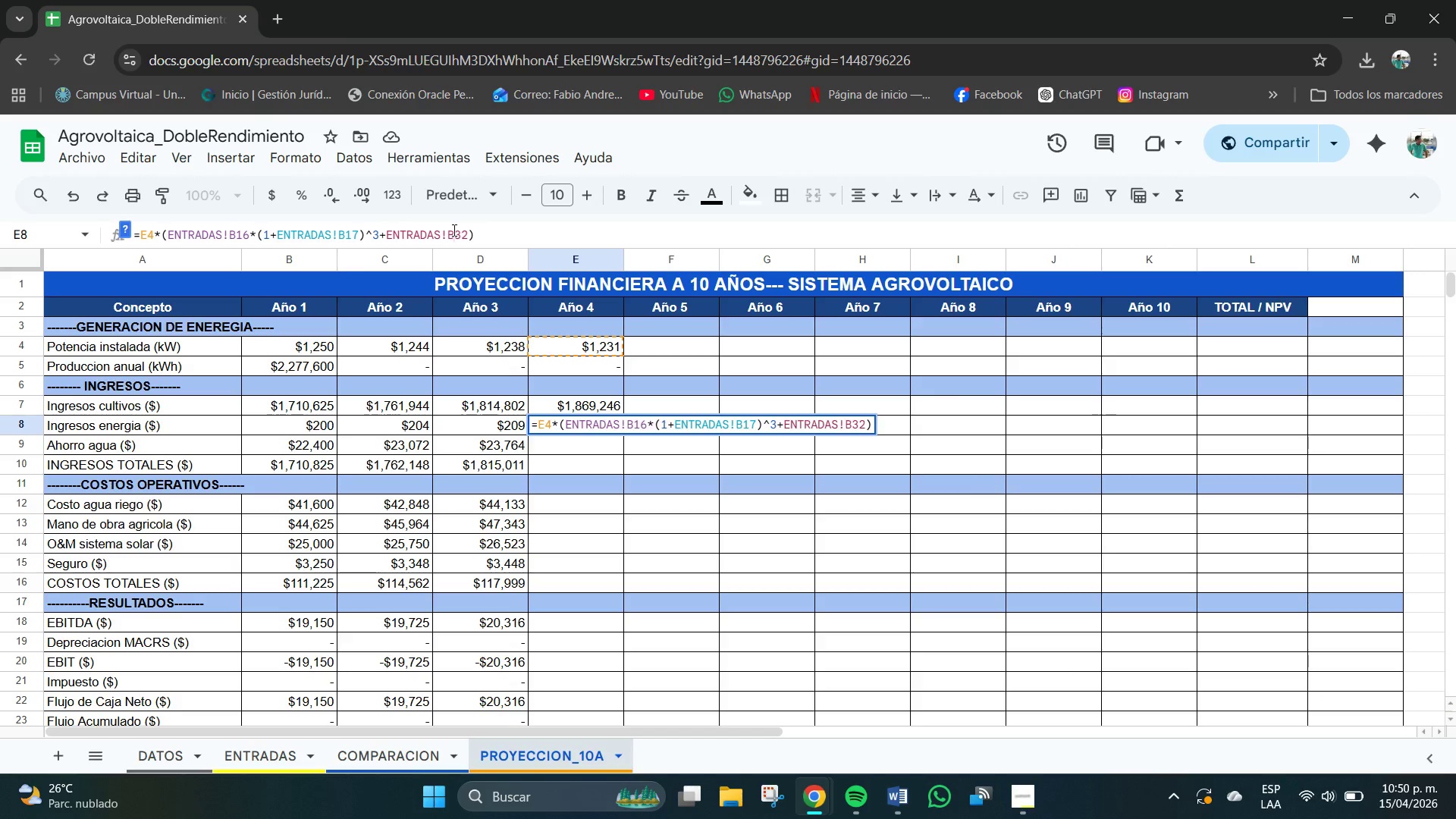 
key(Enter)
 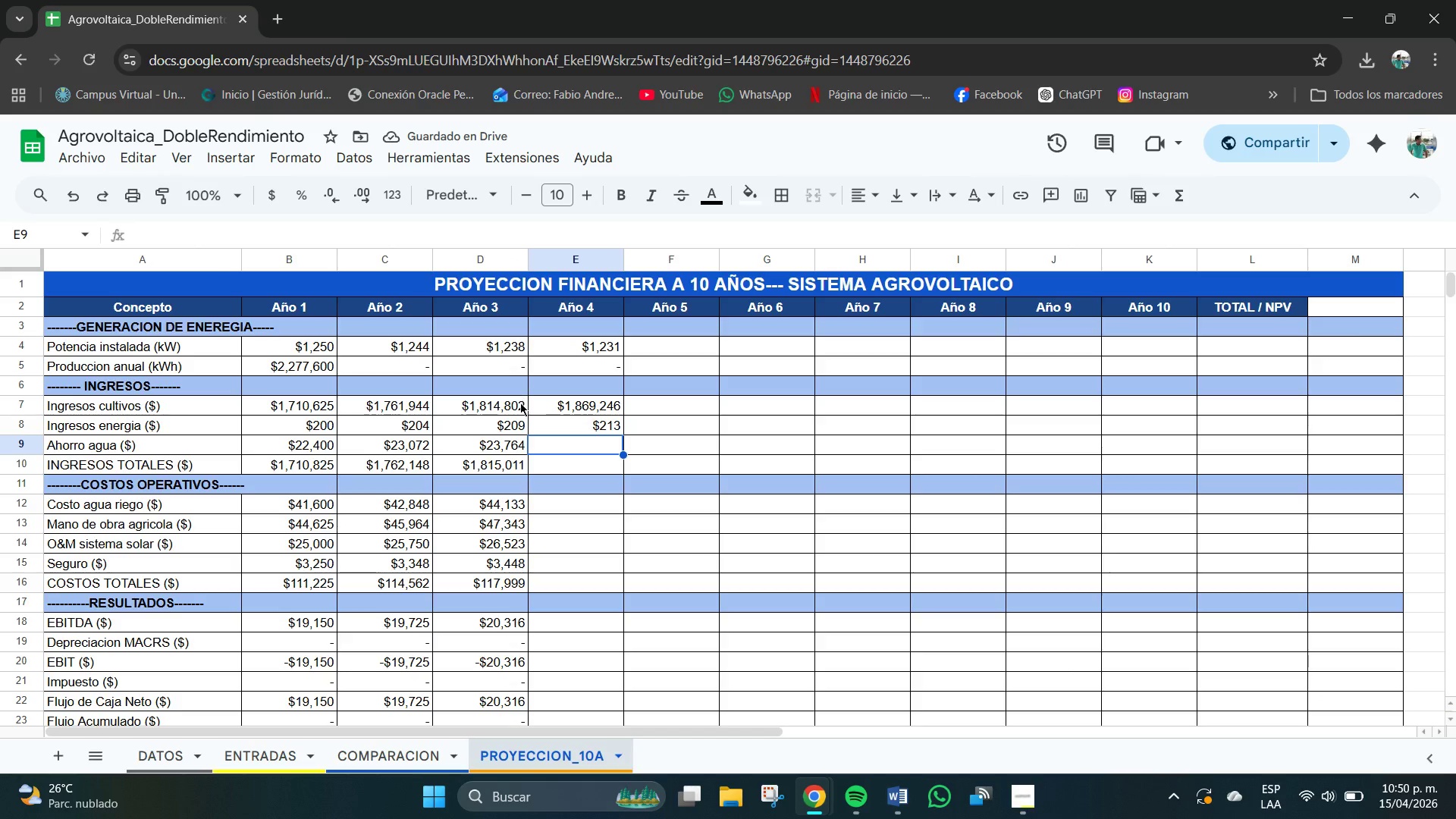 
wait(5.67)
 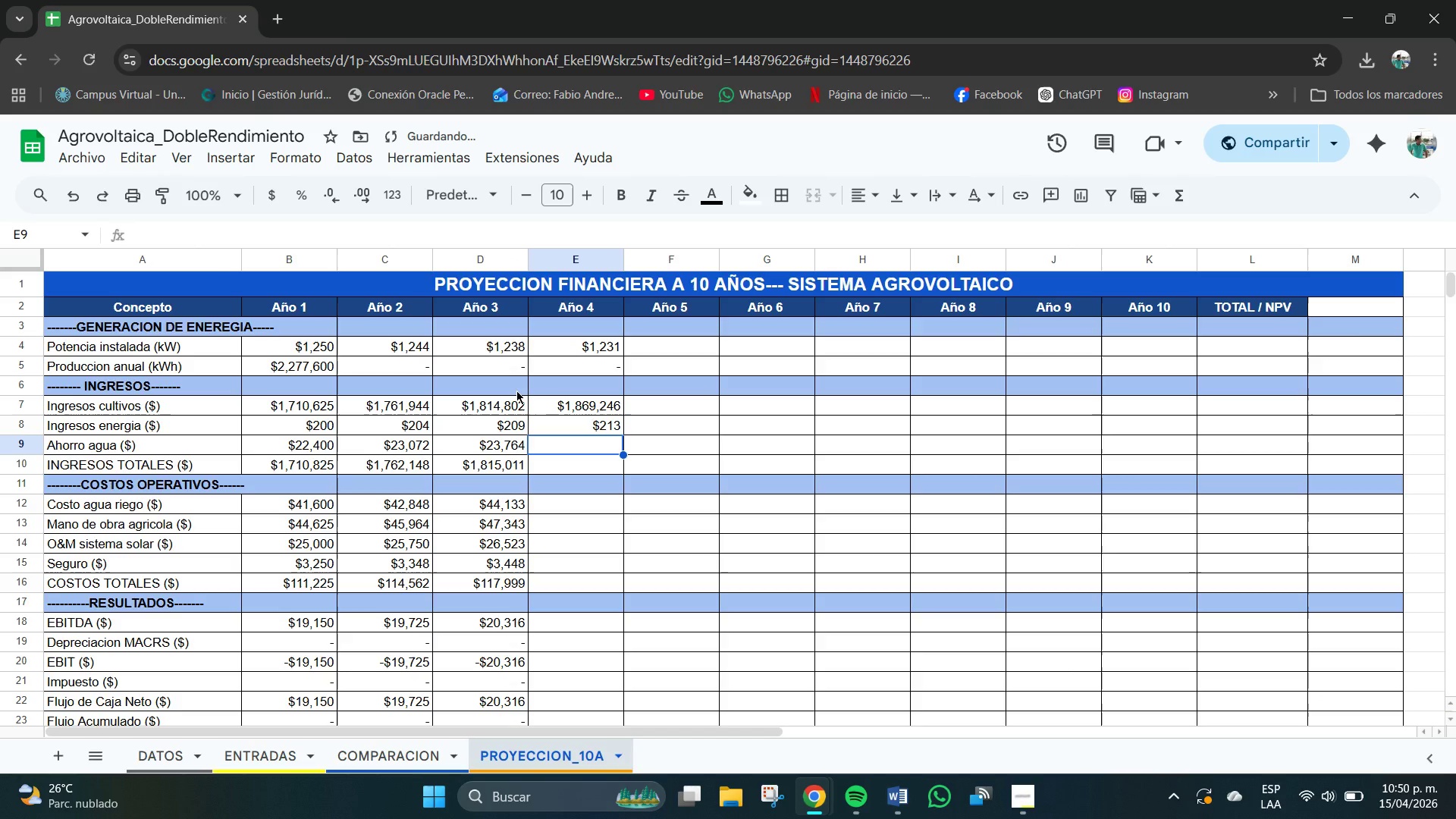 
type()ENTAD)
key(Backspace)
key(Backspace)
type(RDAS)
key(Backspace)
key(Backspace)
type(A)
key(Backspace)
key(Backspace)
type(ADAS!B5)
key(Backspace)
type(4+*ENTRADAS!B39-ENTRADAS)
 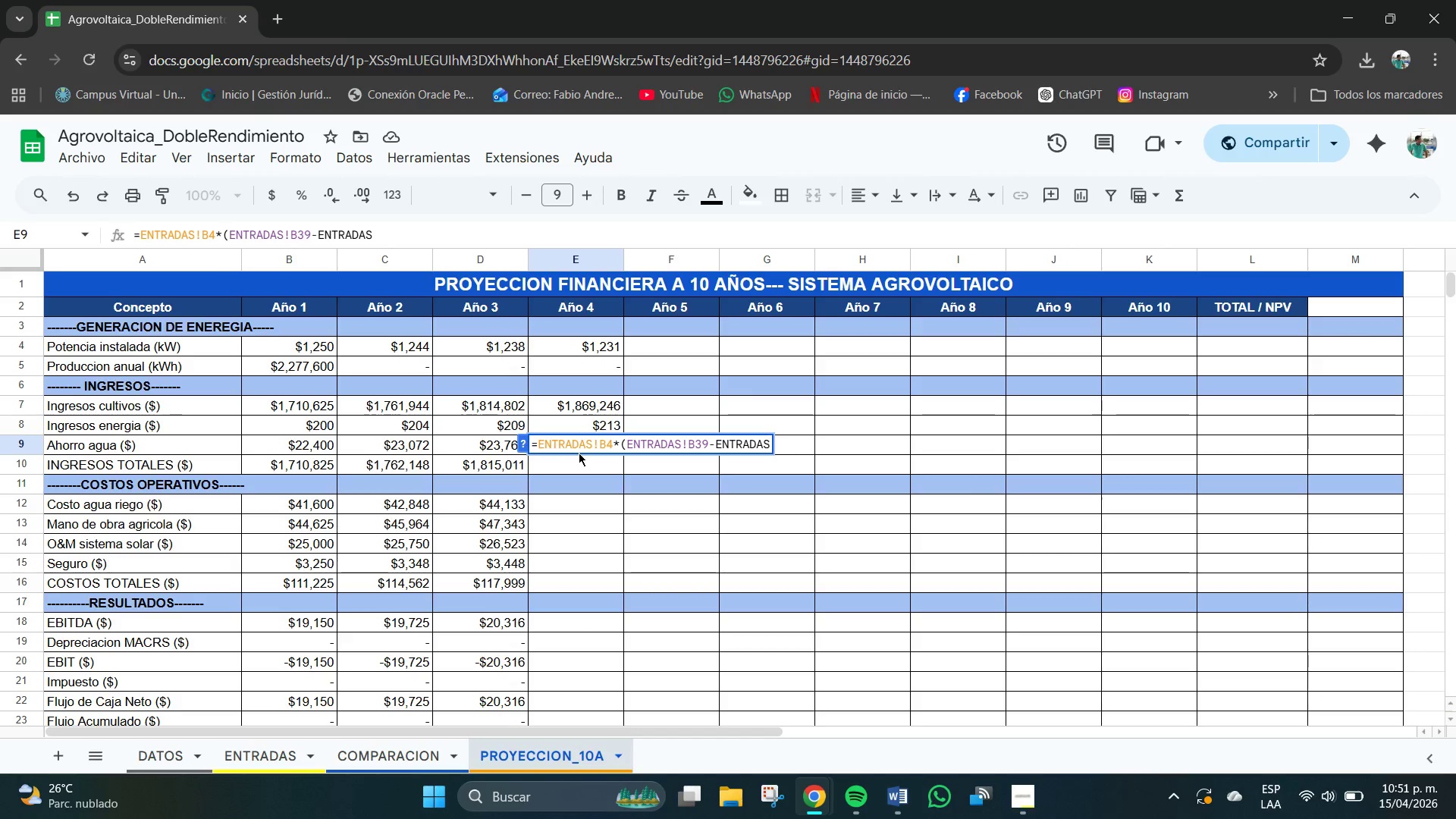 
type(!B40(0+004+*1+)
 